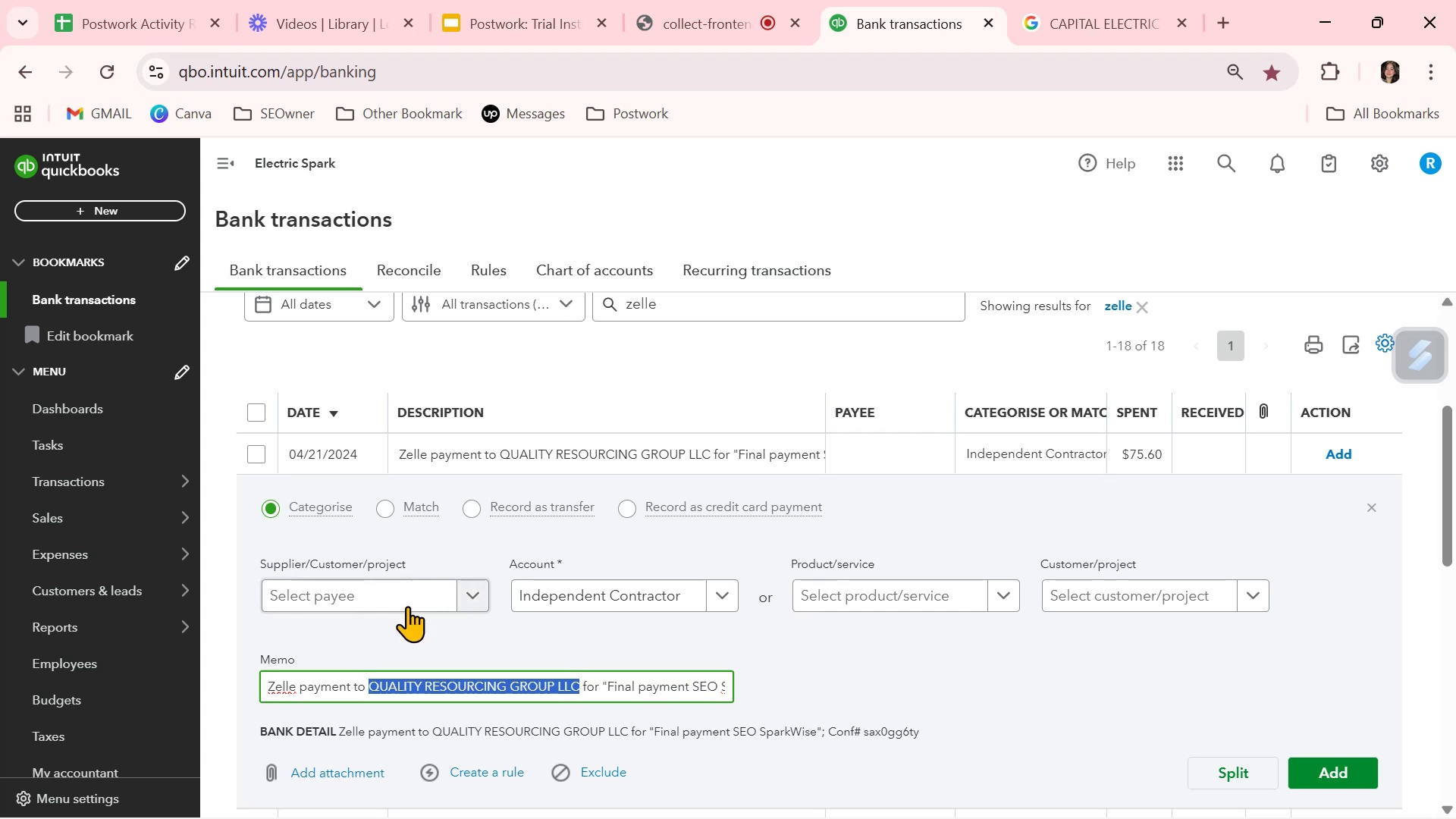 
left_click([408, 598])
 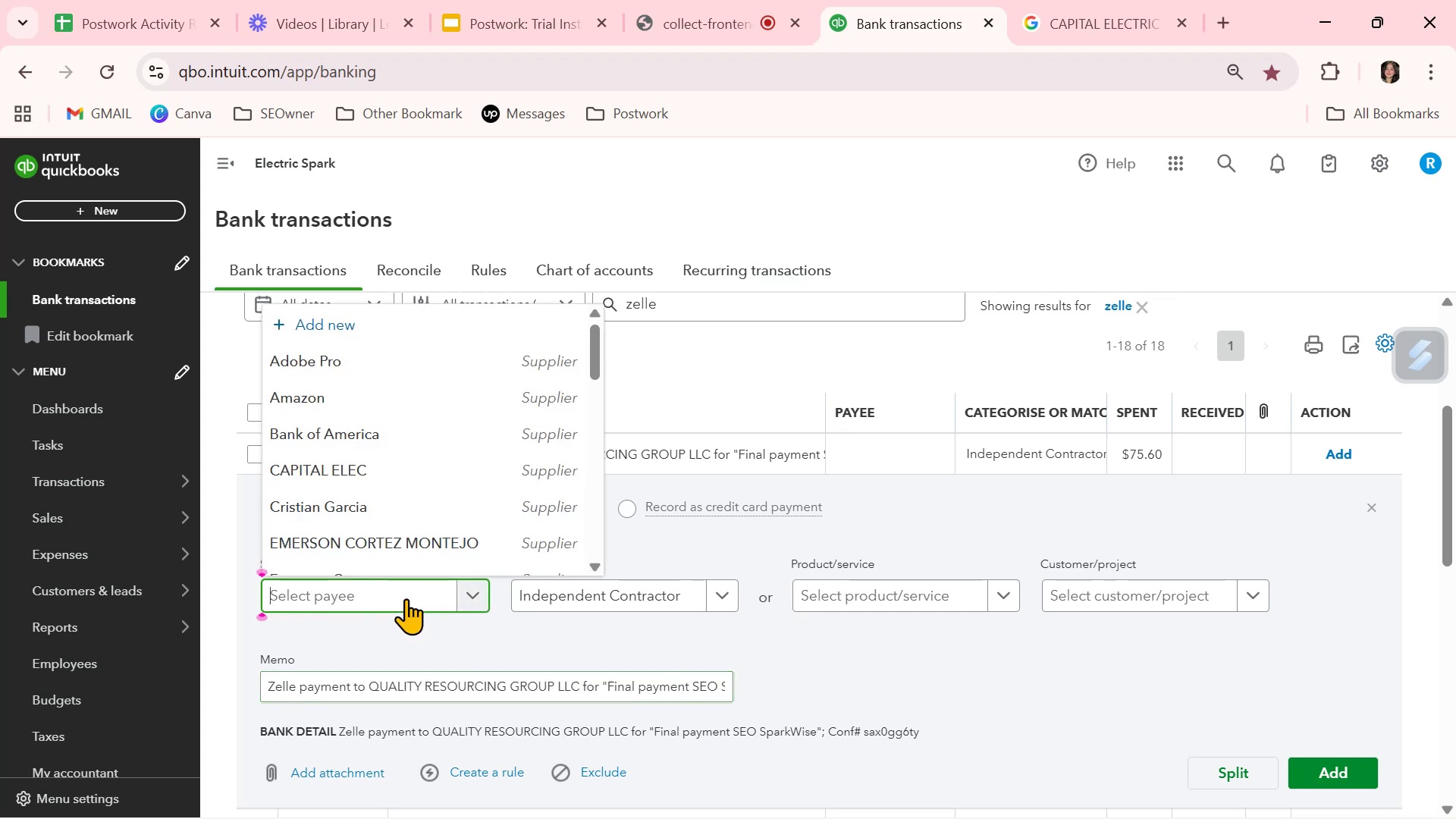 
key(Control+ControlLeft)
 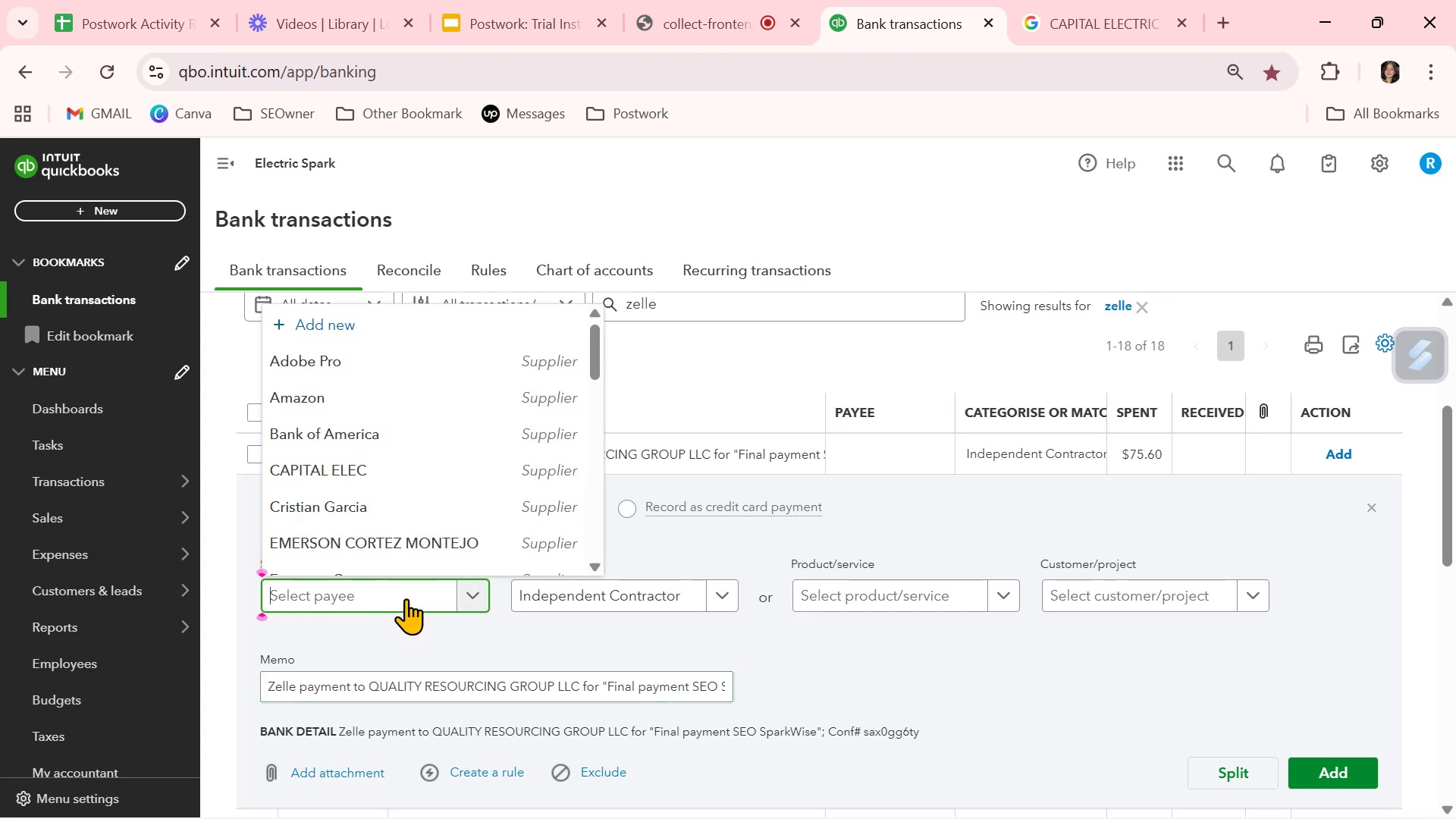 
key(Control+V)
 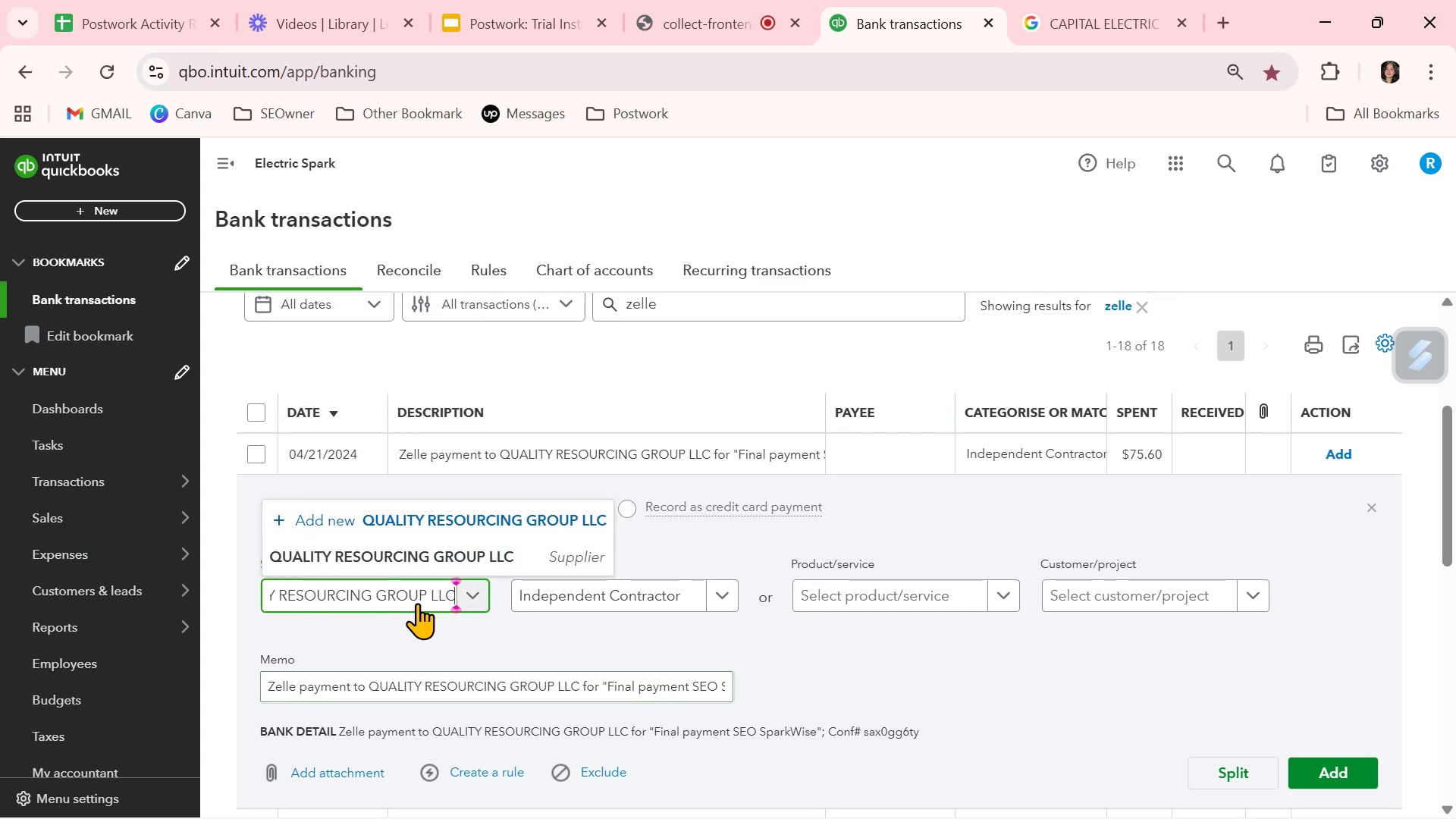 
left_click([445, 561])
 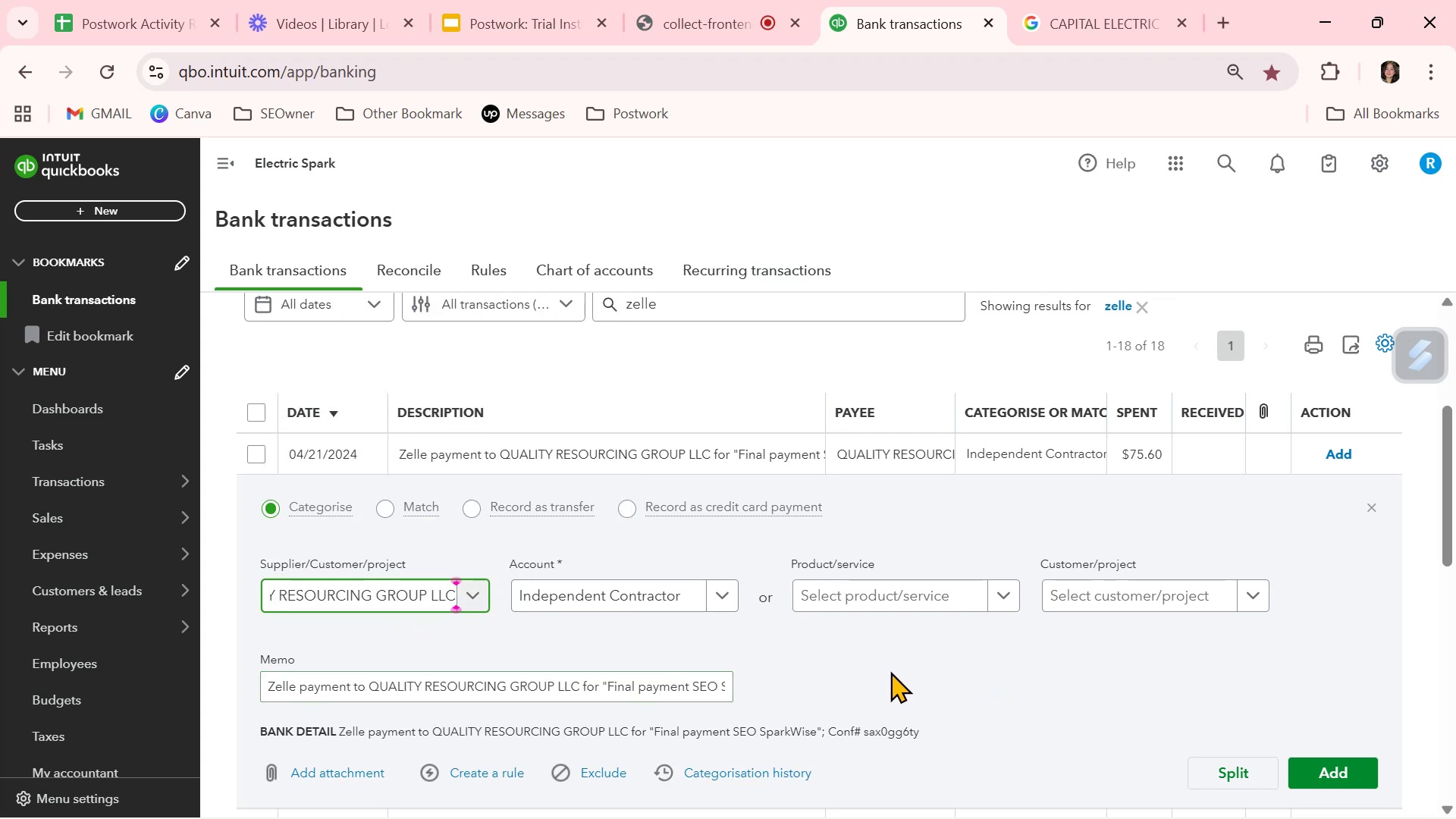 
wait(5.09)
 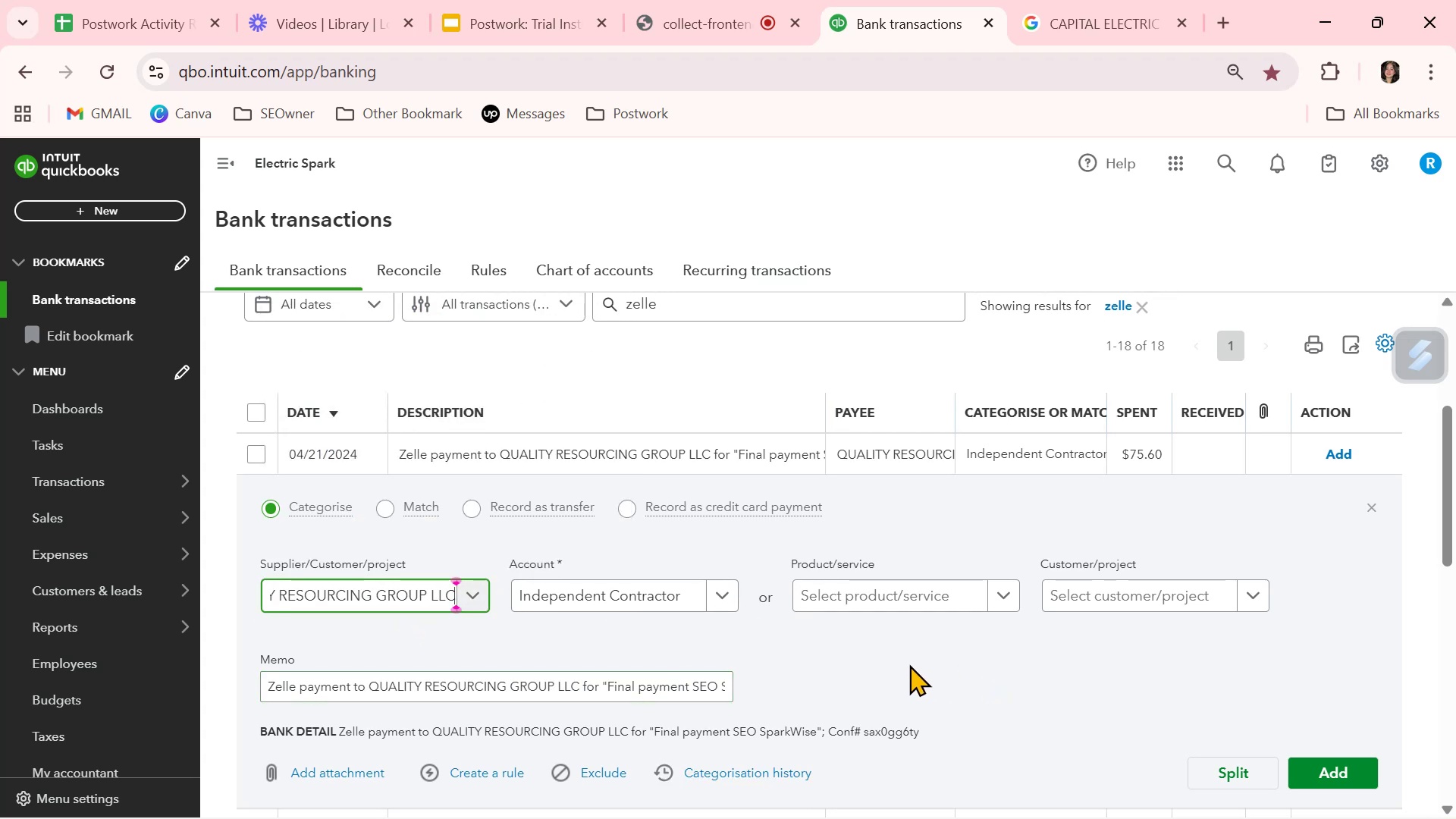 
left_click([890, 668])
 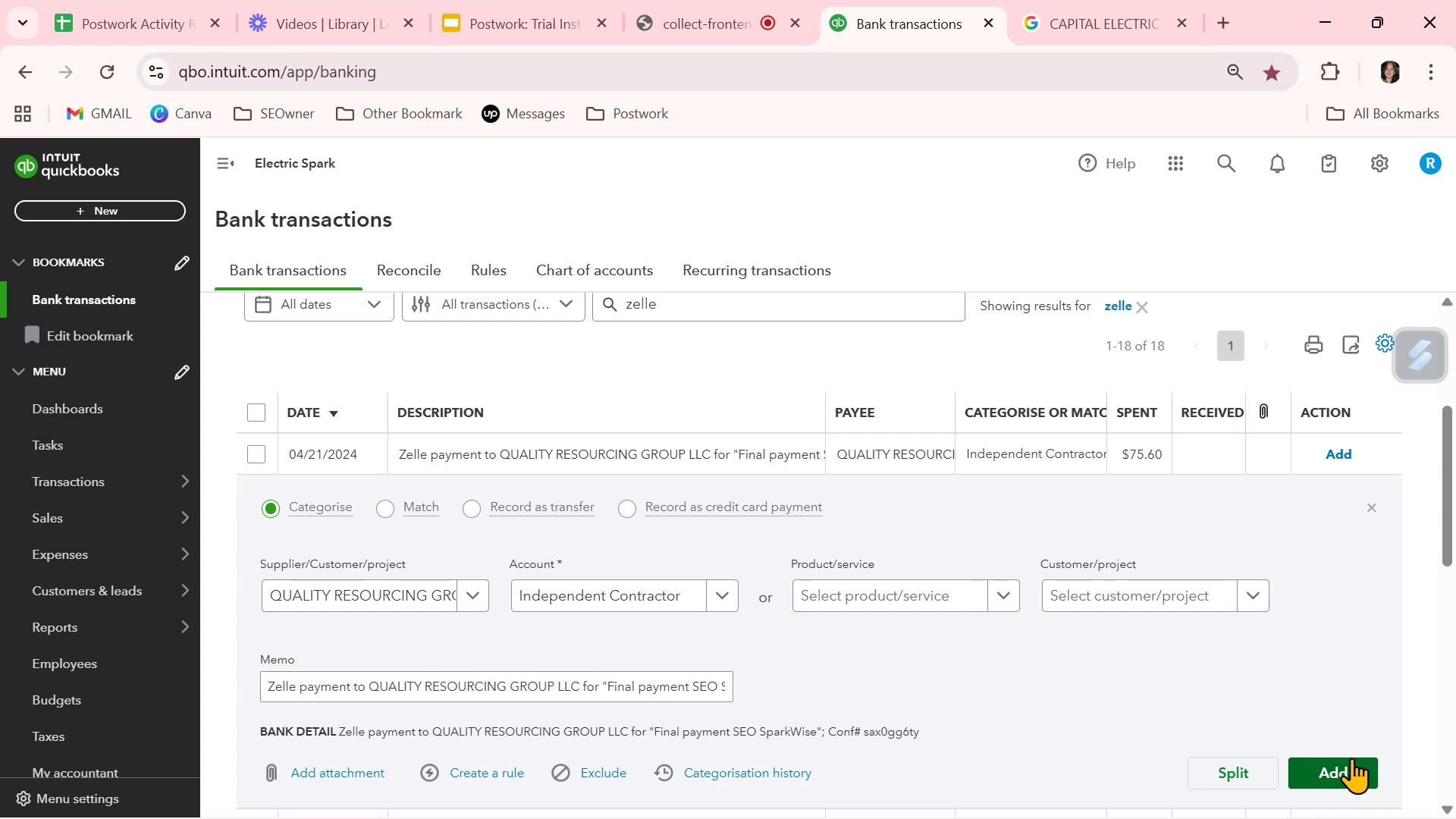 
left_click([1351, 758])
 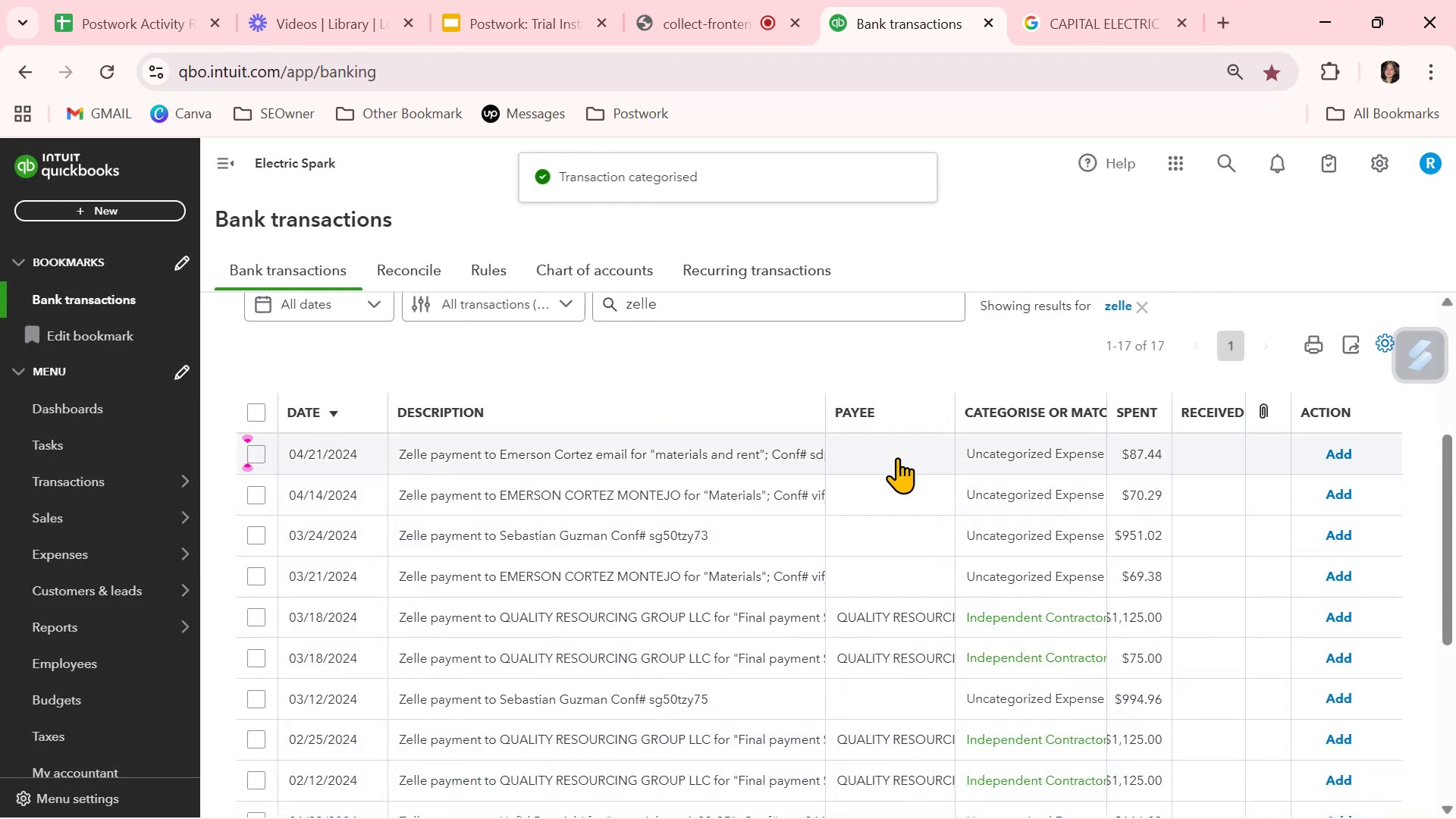 
left_click([895, 456])
 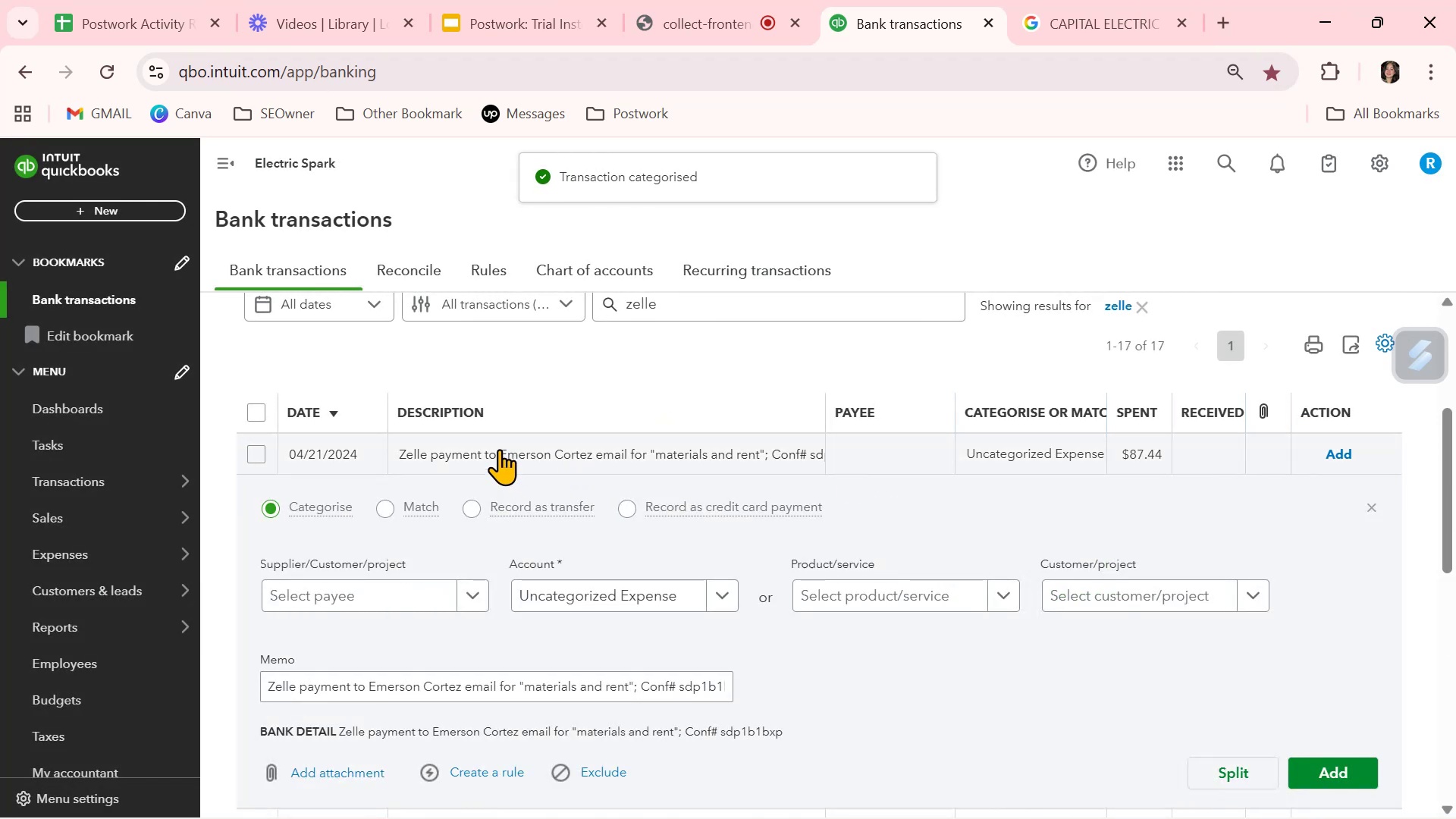 
left_click_drag(start_coordinate=[500, 450], to_coordinate=[592, 461])
 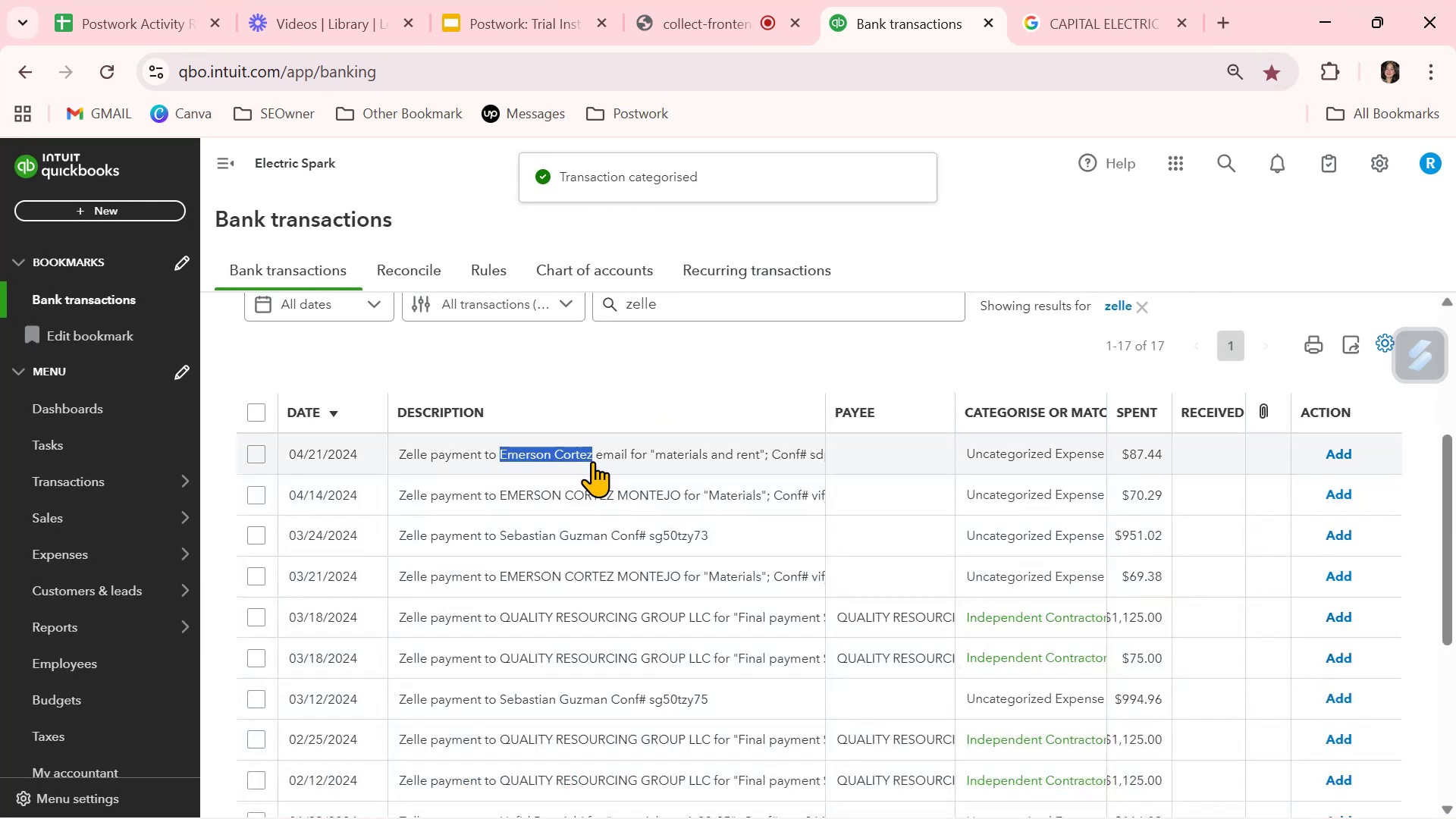 
key(Control+ControlLeft)
 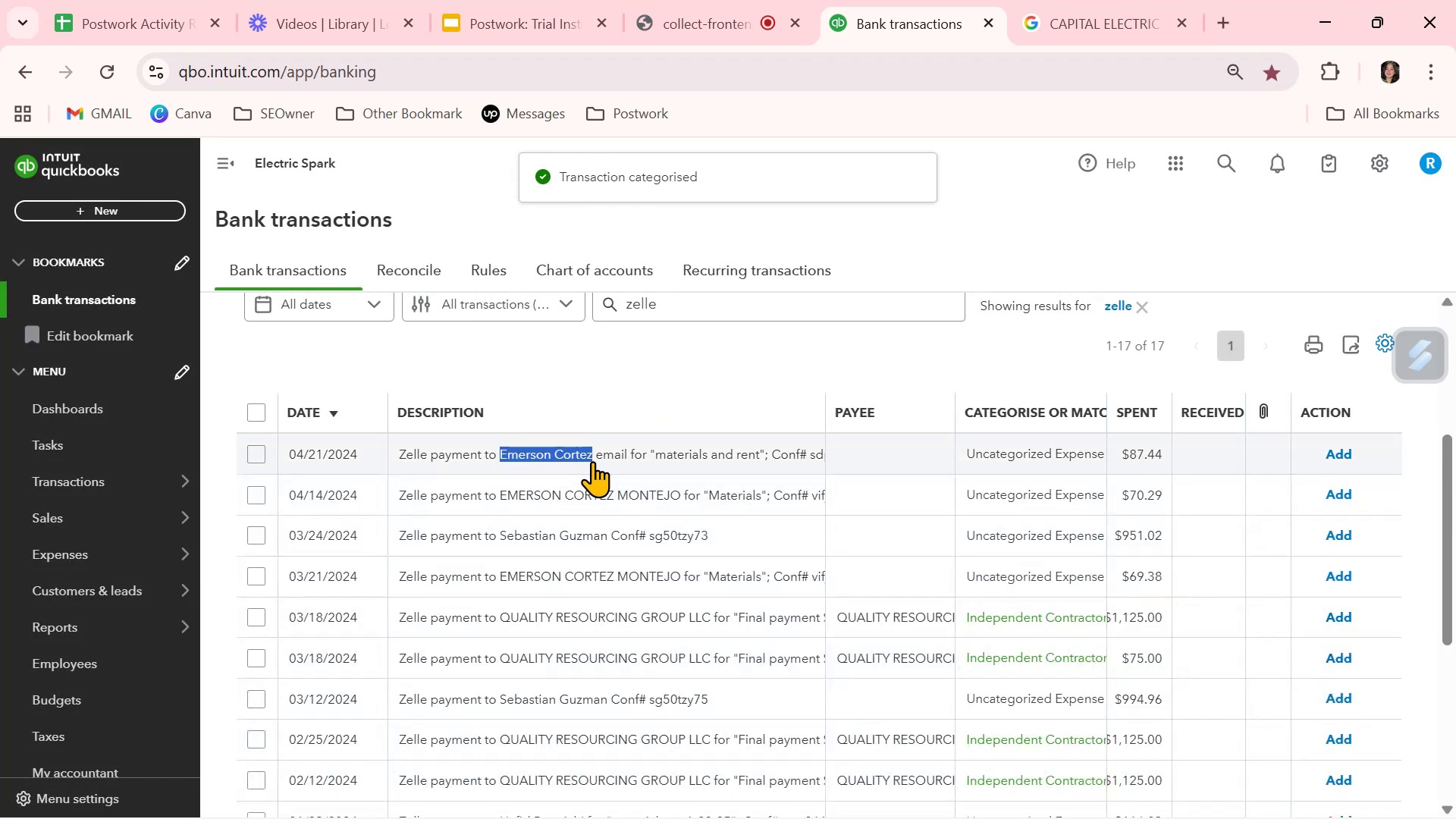 
key(Control+C)
 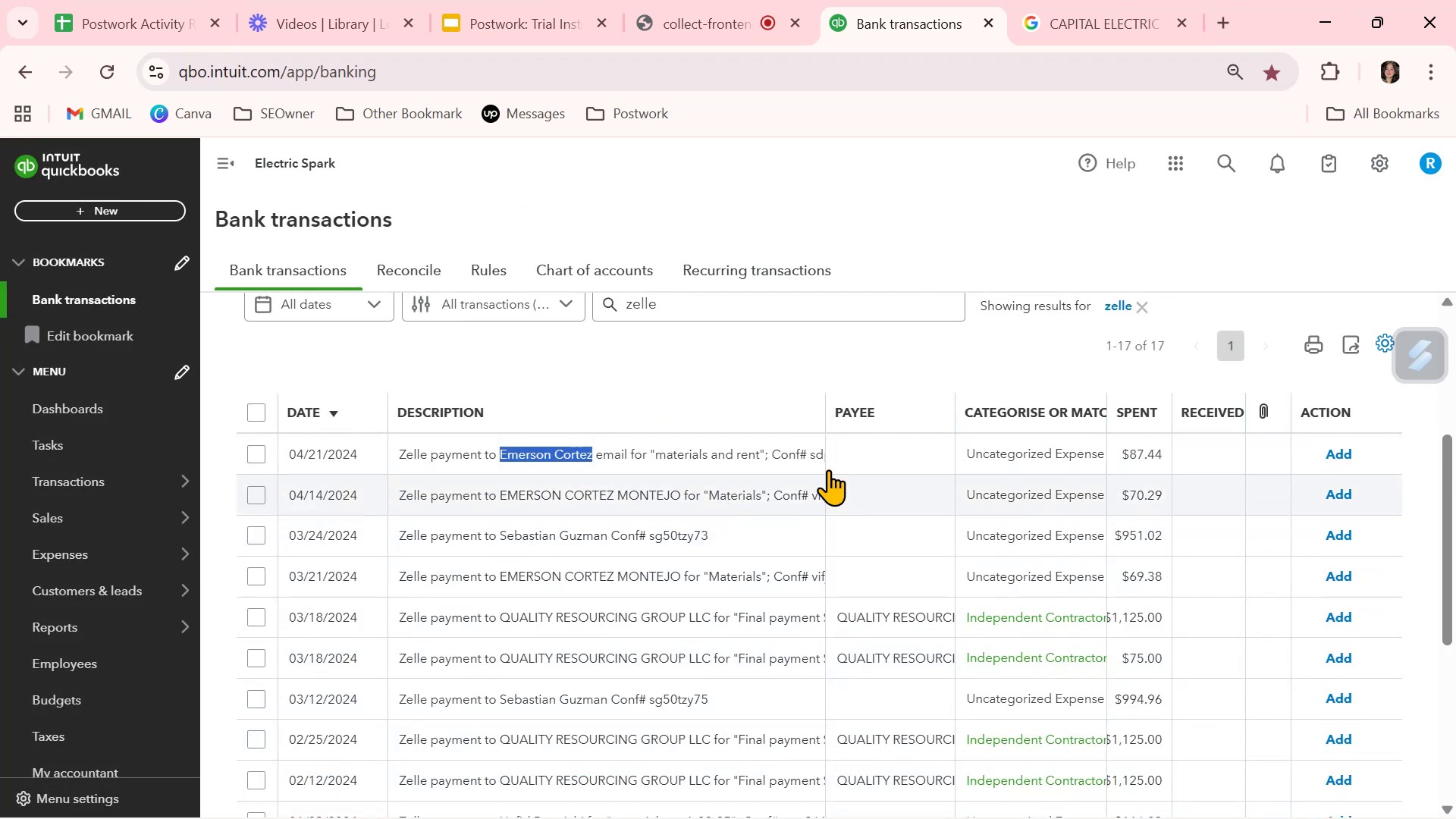 
left_click([894, 451])
 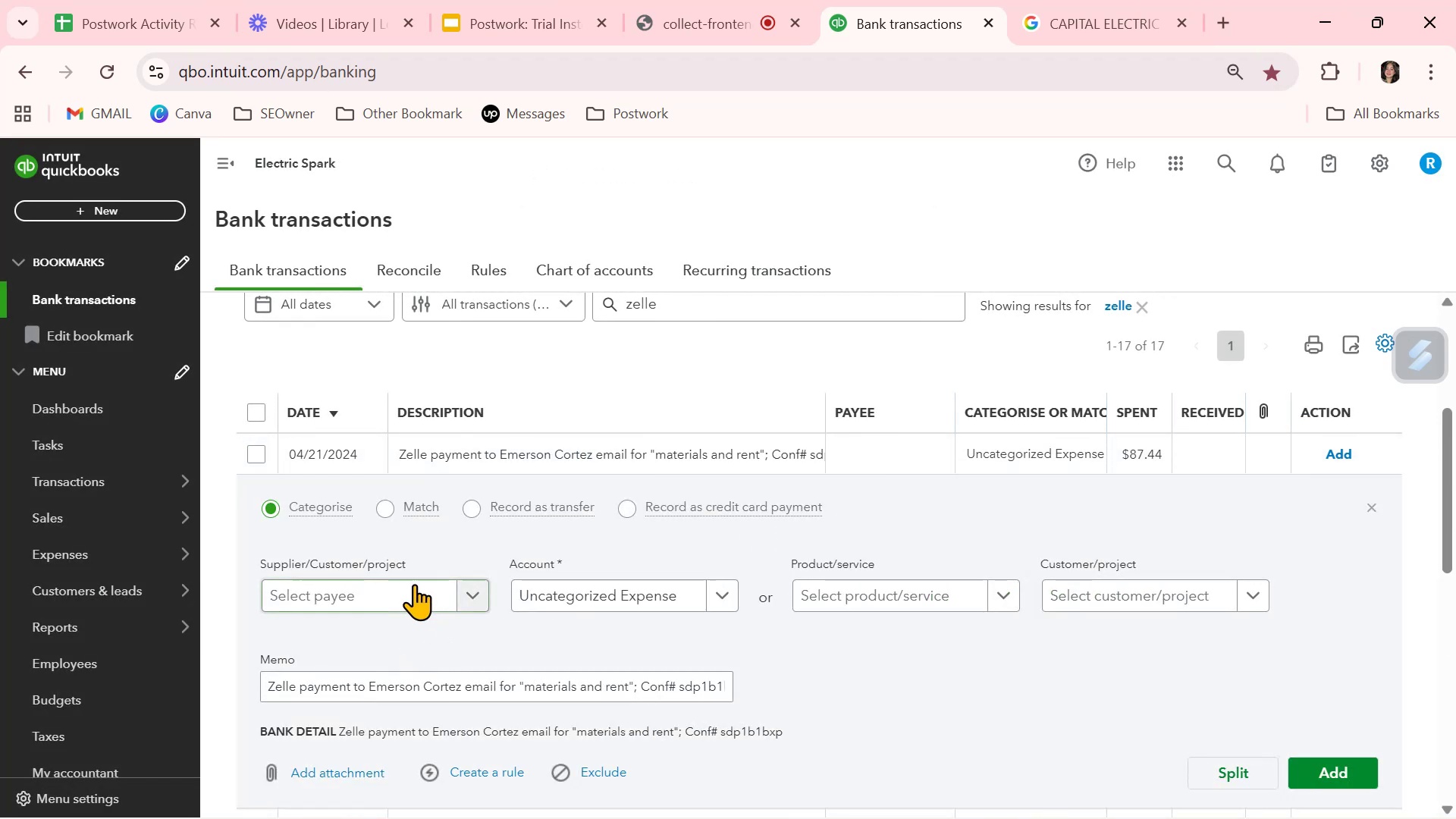 
left_click([408, 595])
 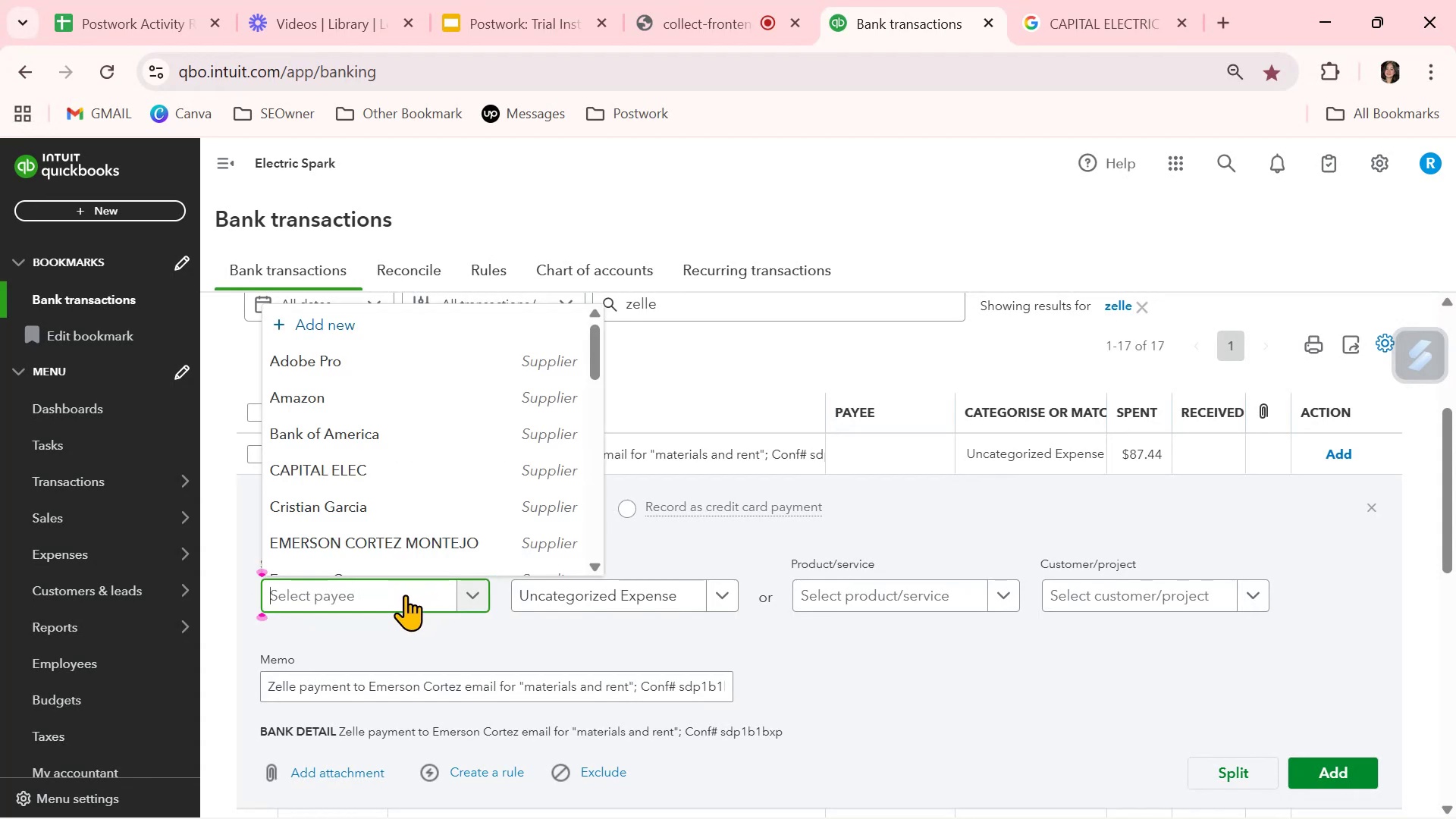 
key(Control+ControlLeft)
 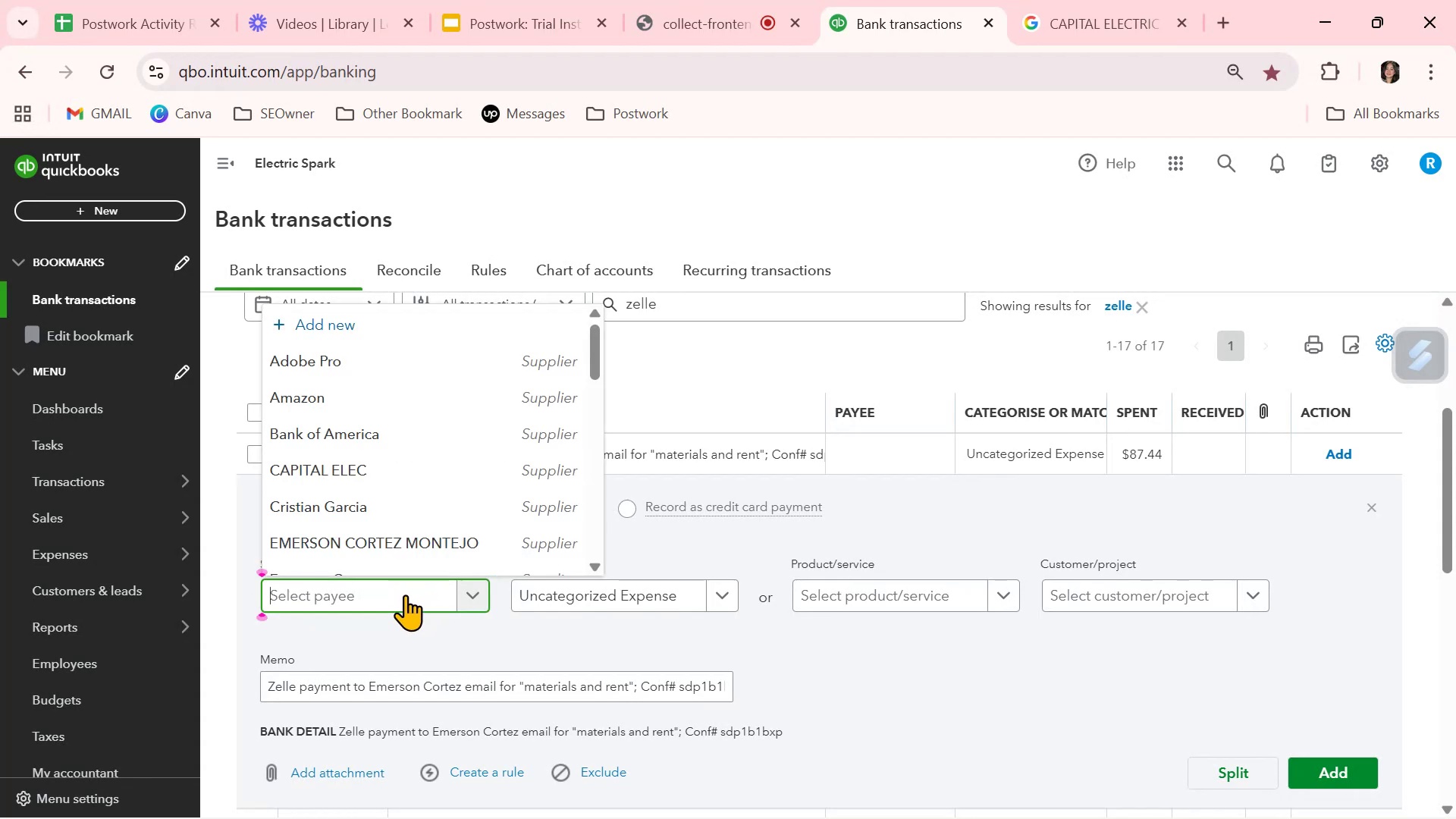 
key(Control+V)
 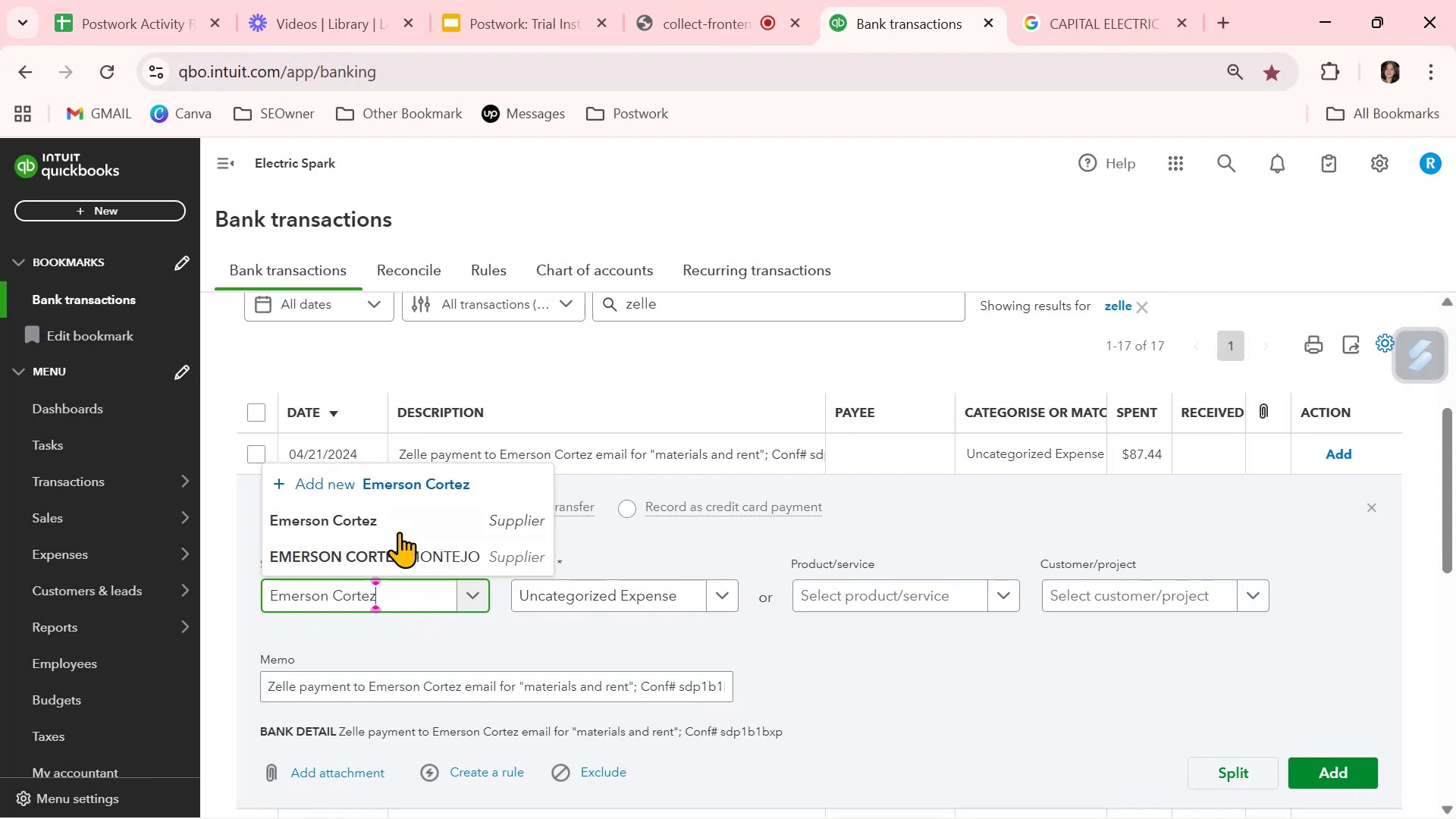 
left_click([401, 511])
 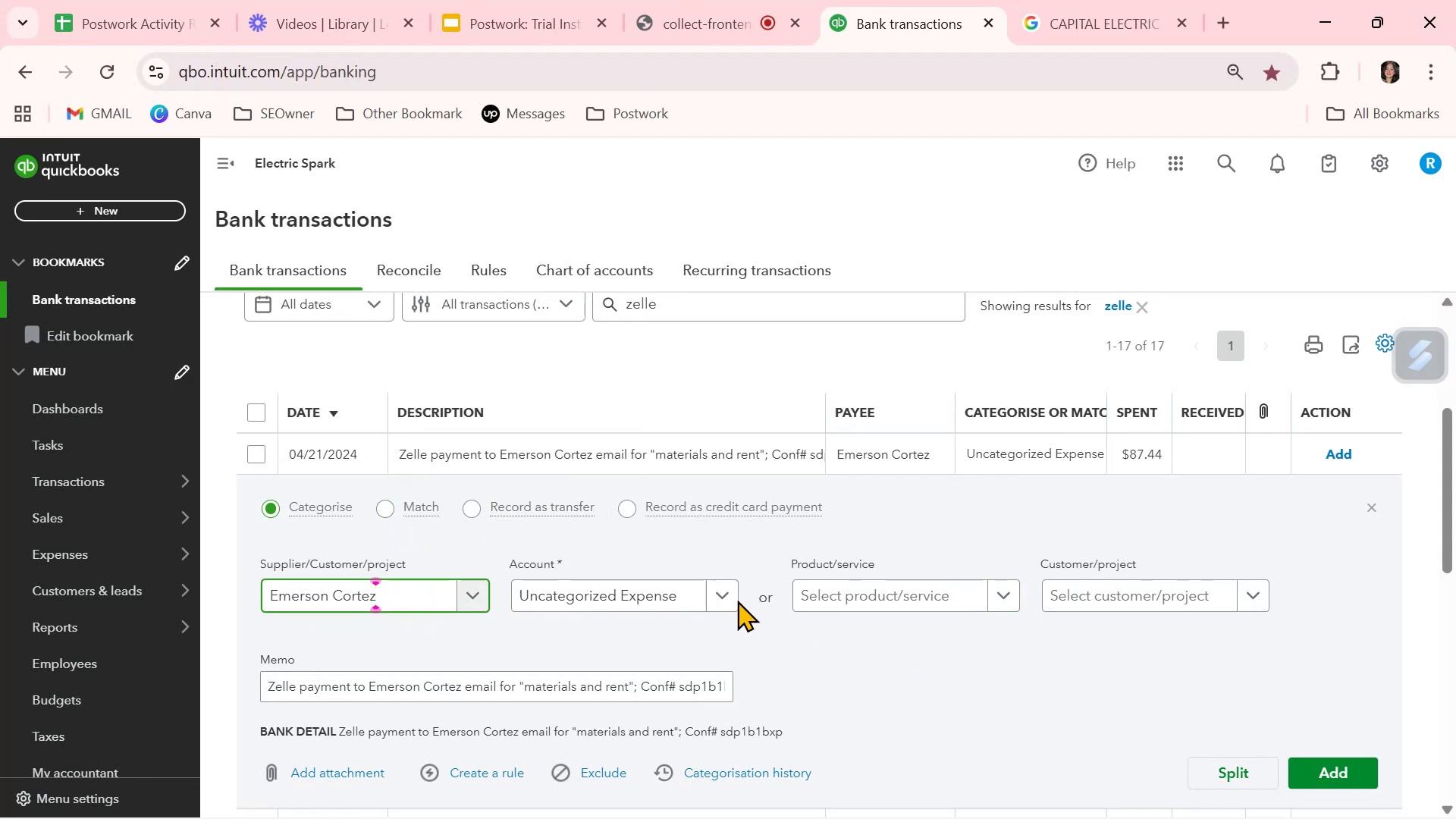 
left_click([721, 595])
 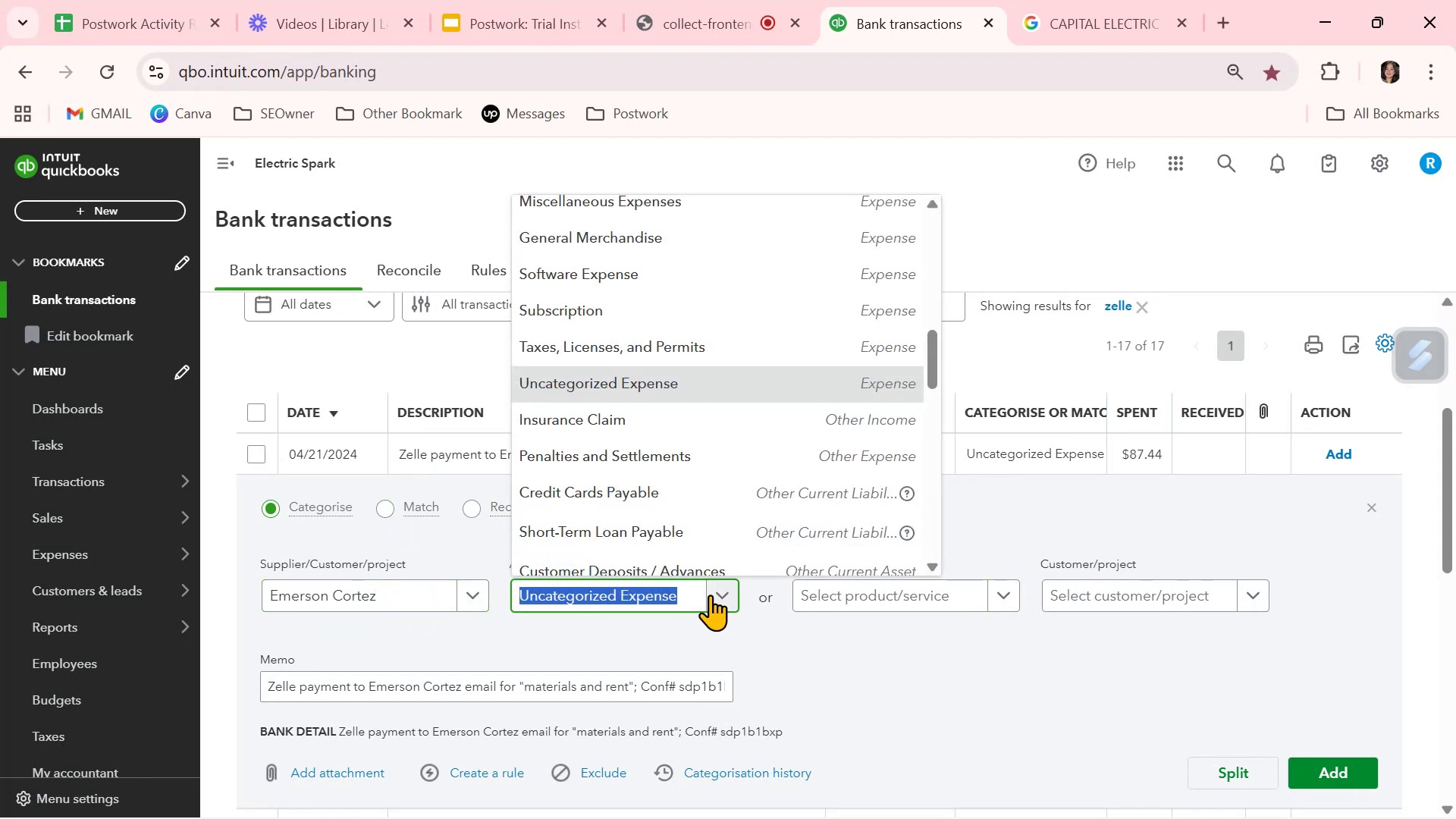 
type(ine)
 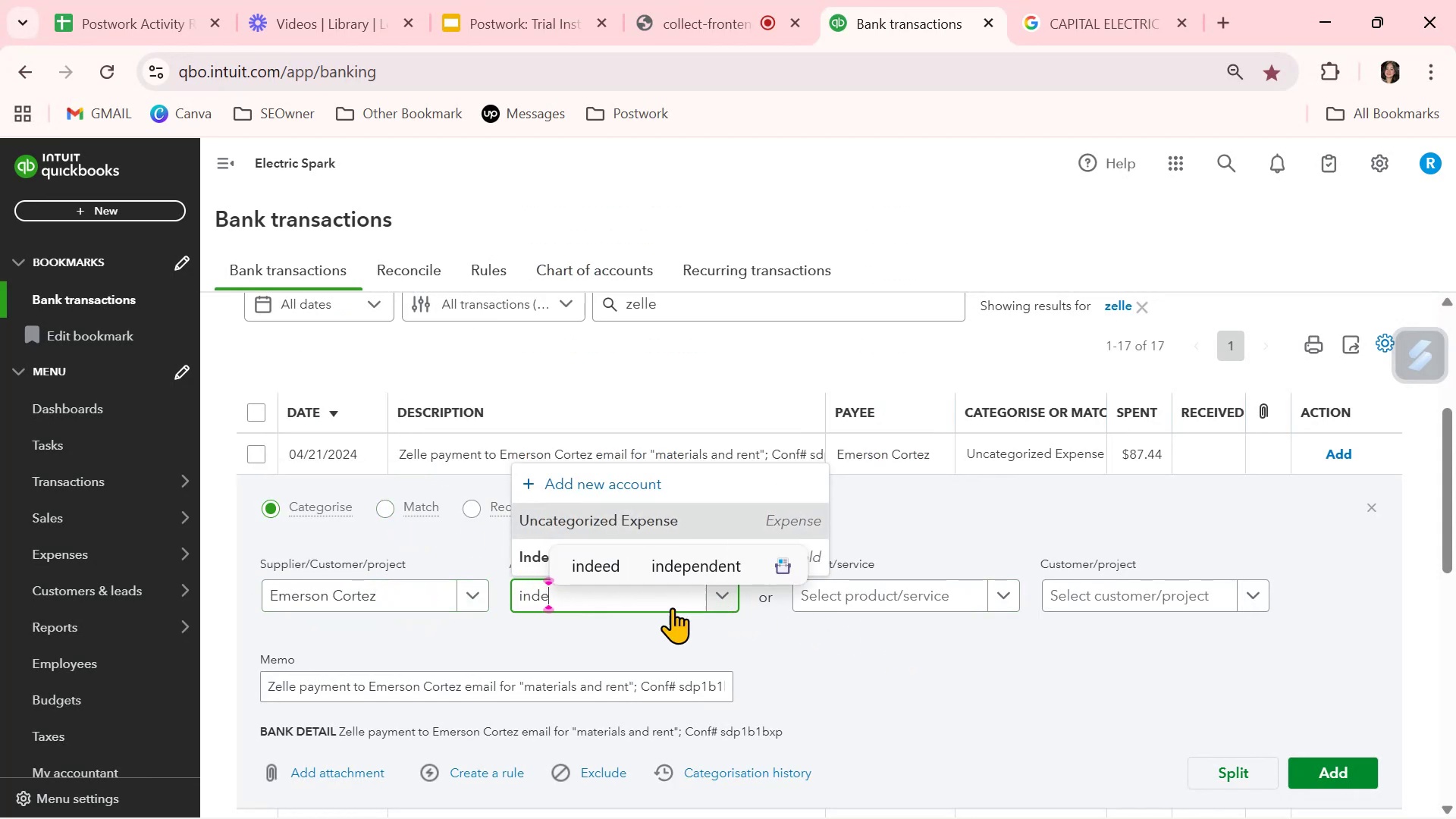 
hold_key(key=D, duration=0.32)
 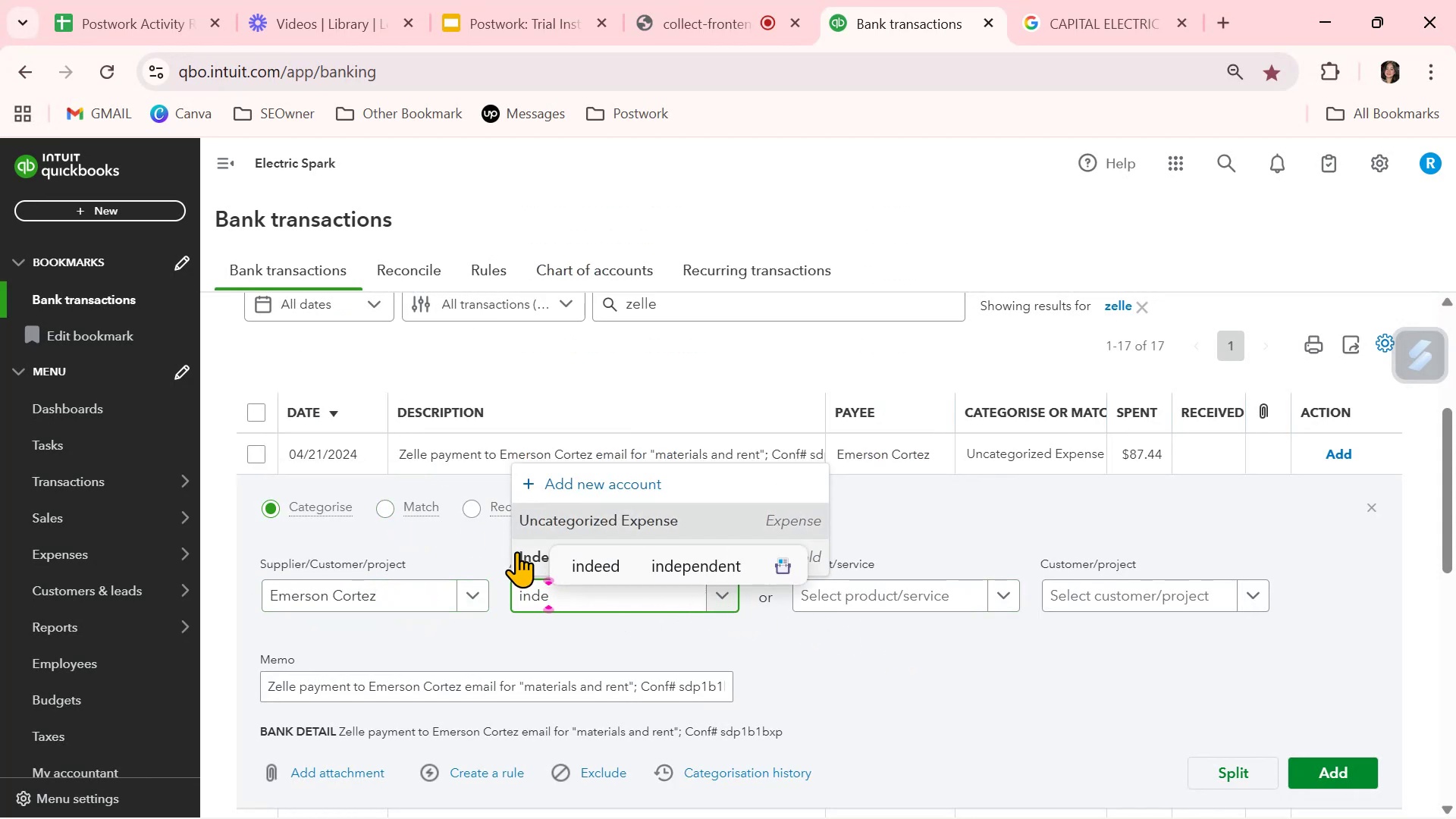 
left_click([516, 551])
 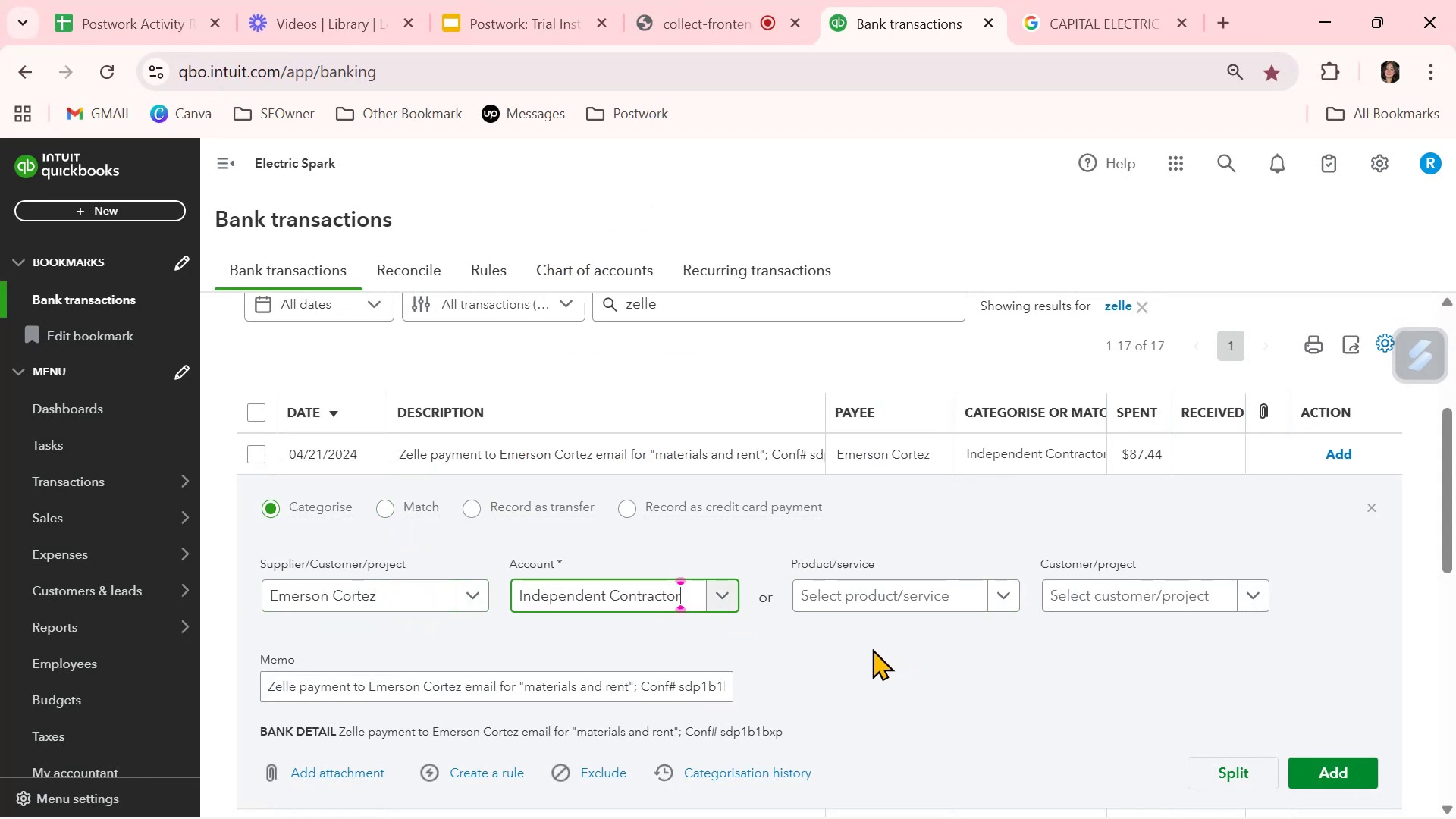 
left_click([855, 655])
 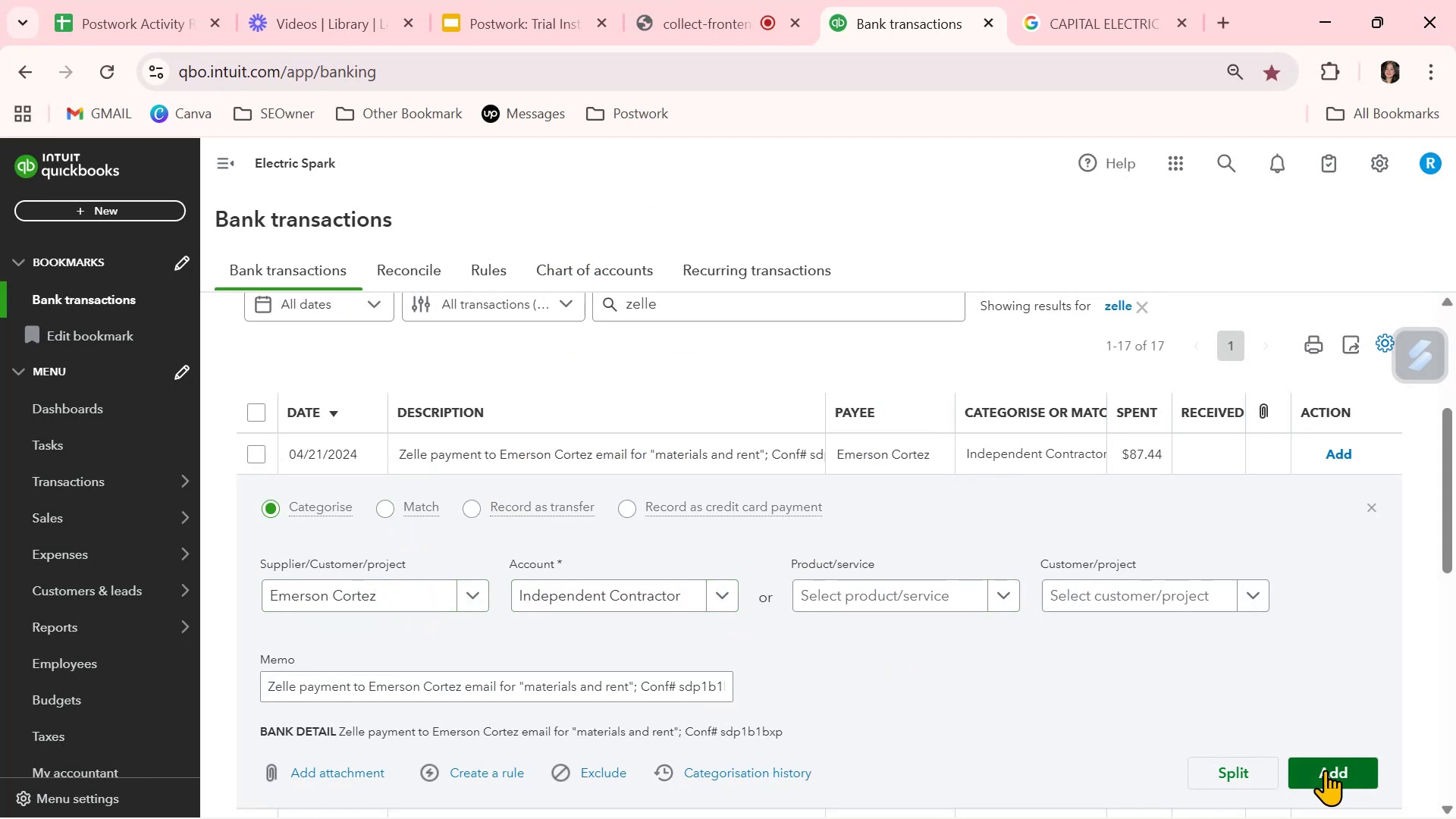 
left_click([1326, 770])
 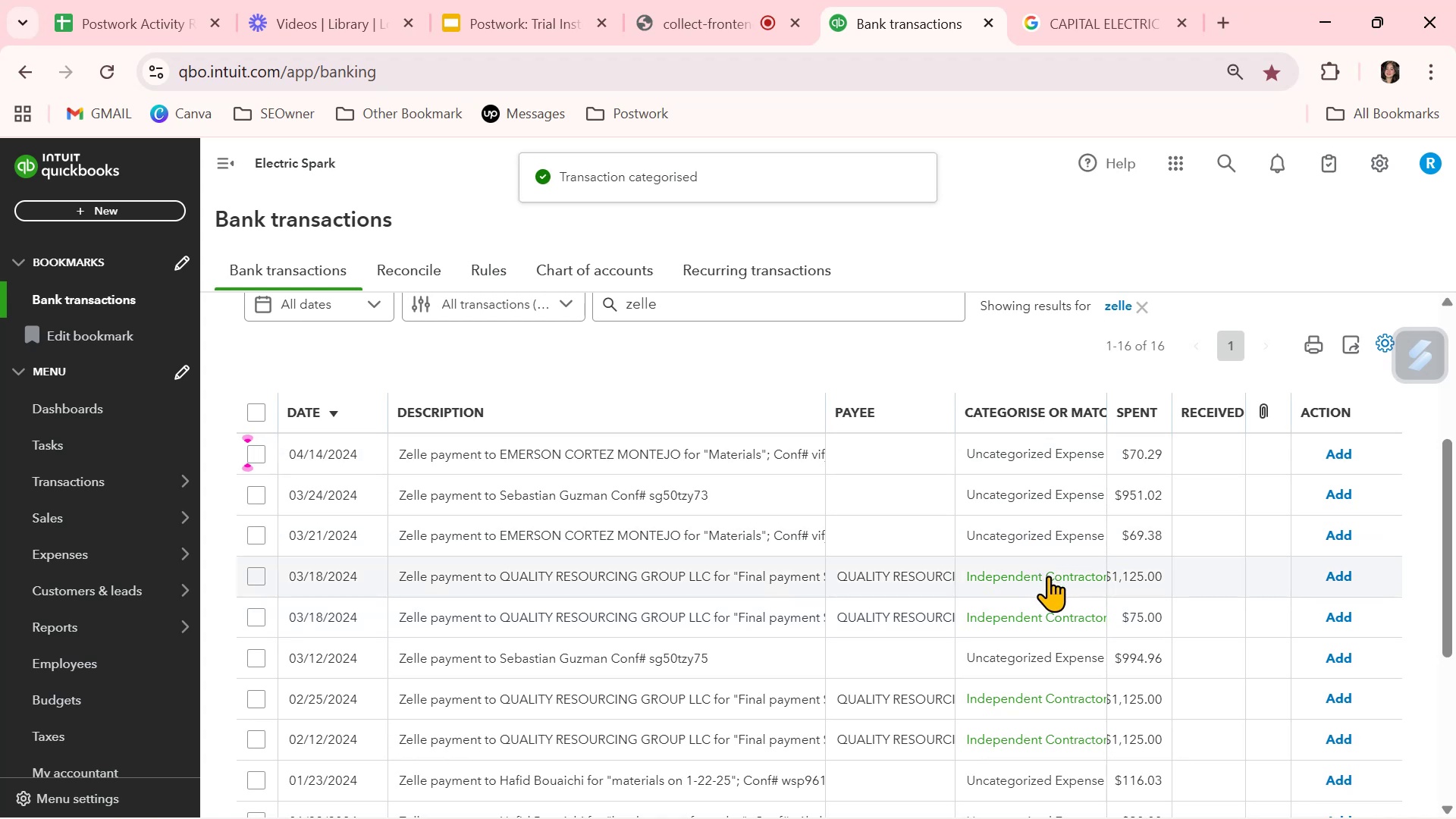 
left_click([1329, 576])
 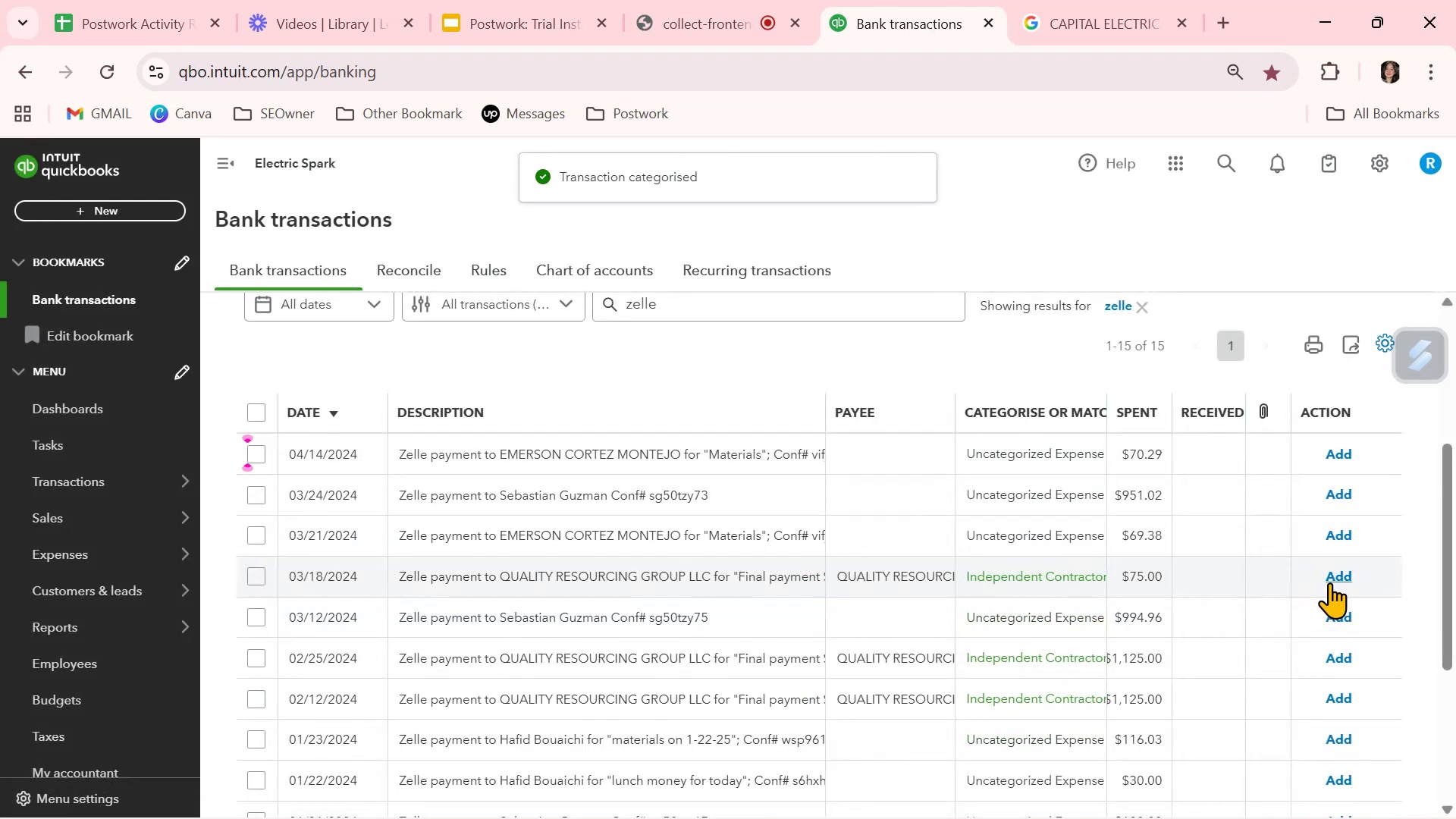 
left_click([1338, 578])
 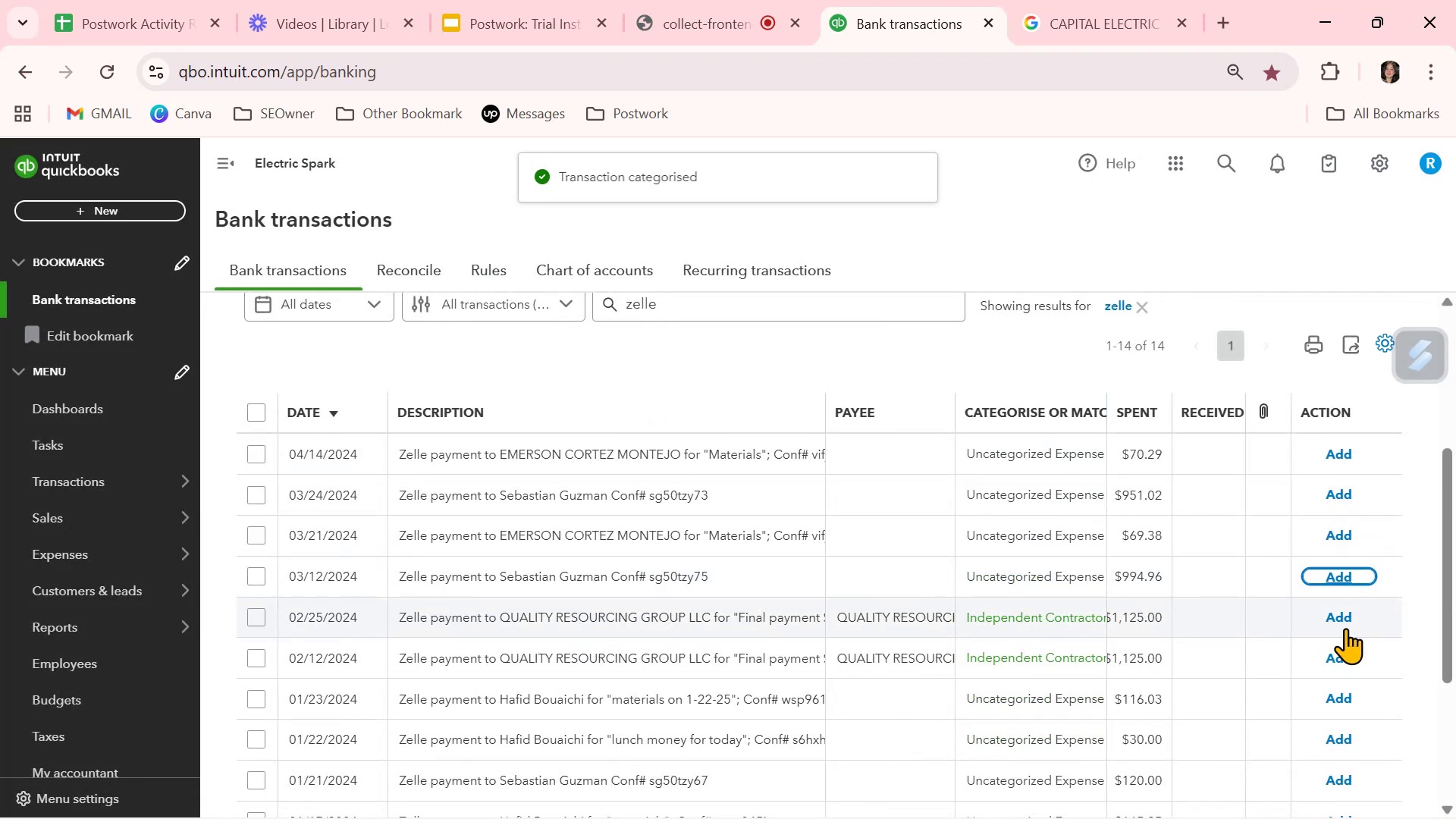 
left_click([1340, 617])
 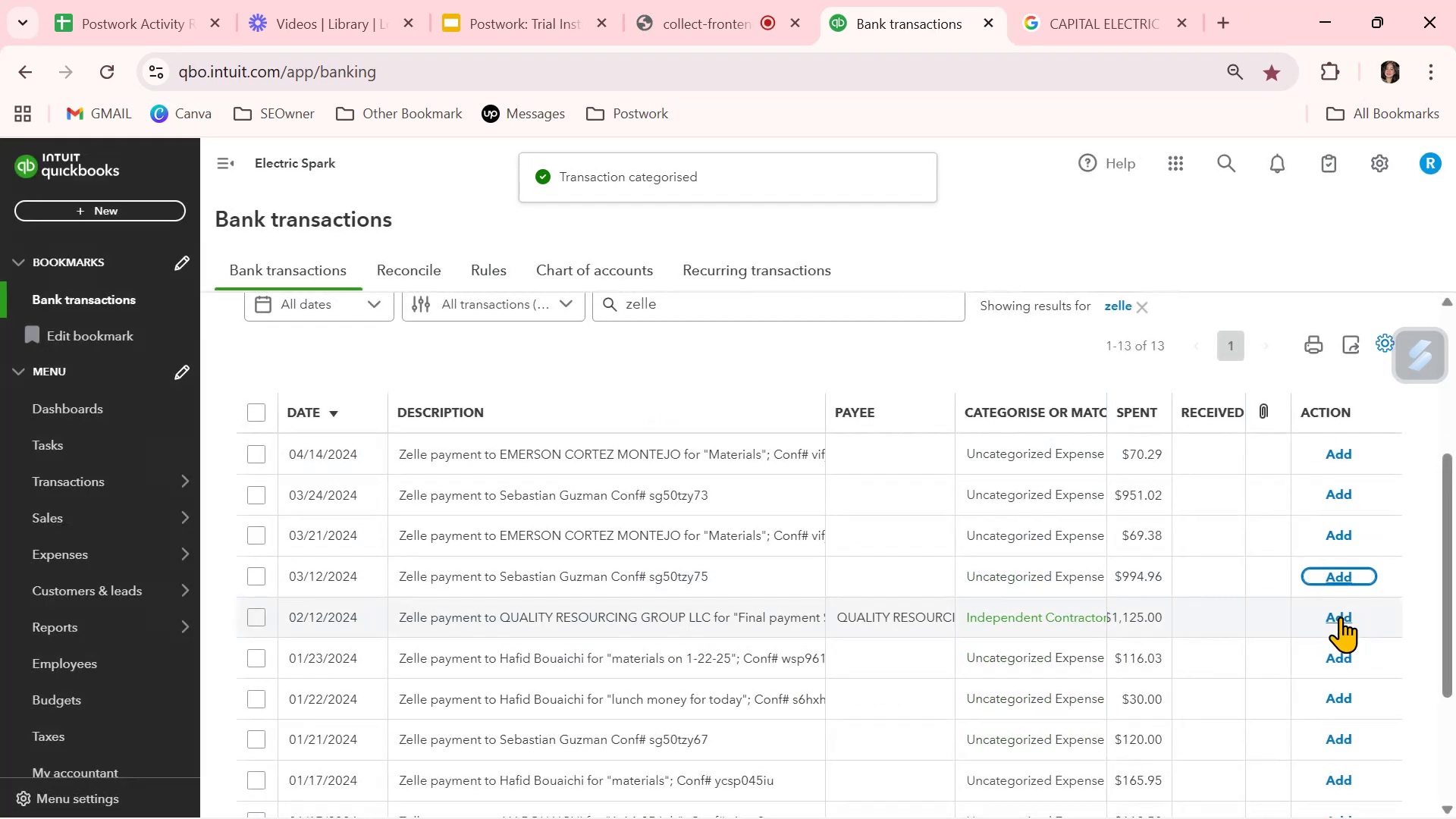 
left_click([1340, 617])
 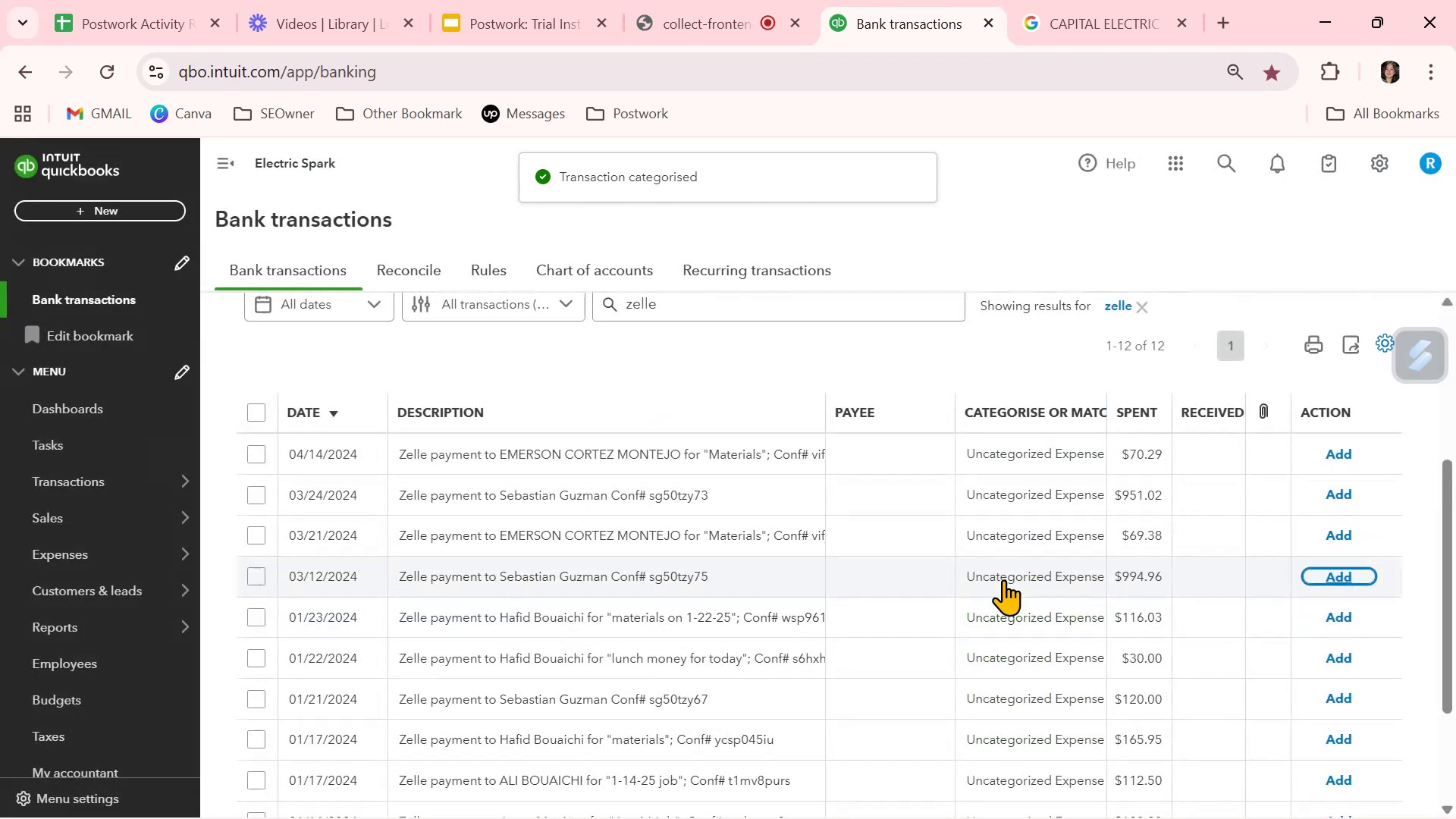 
scroll: coordinate [1003, 579], scroll_direction: down, amount: 6.0
 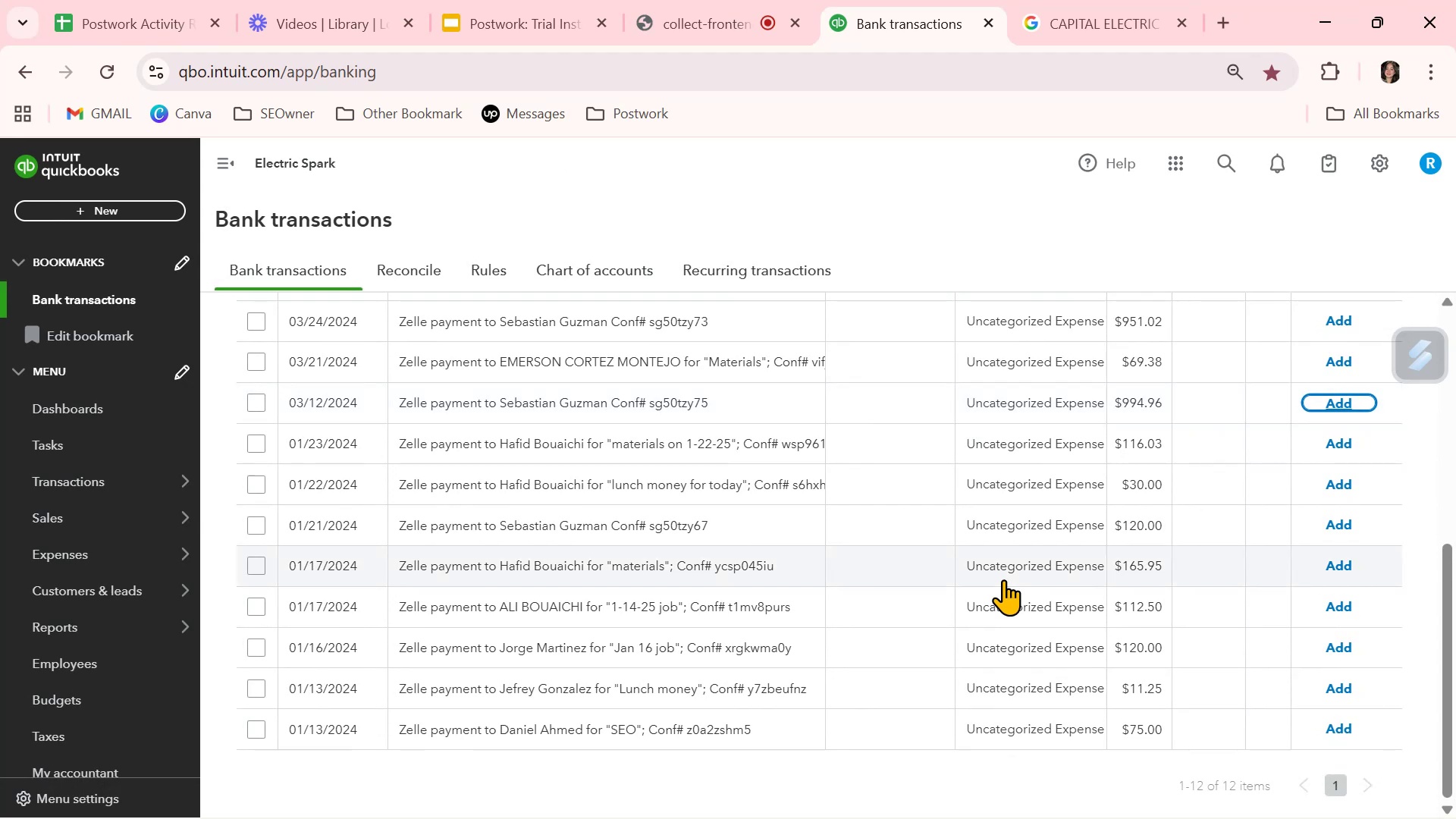 
scroll: coordinate [1003, 579], scroll_direction: up, amount: 2.0
 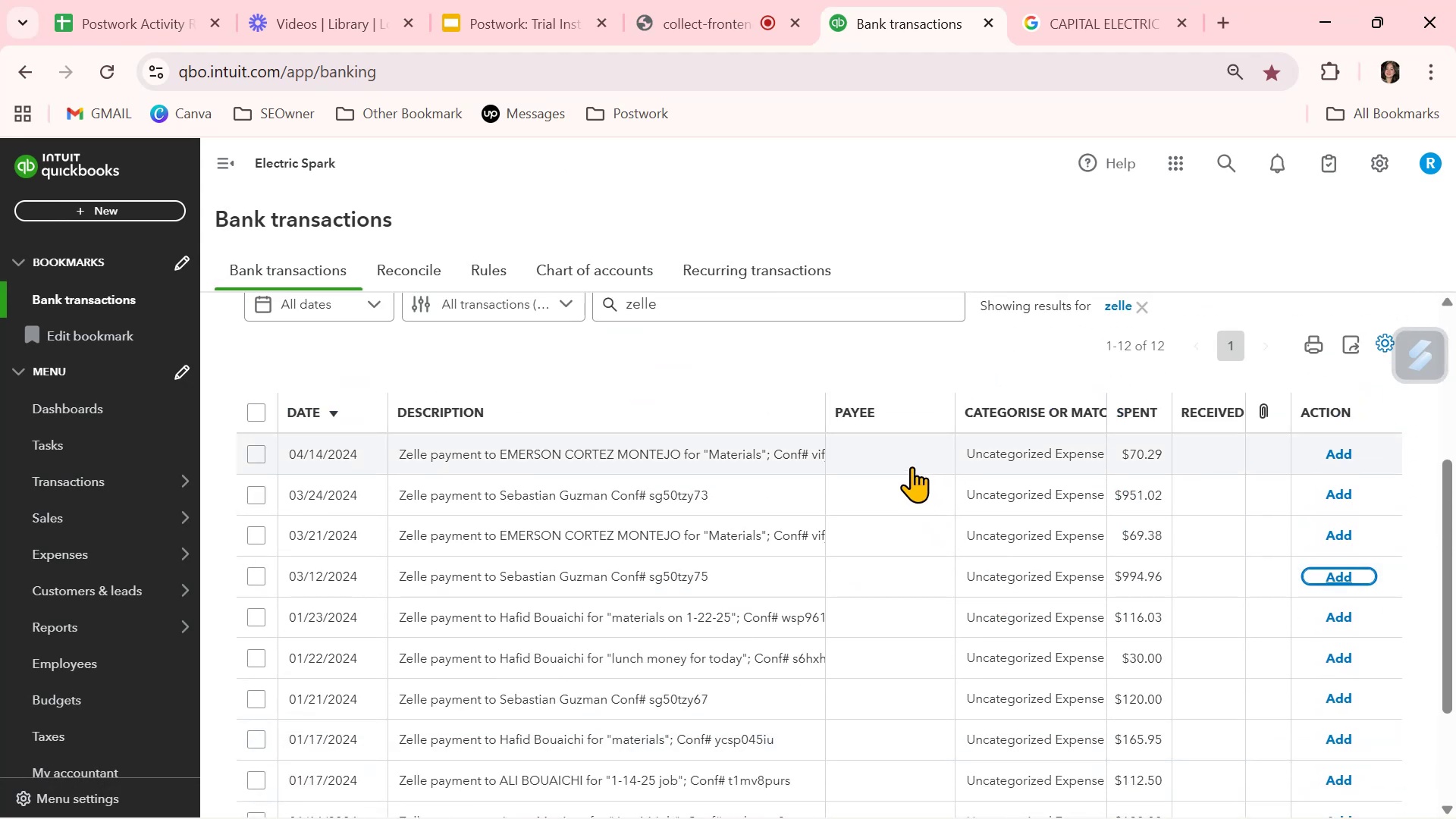 
left_click([893, 446])
 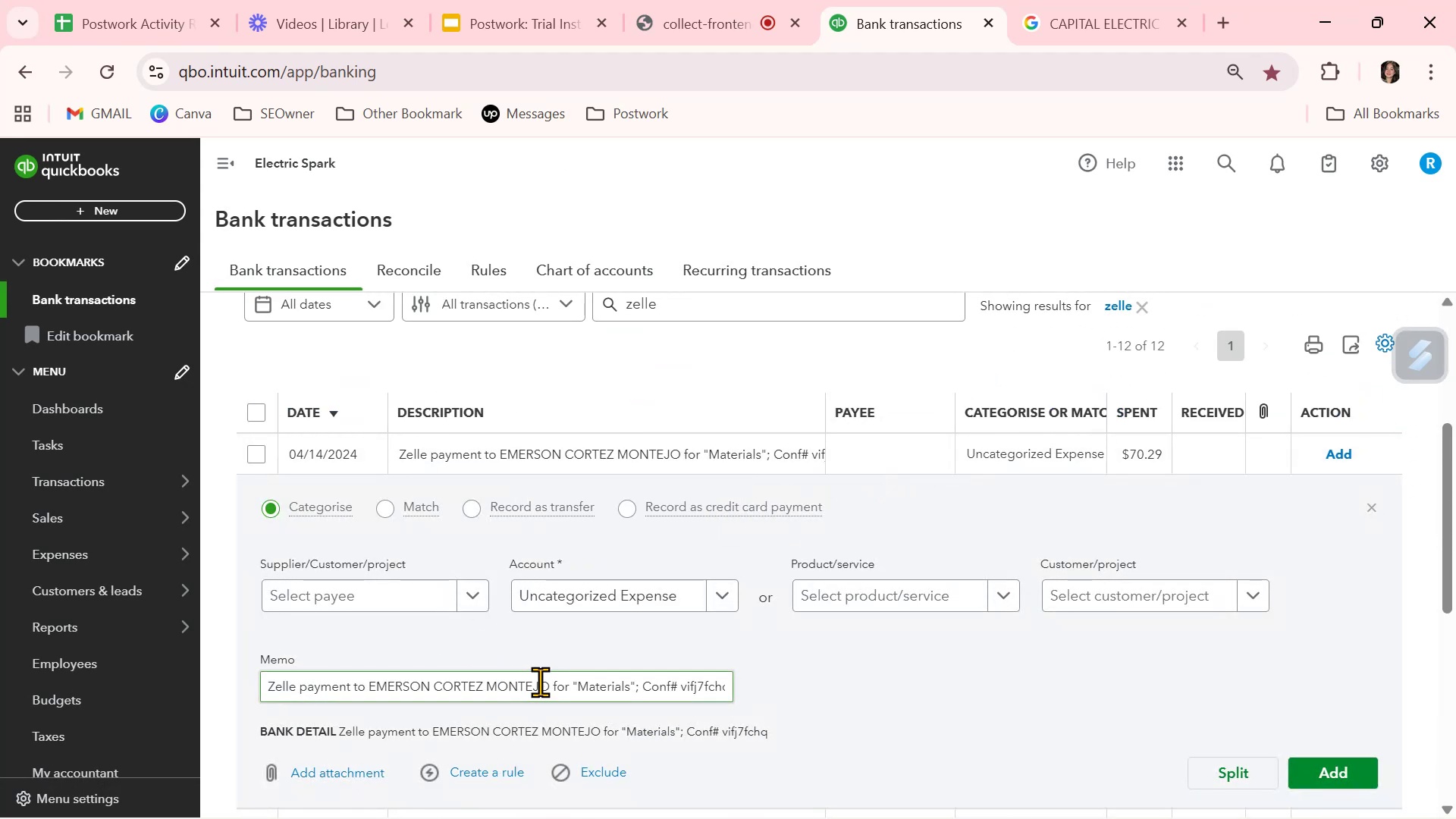 
left_click_drag(start_coordinate=[545, 685], to_coordinate=[370, 683])
 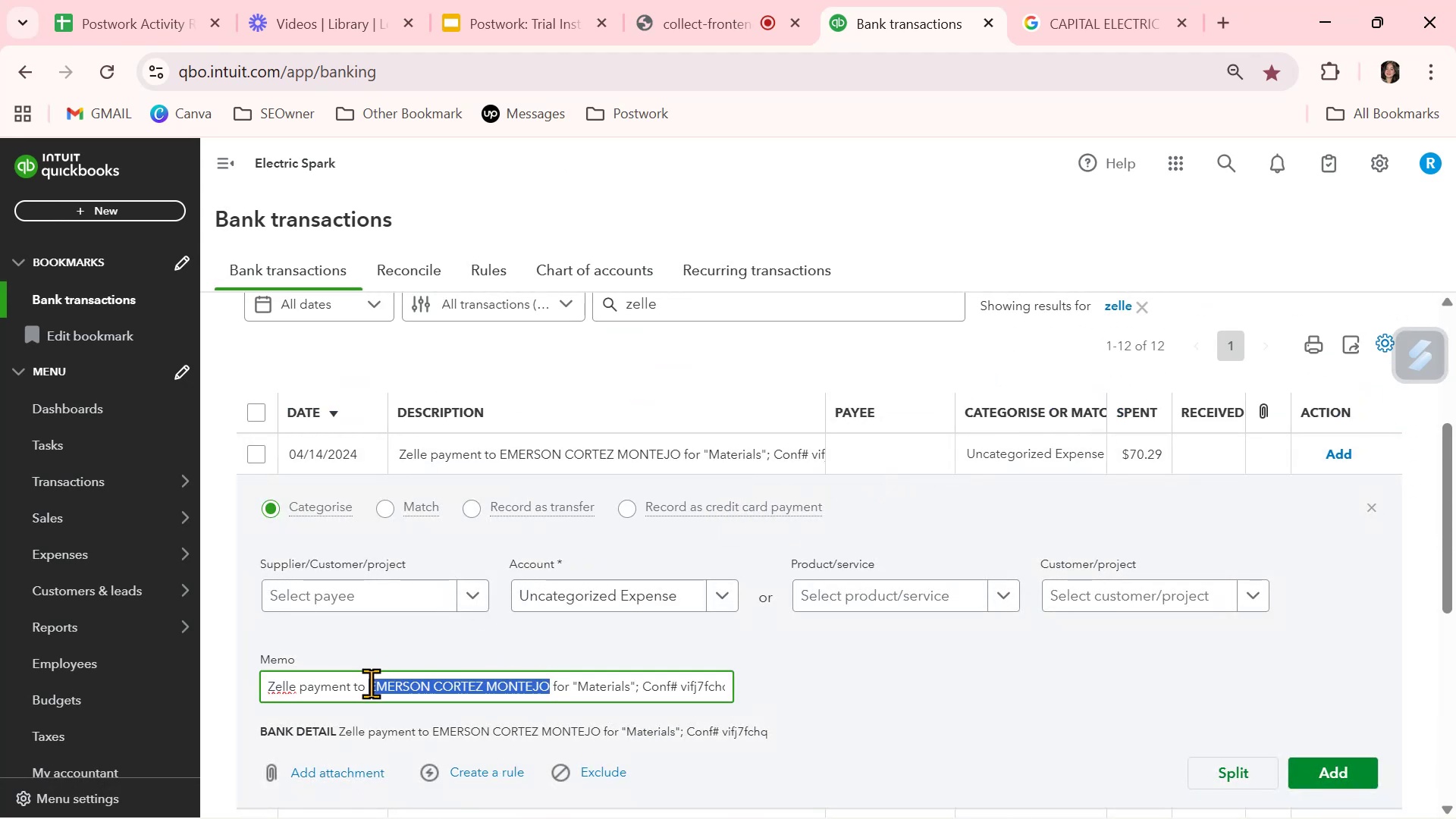 
key(Control+ControlLeft)
 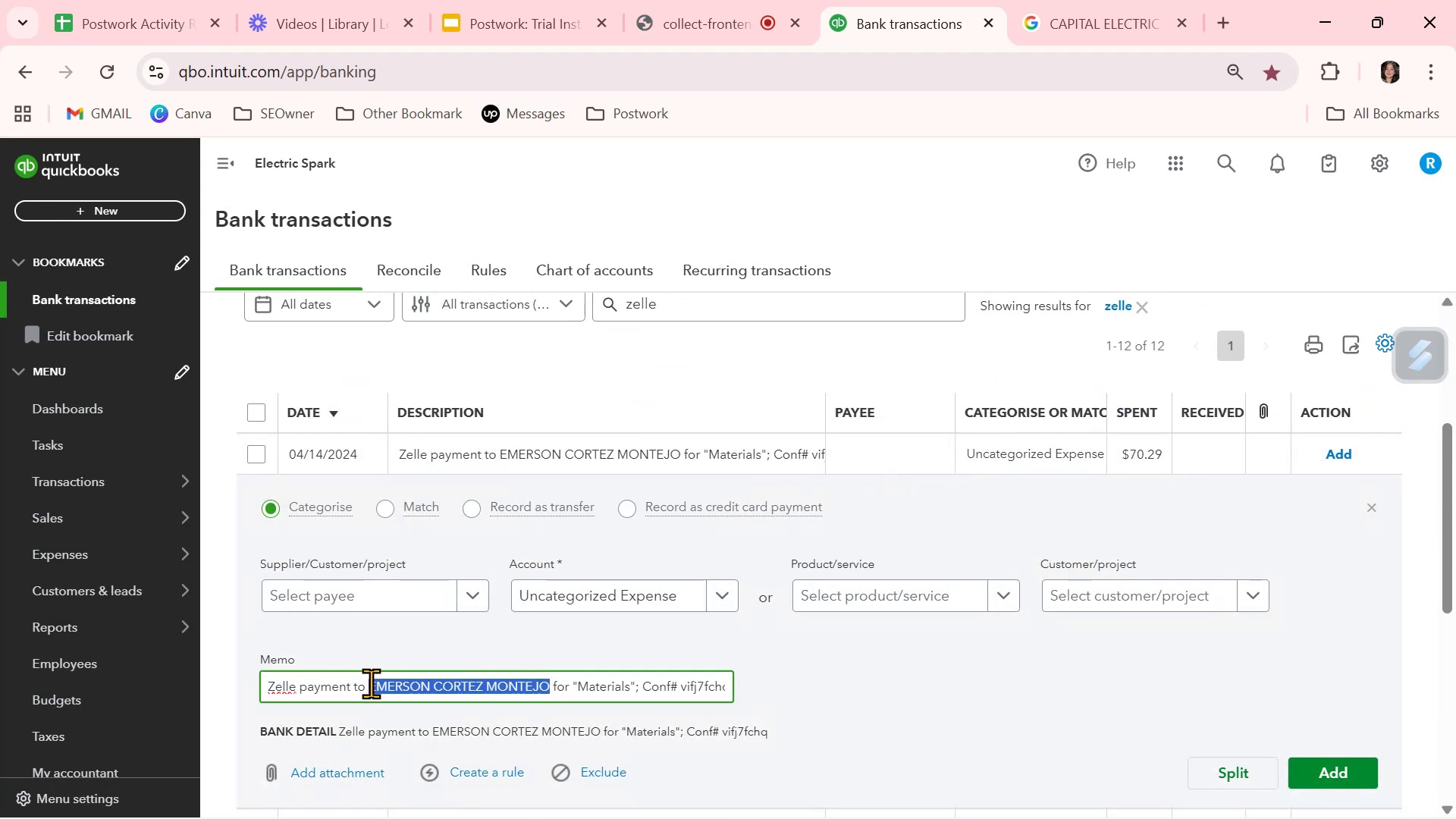 
key(Control+C)
 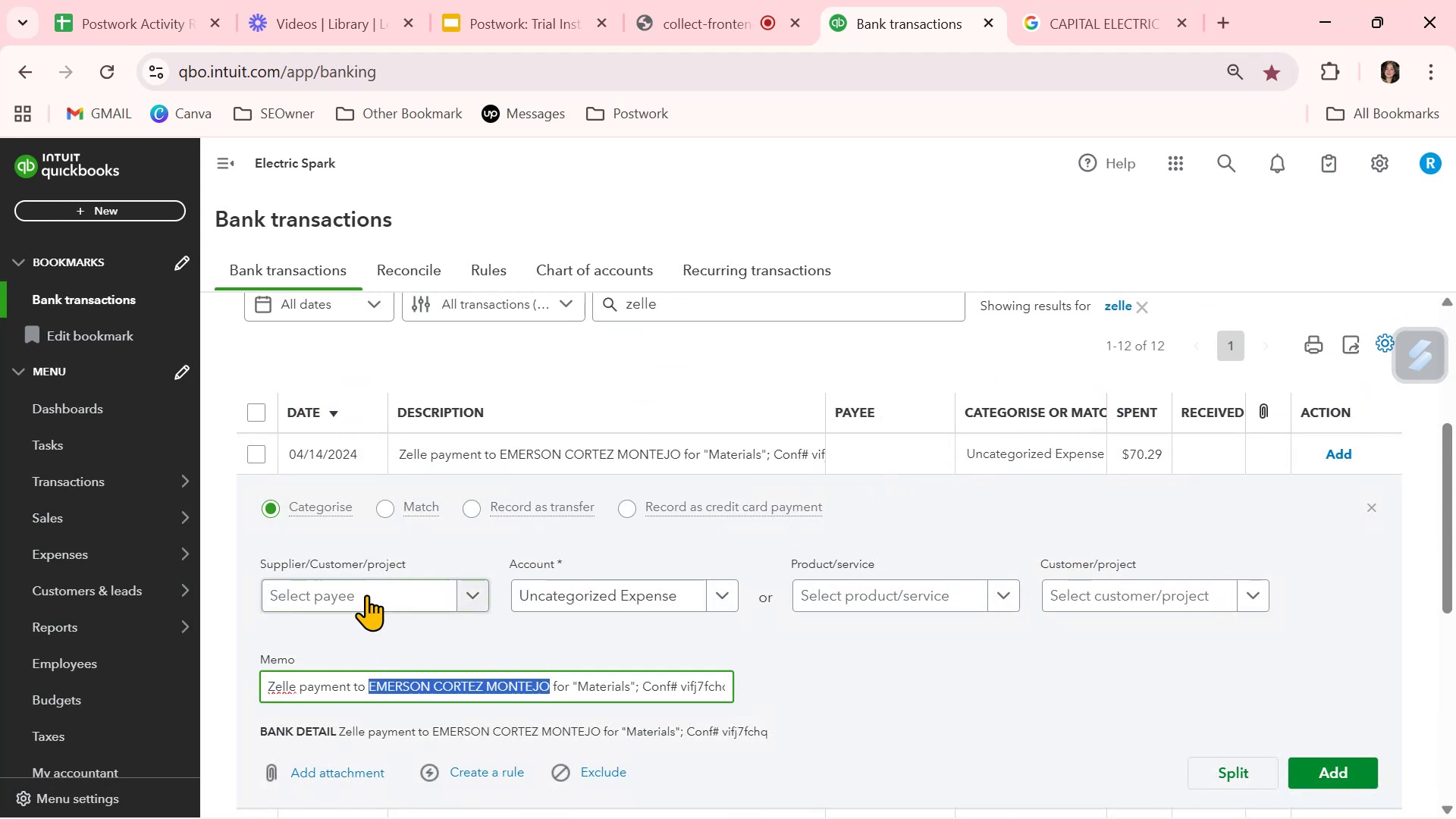 
left_click([366, 592])
 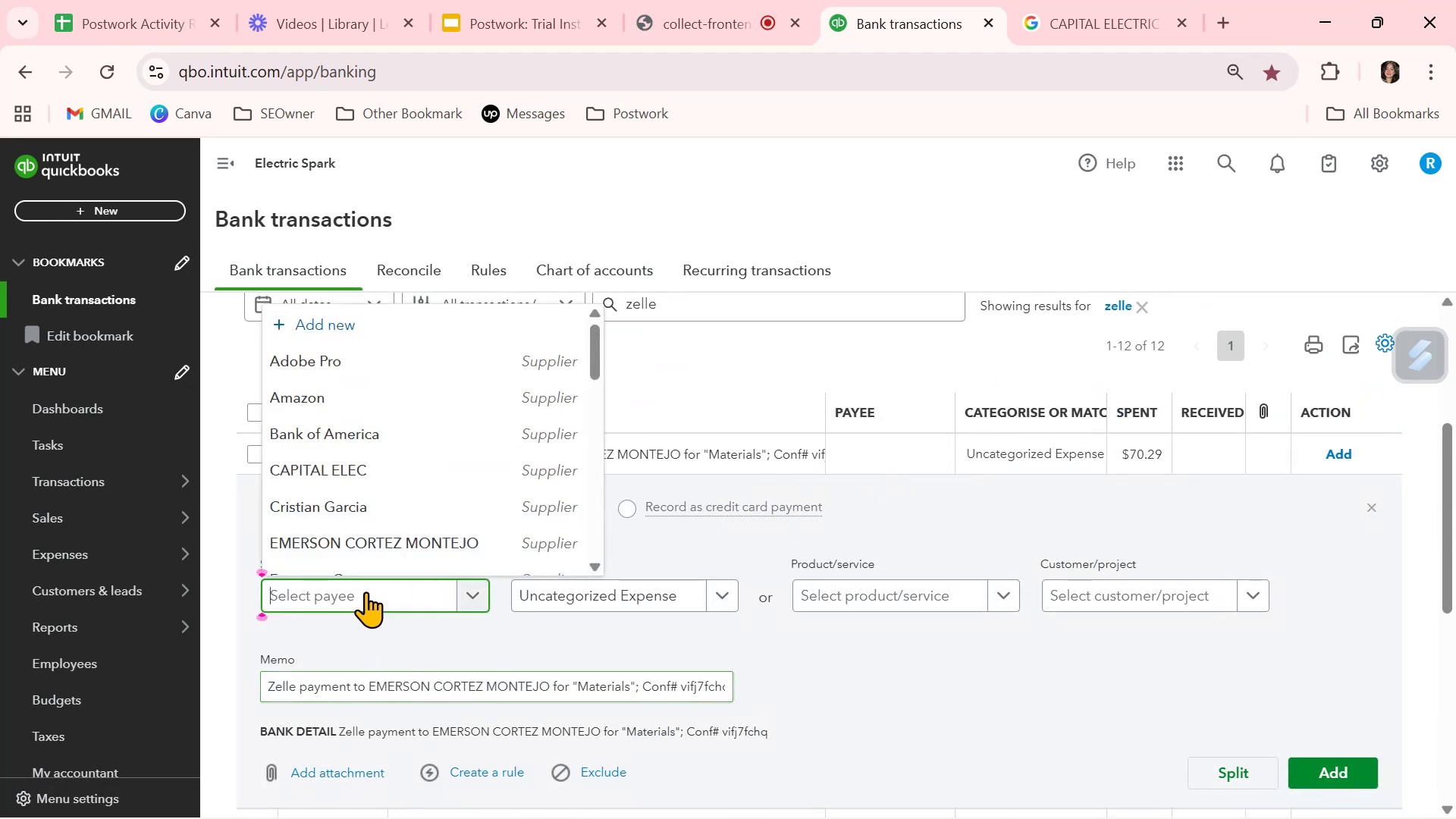 
key(Control+ControlLeft)
 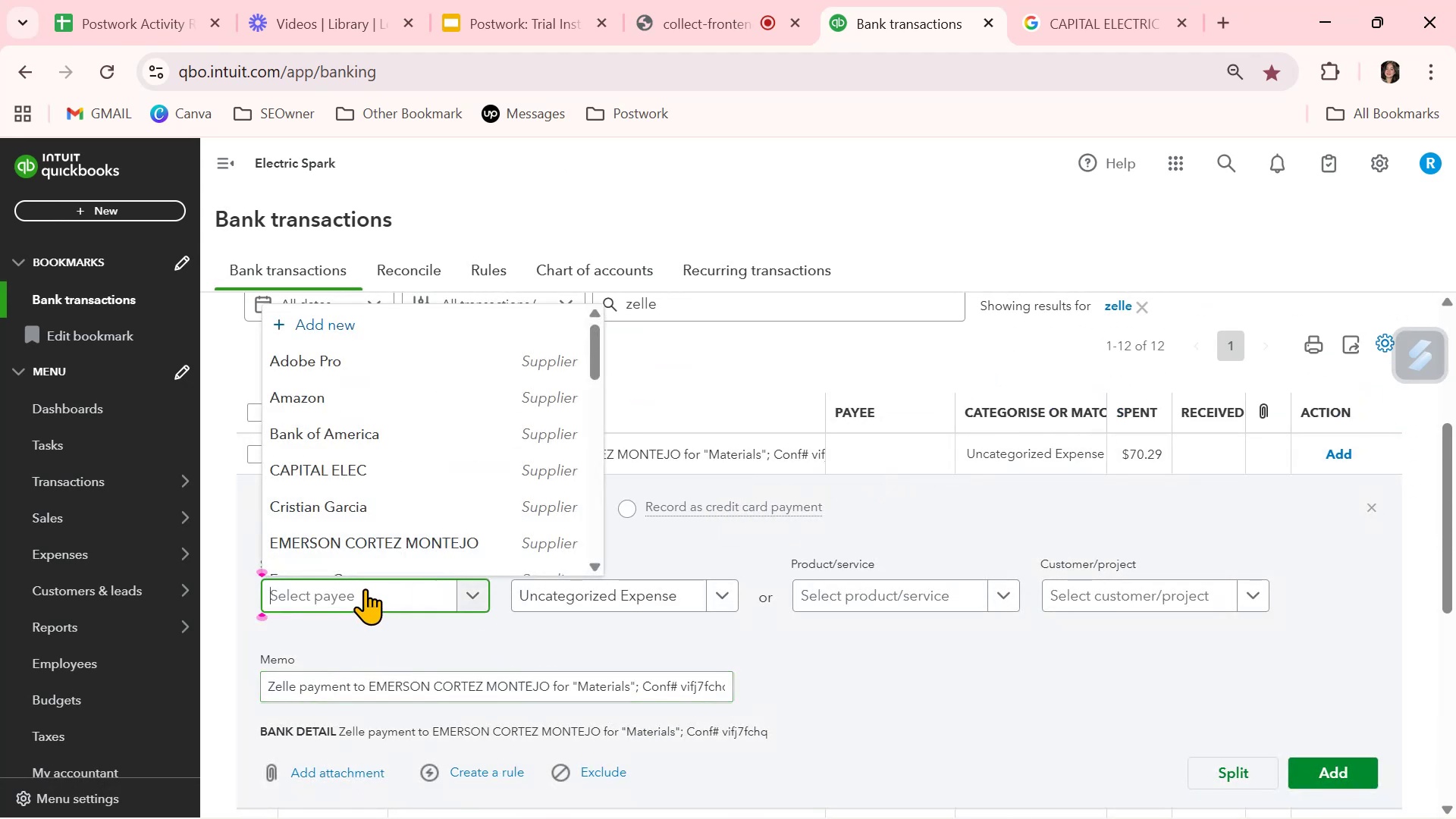 
key(Control+V)
 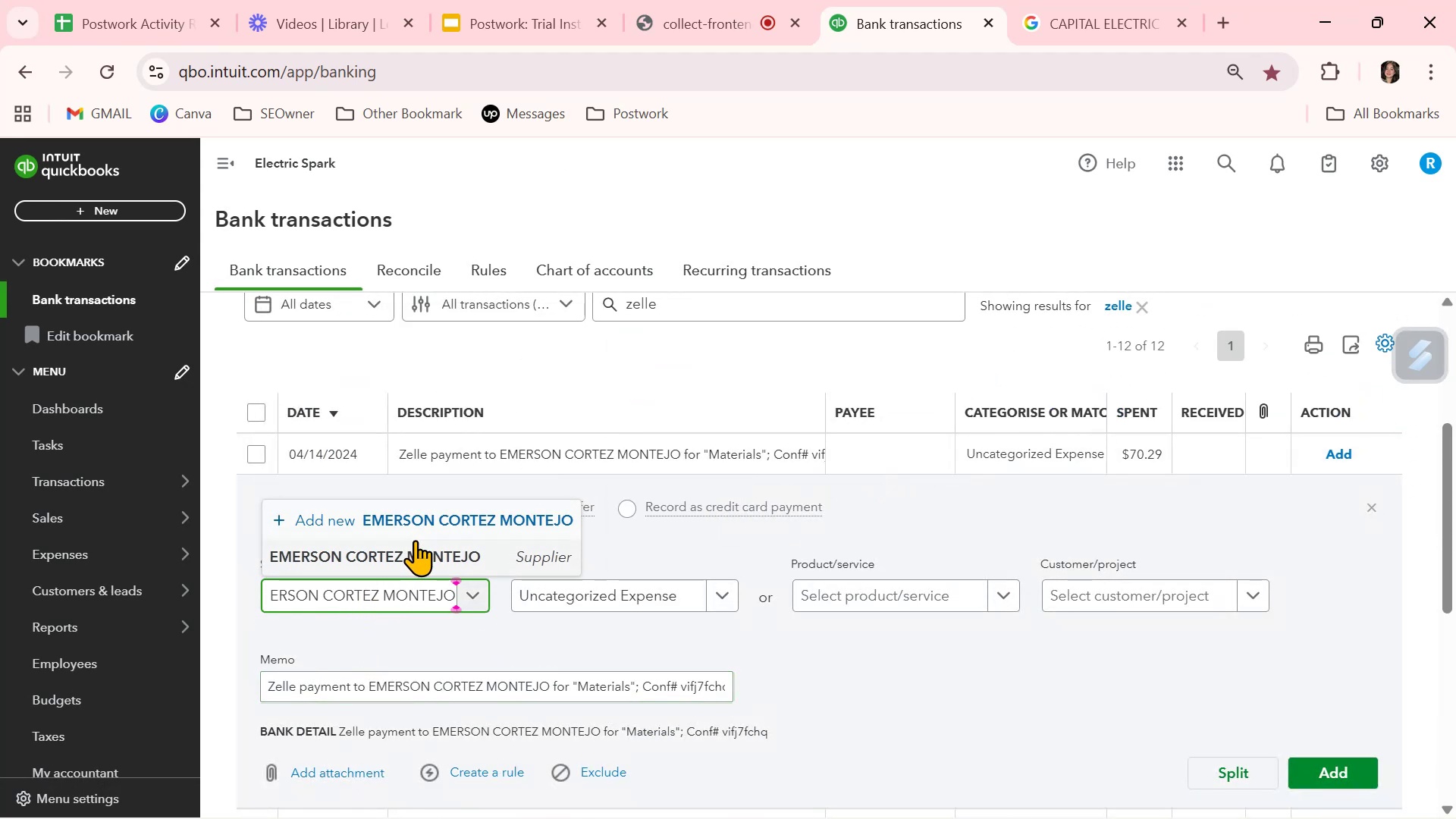 
left_click([414, 553])
 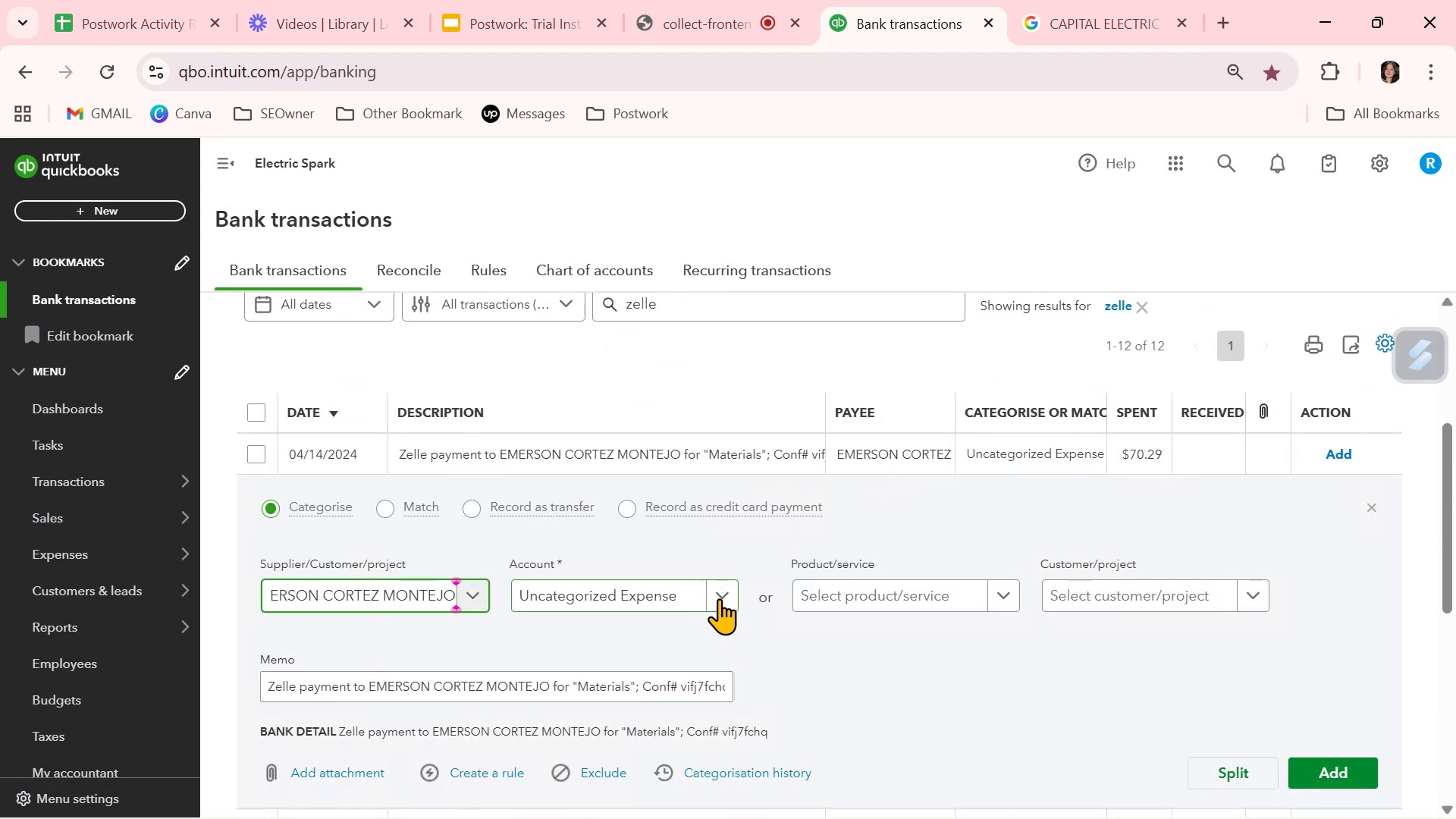 
left_click([725, 598])
 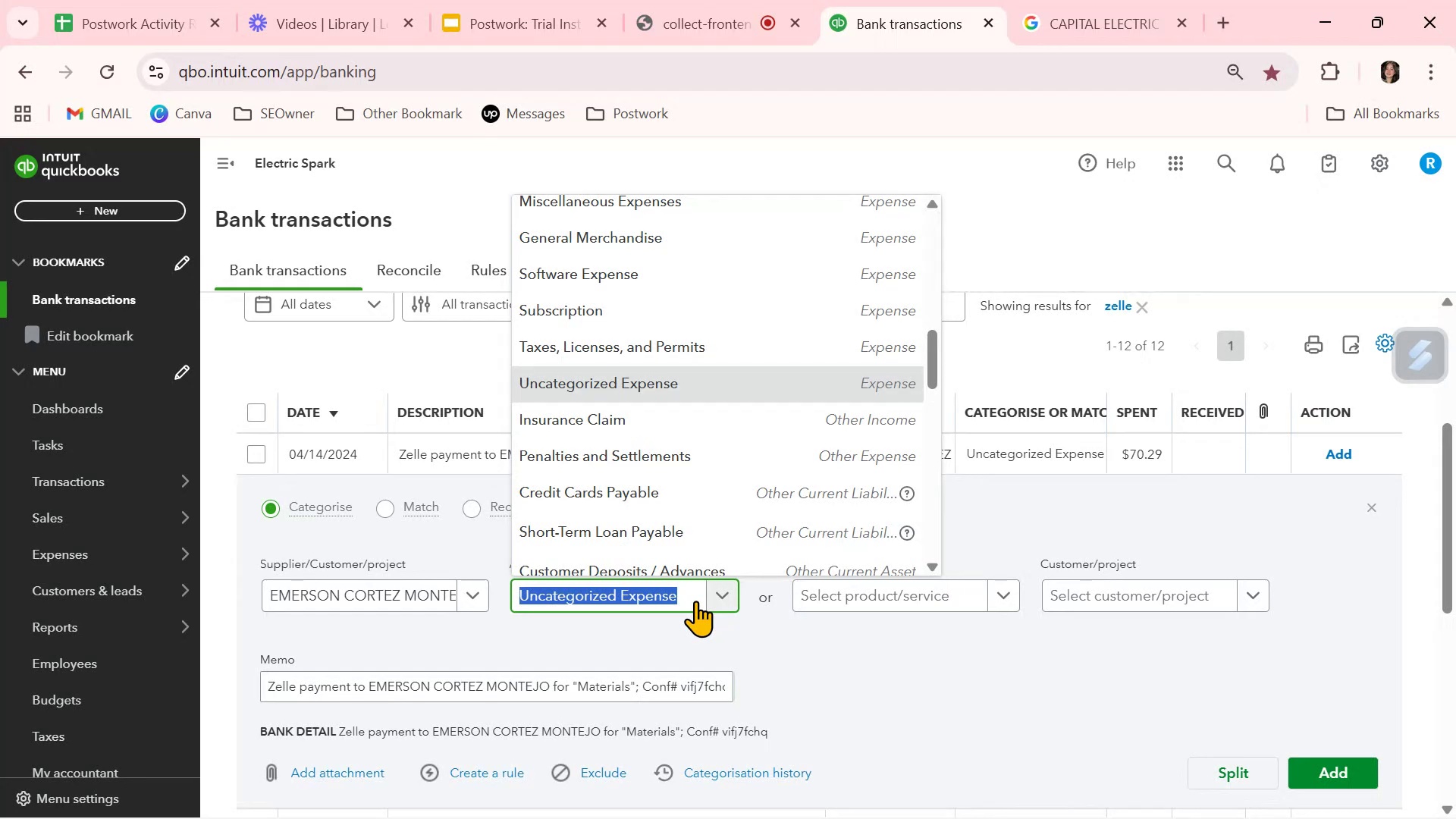 
wait(53.51)
 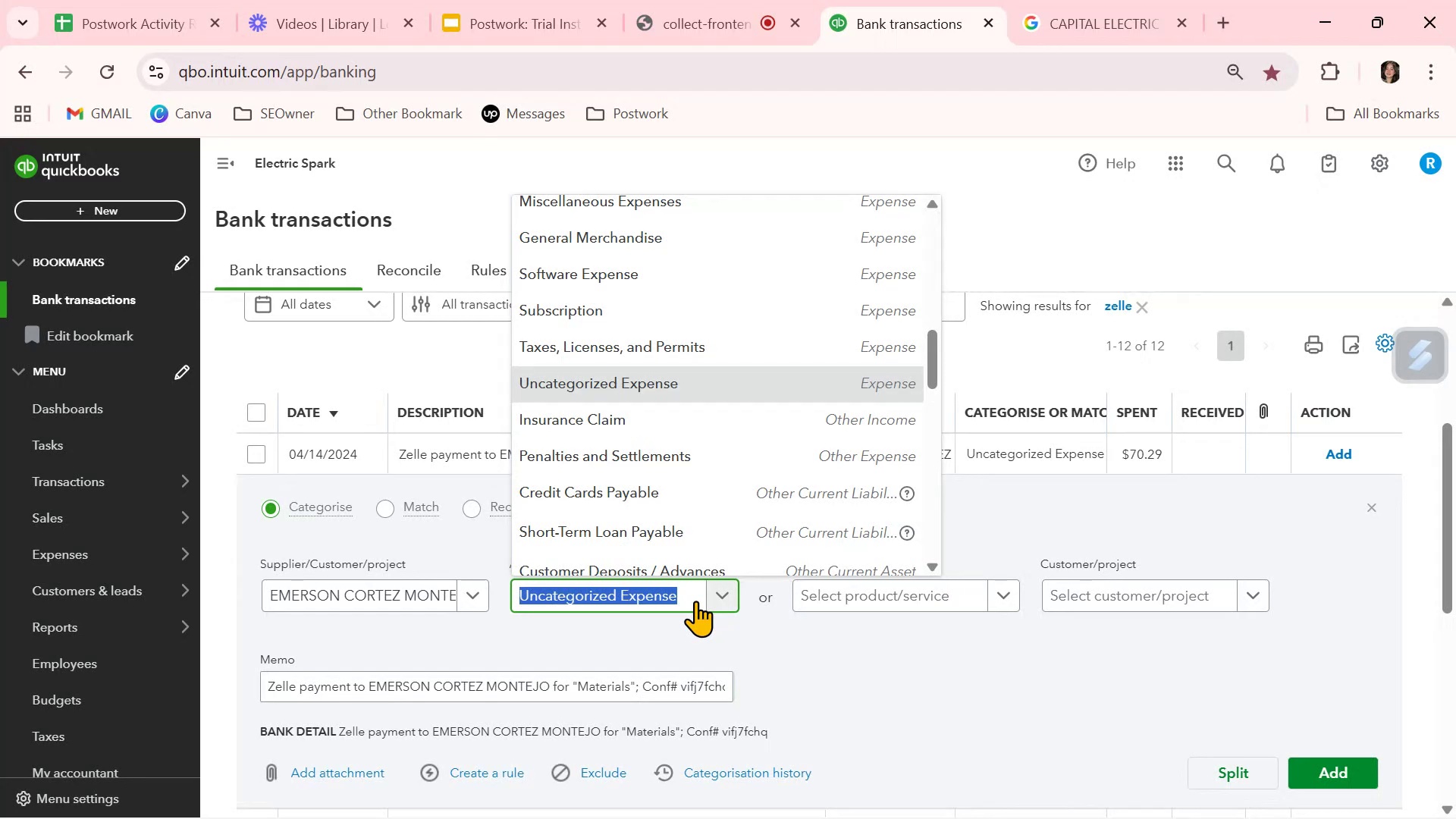 
type(inde)
 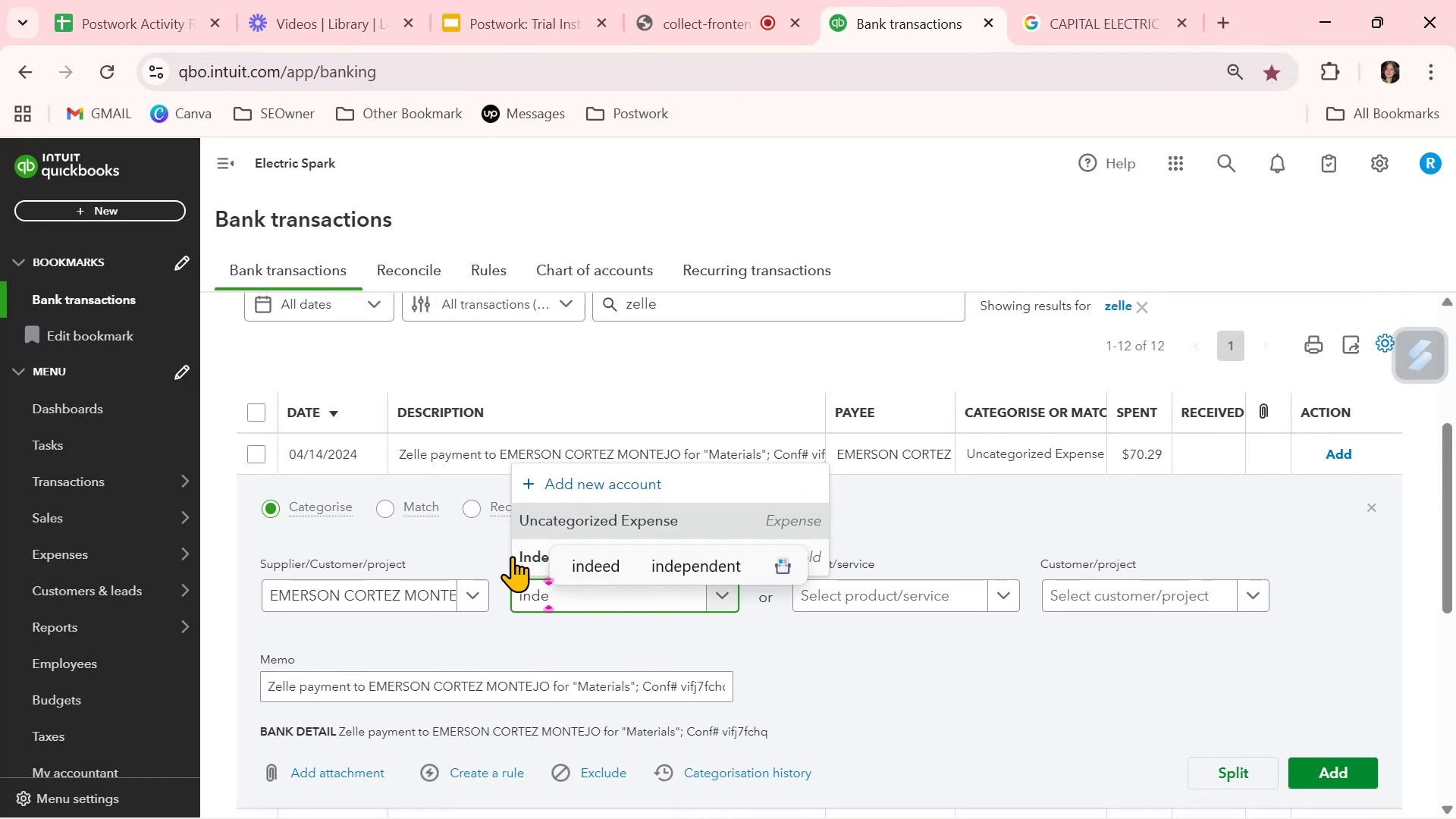 
left_click([533, 557])
 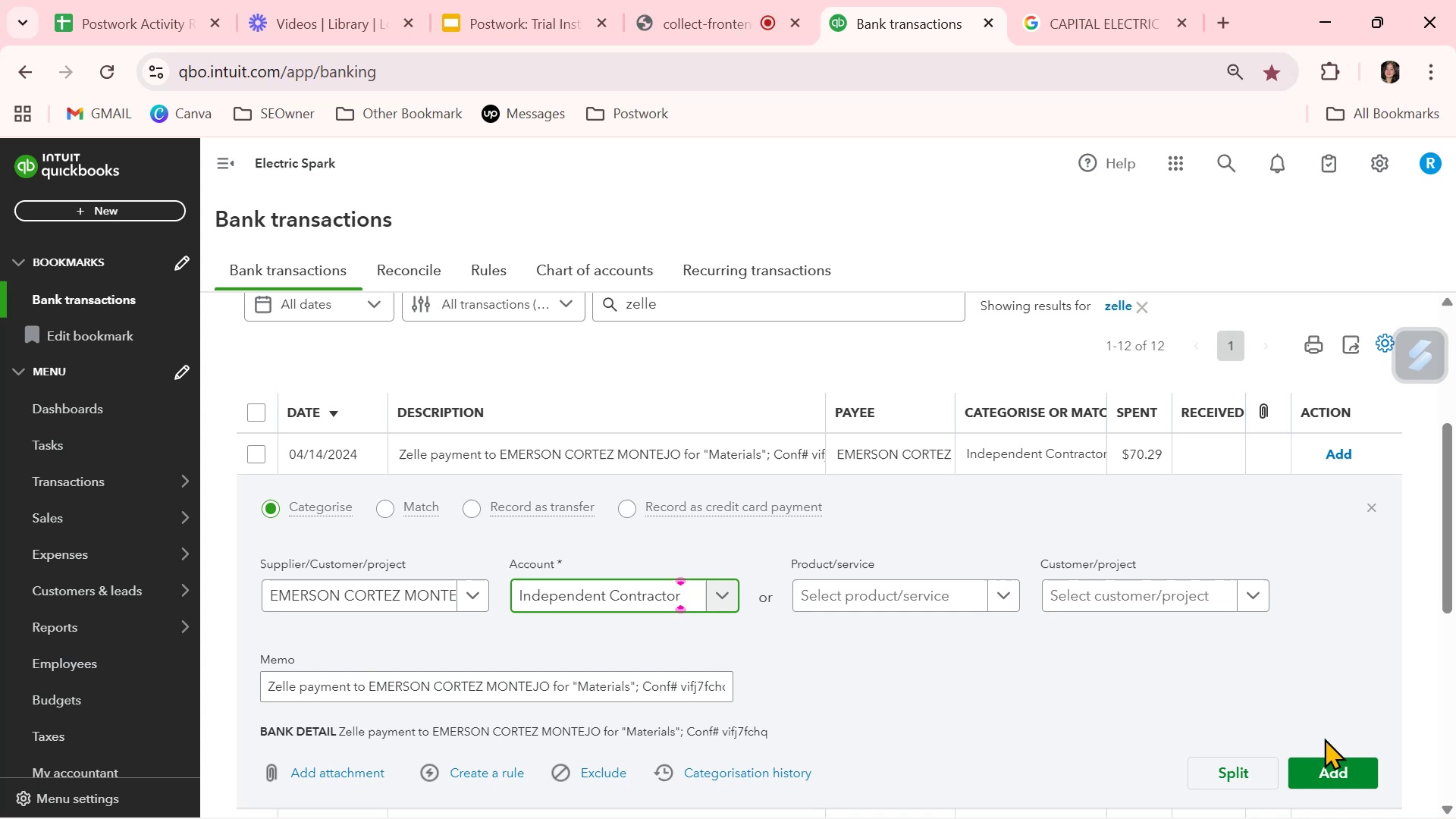 
left_click([1331, 774])
 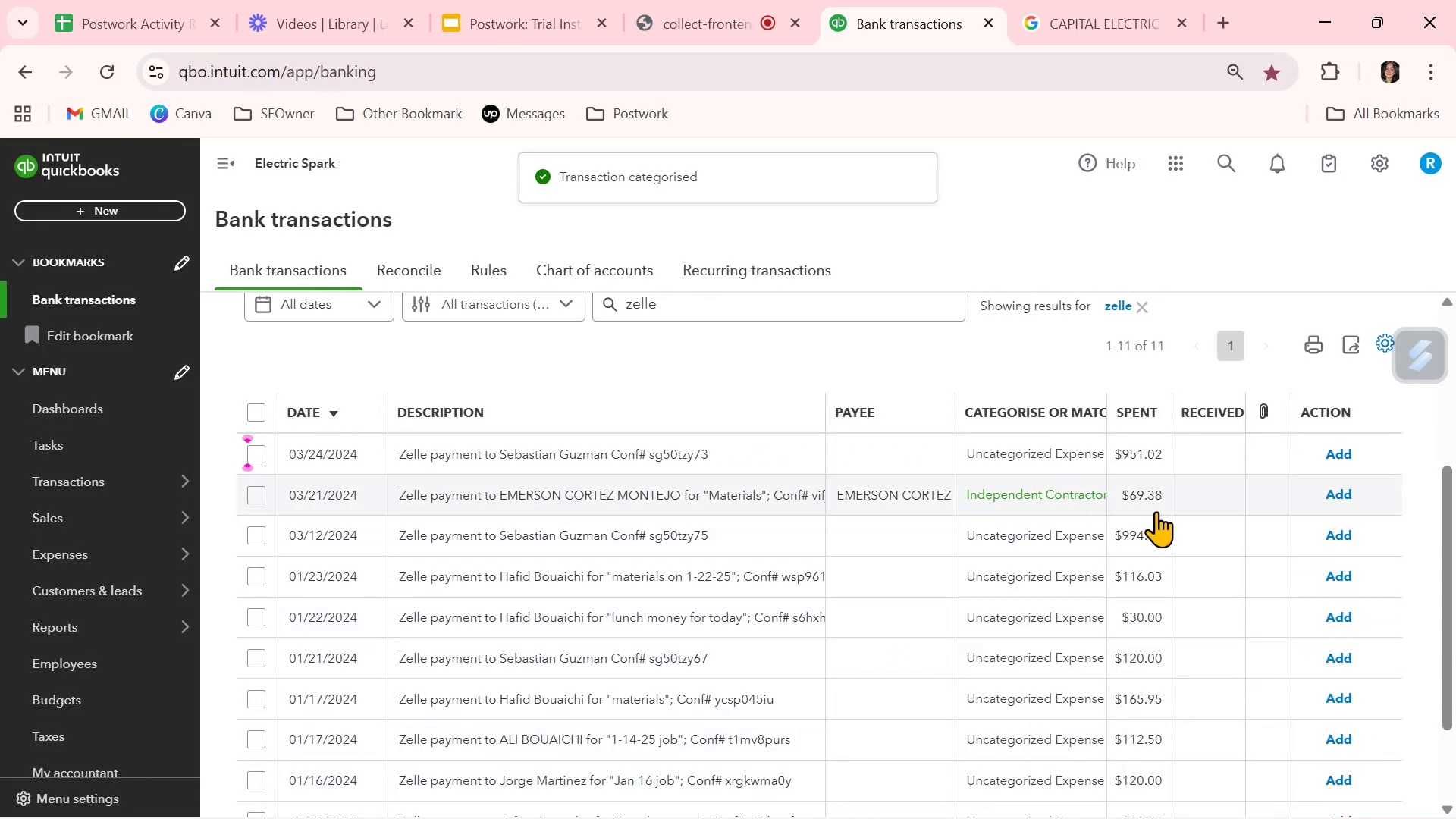 
left_click([1331, 497])
 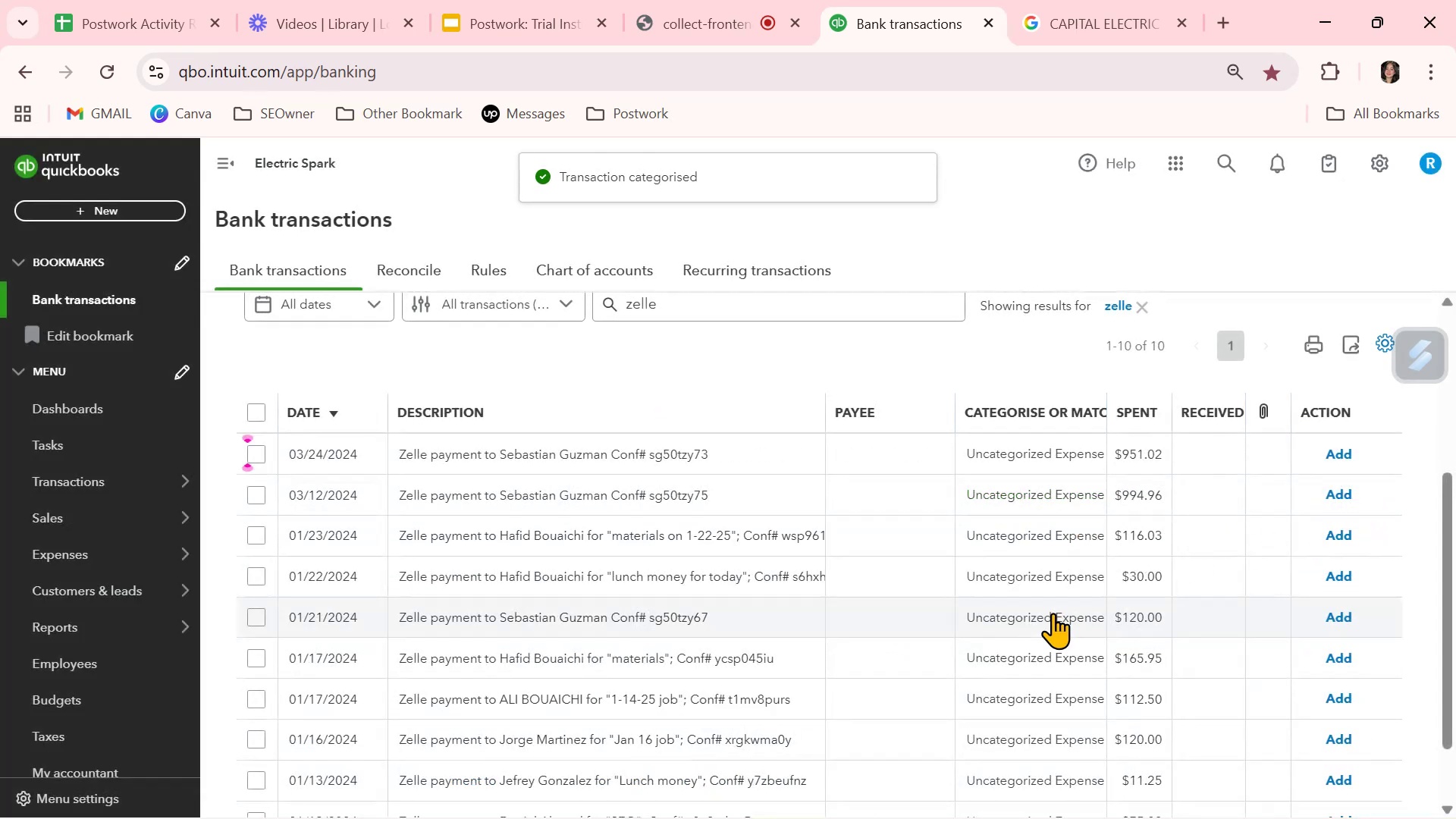 
scroll: coordinate [1053, 613], scroll_direction: down, amount: 6.0
 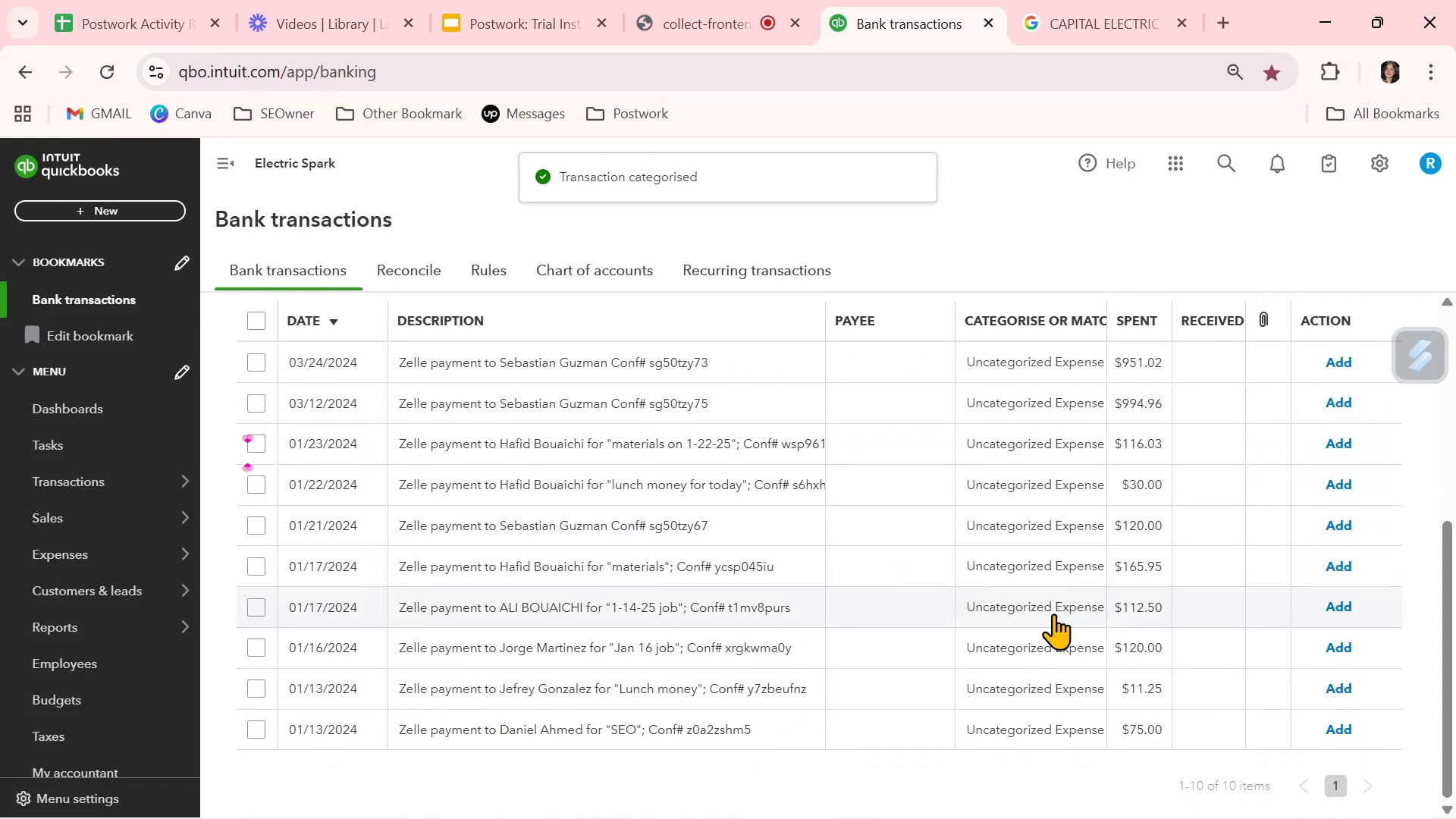 
scroll: coordinate [1053, 613], scroll_direction: up, amount: 3.0
 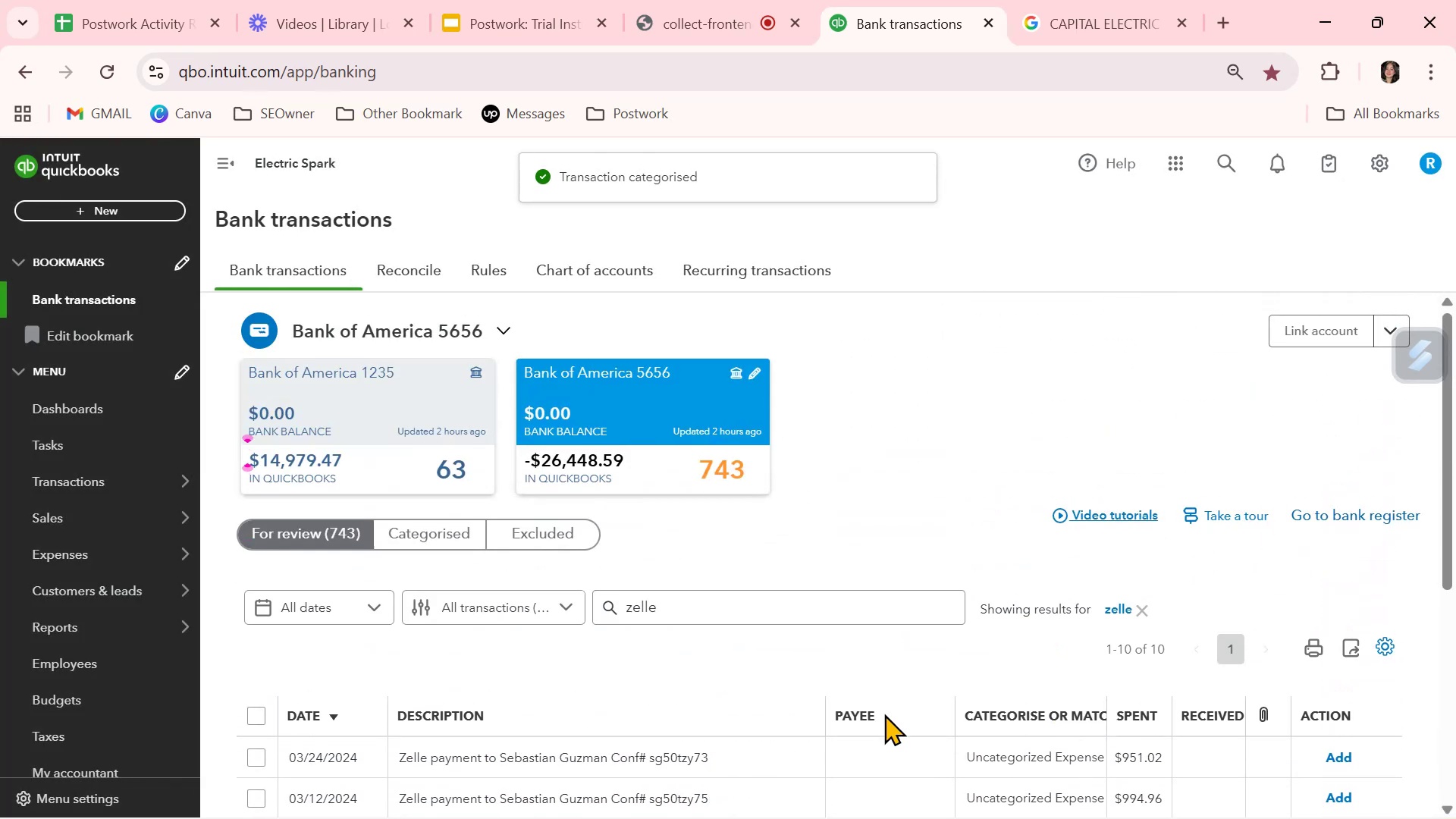 
scroll: coordinate [876, 732], scroll_direction: down, amount: 1.0
 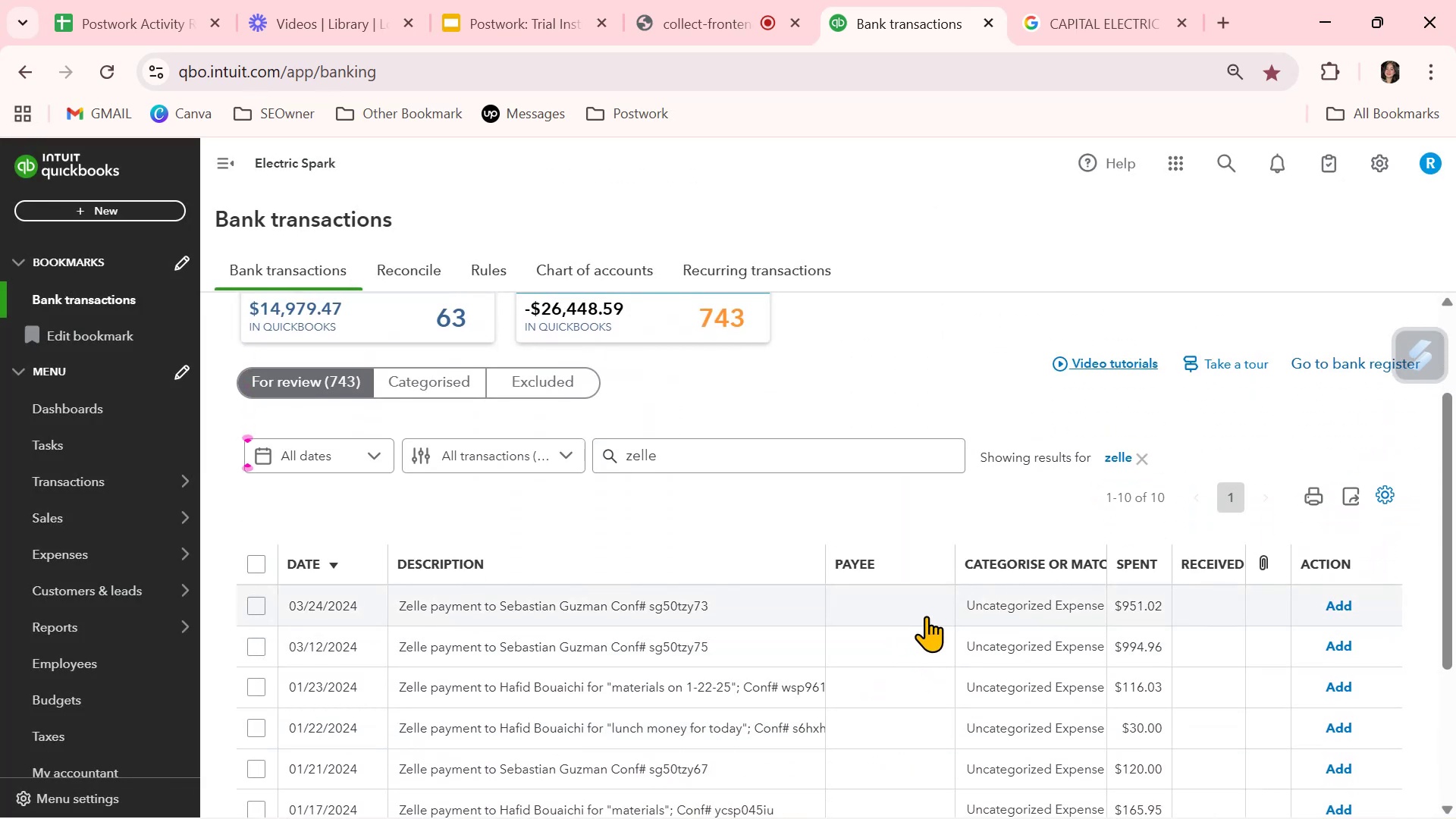 
left_click([930, 616])
 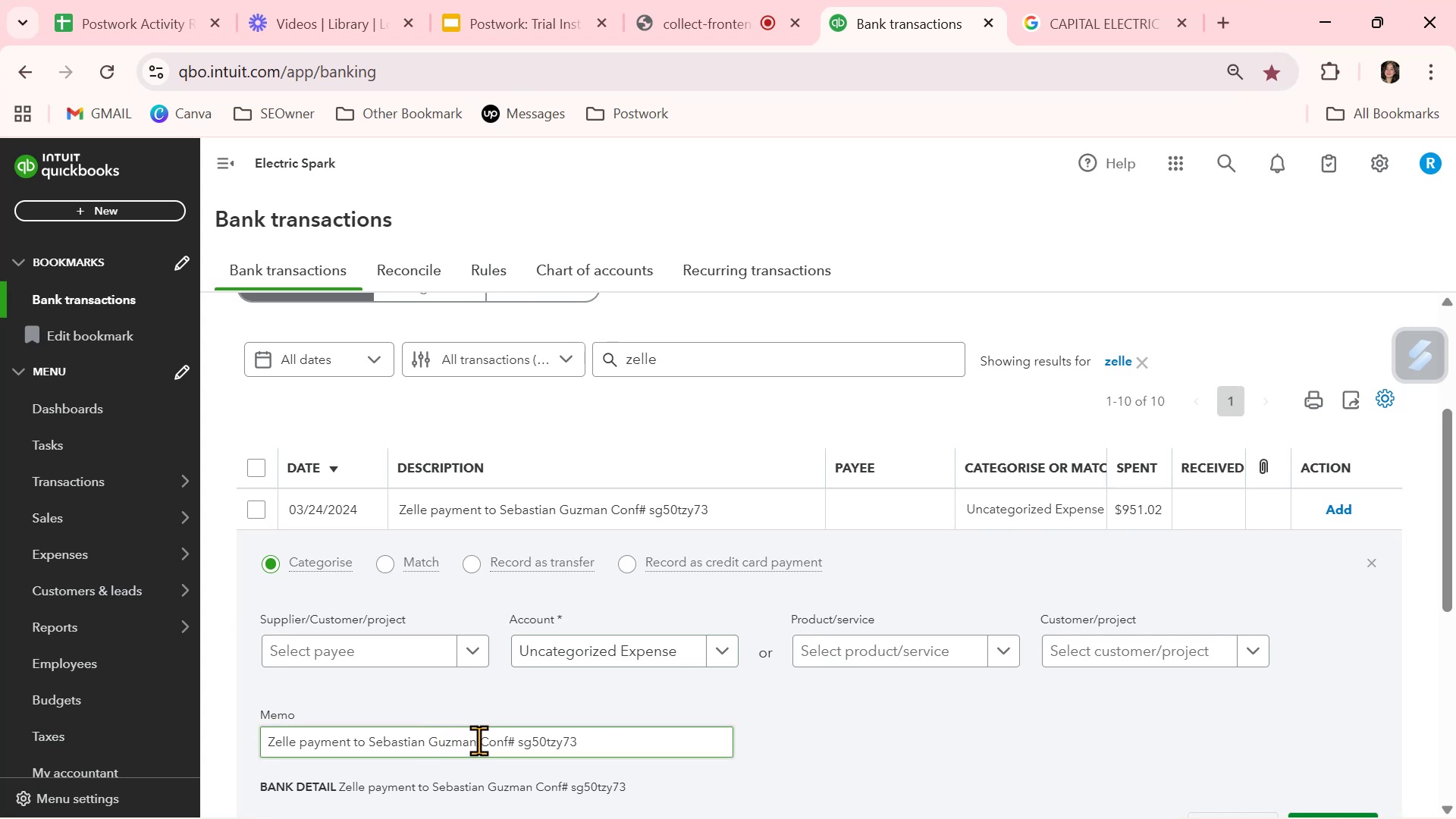 
left_click_drag(start_coordinate=[475, 739], to_coordinate=[373, 740])
 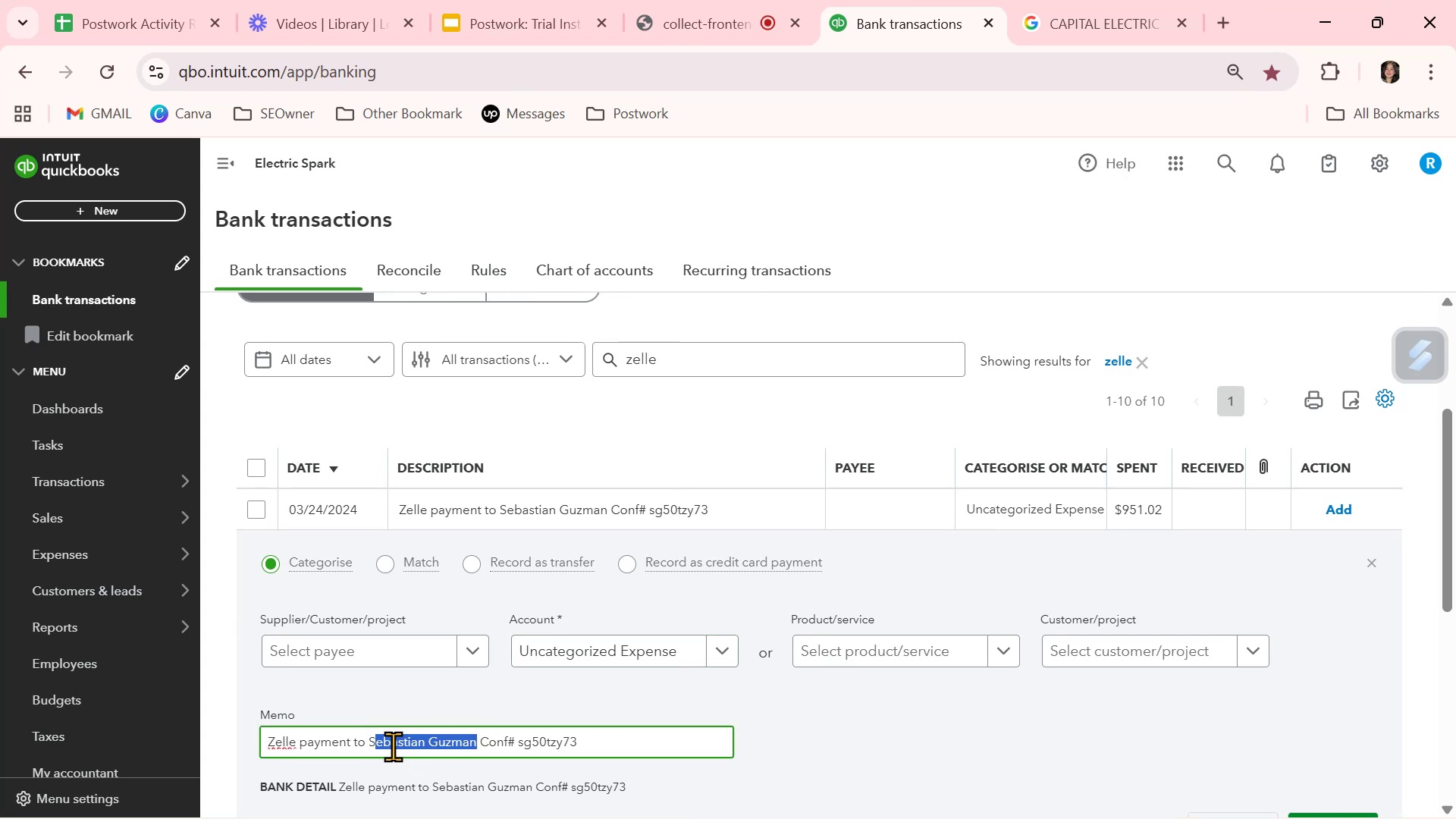 
left_click([376, 743])
 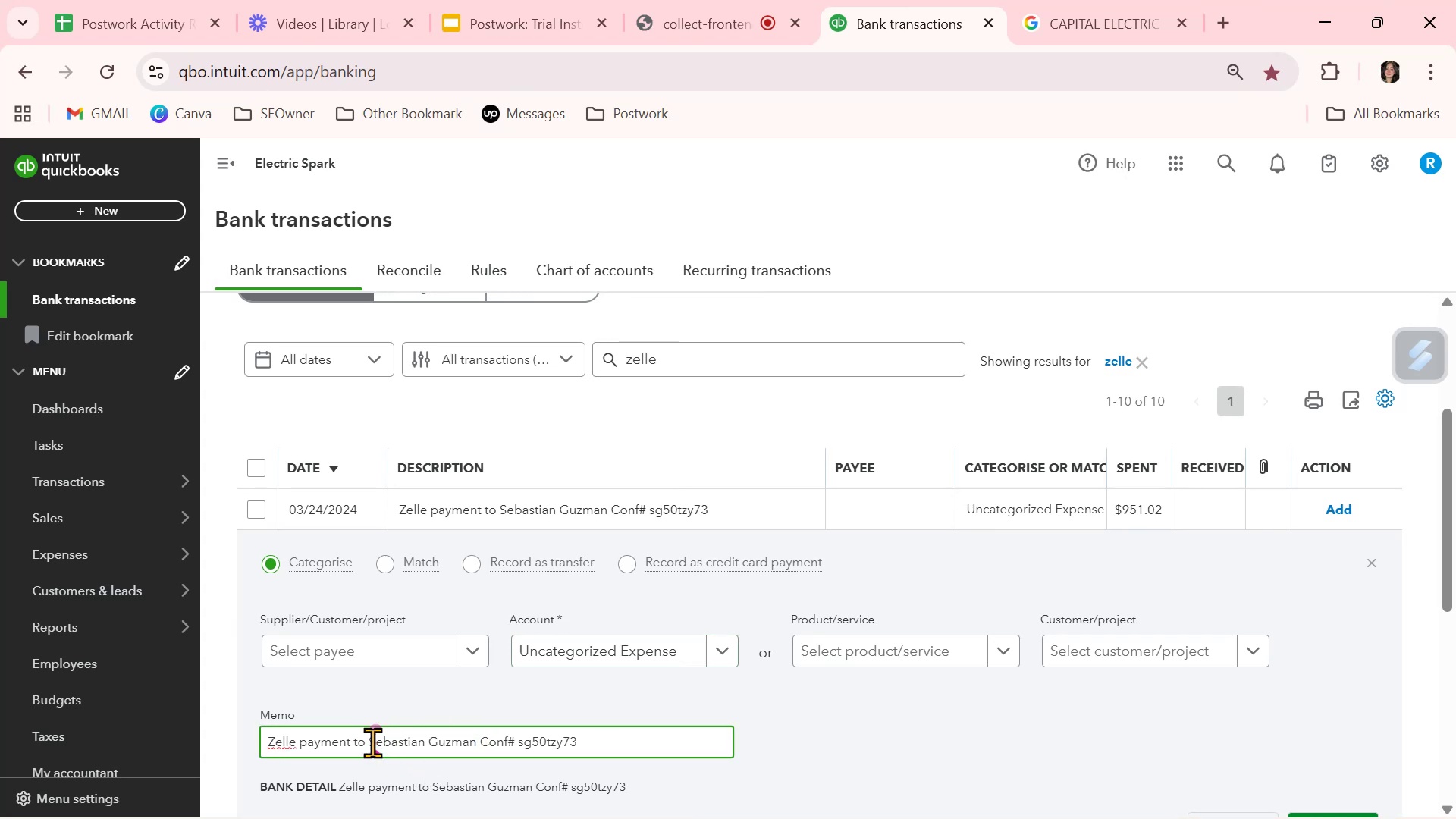 
left_click_drag(start_coordinate=[371, 742], to_coordinate=[475, 742])
 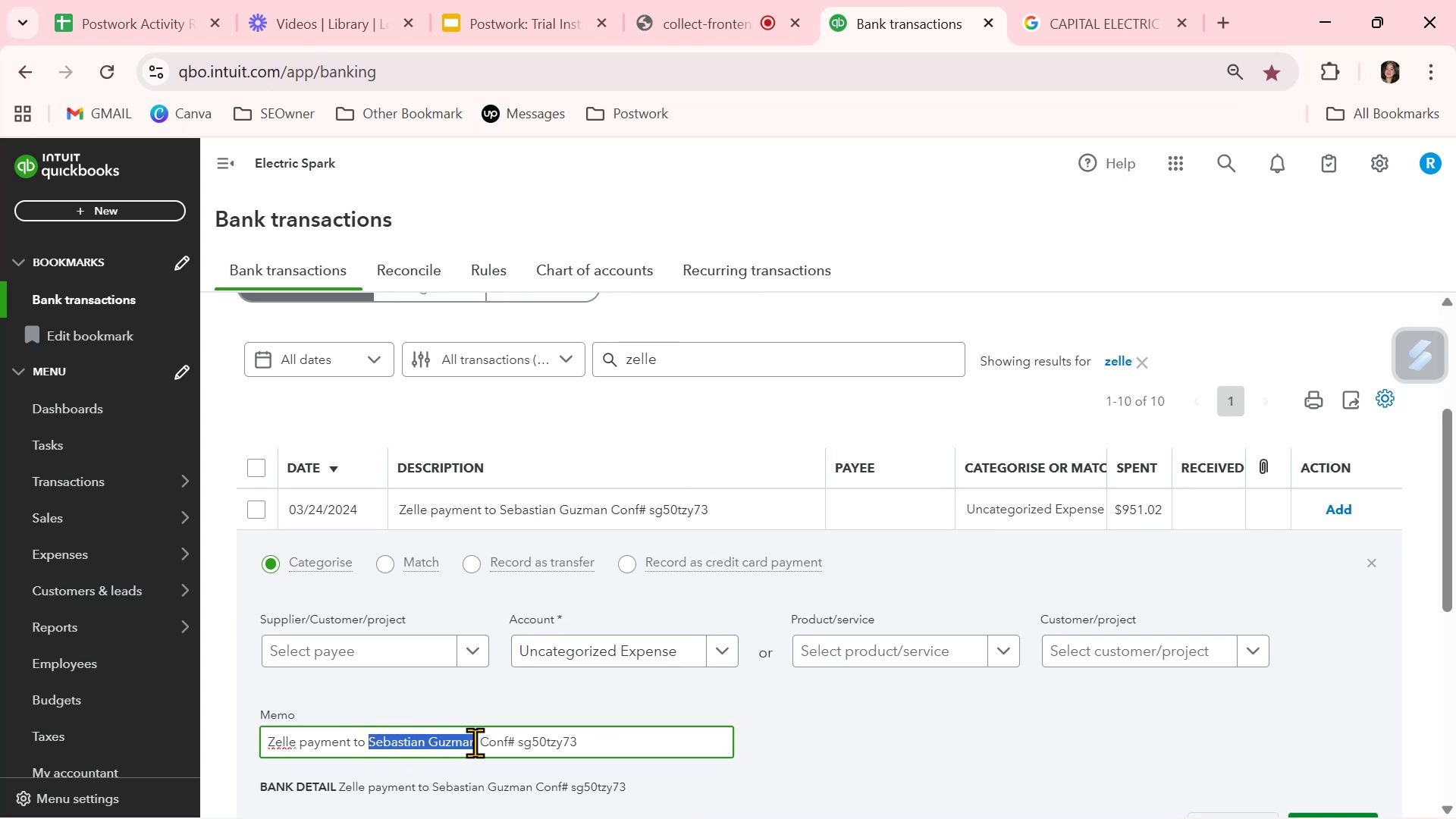 
key(Control+ControlLeft)
 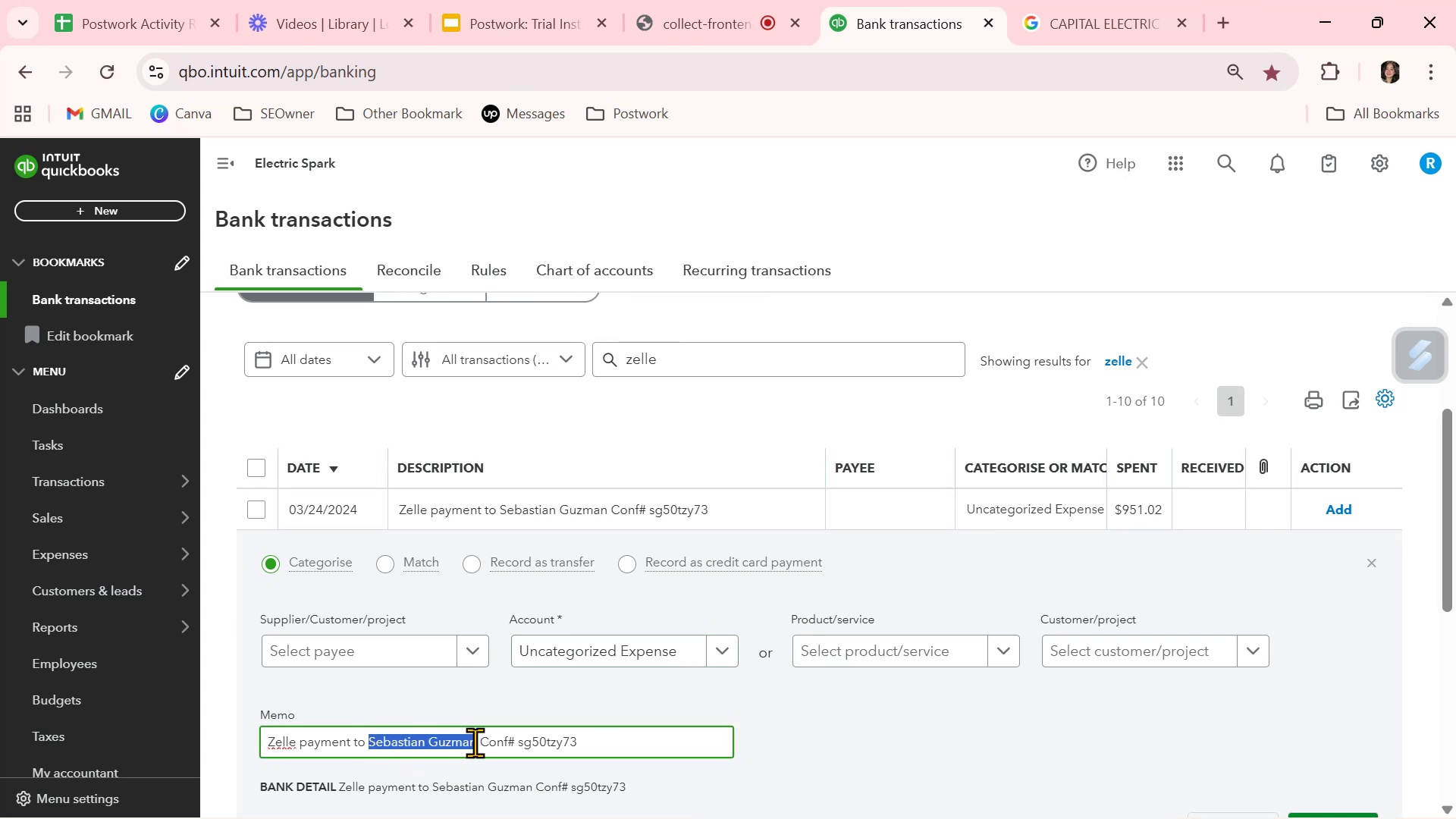 
key(Control+C)
 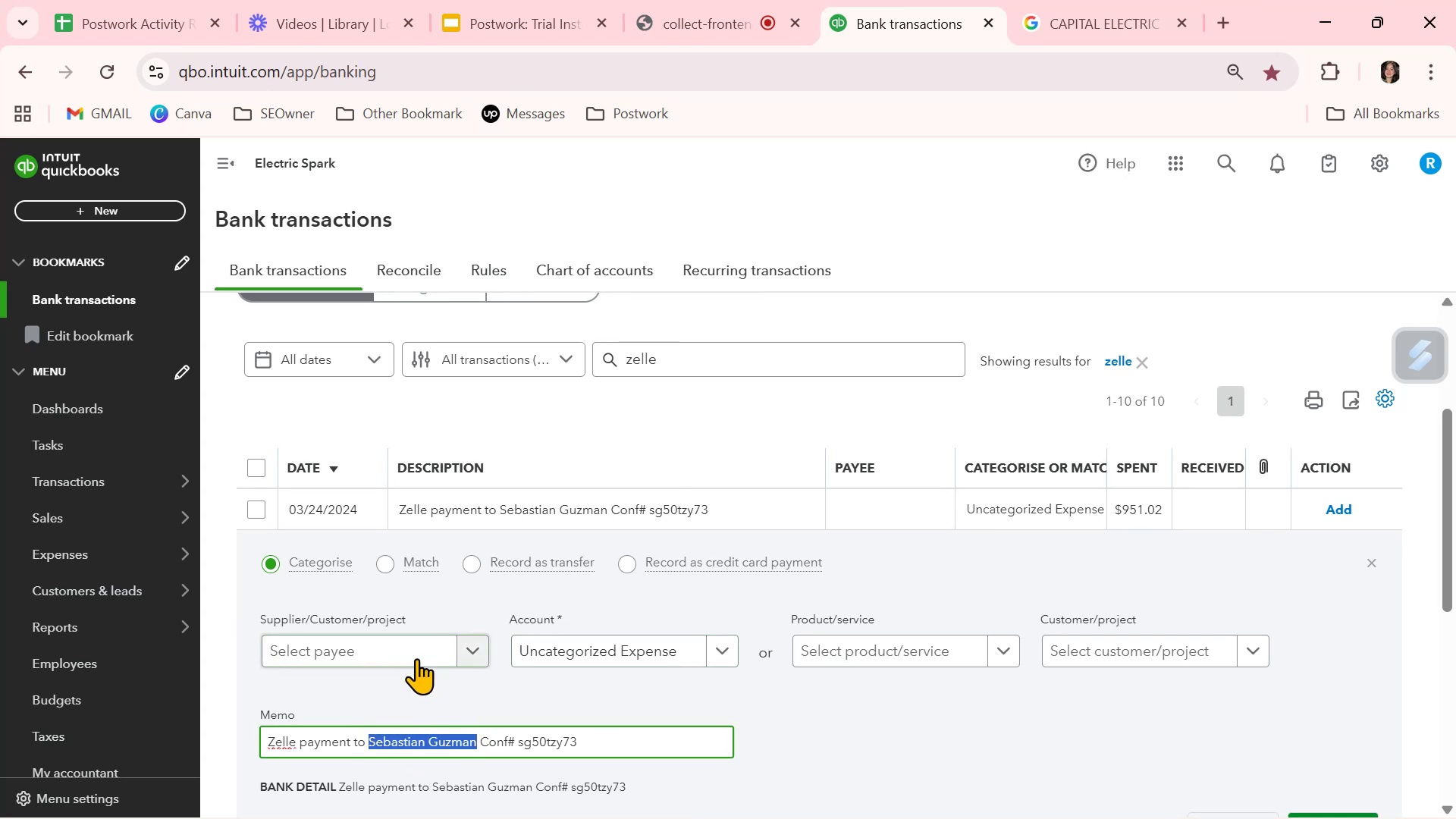 
left_click([416, 657])
 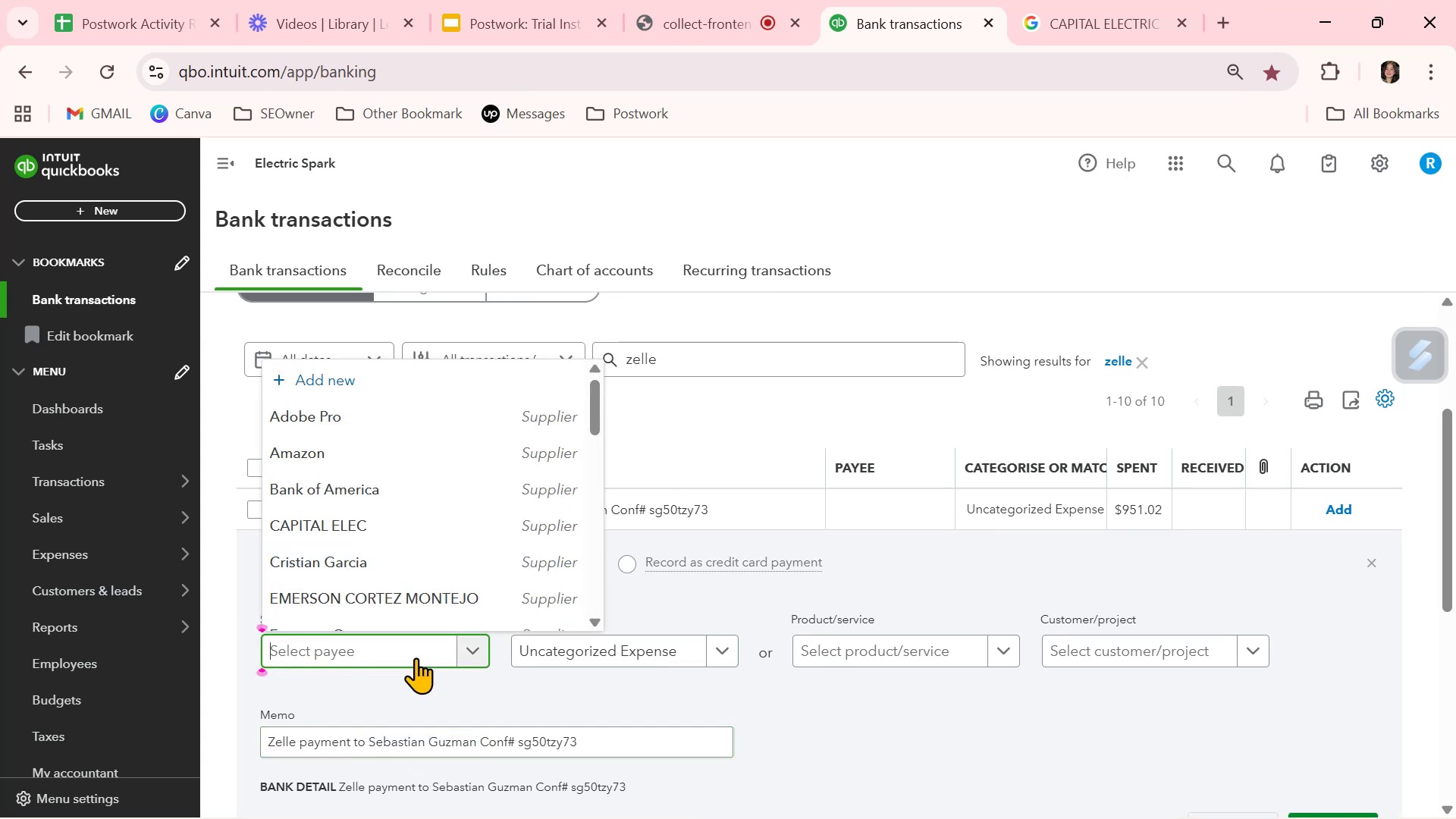 
key(Control+ControlLeft)
 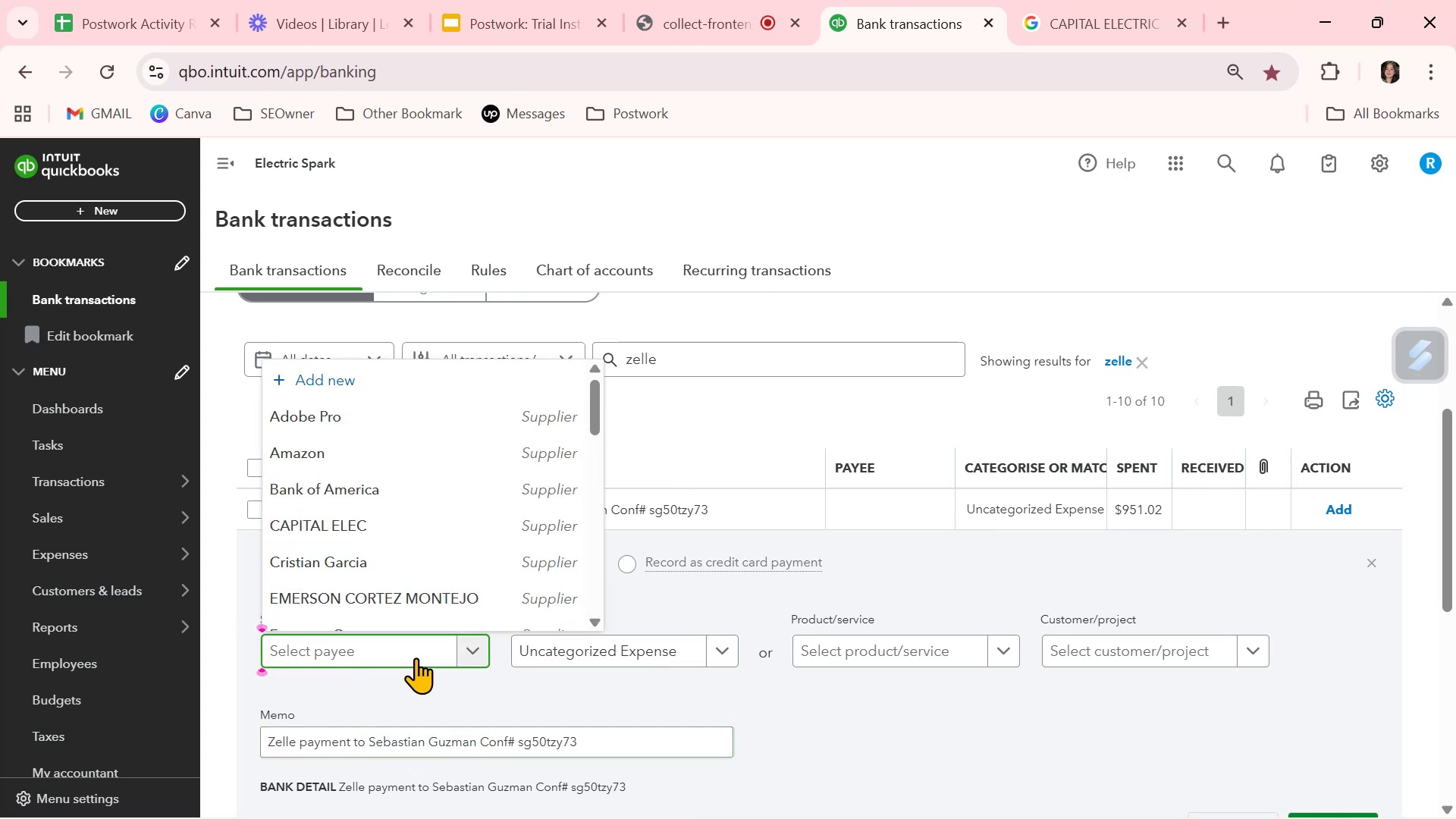 
key(Control+V)
 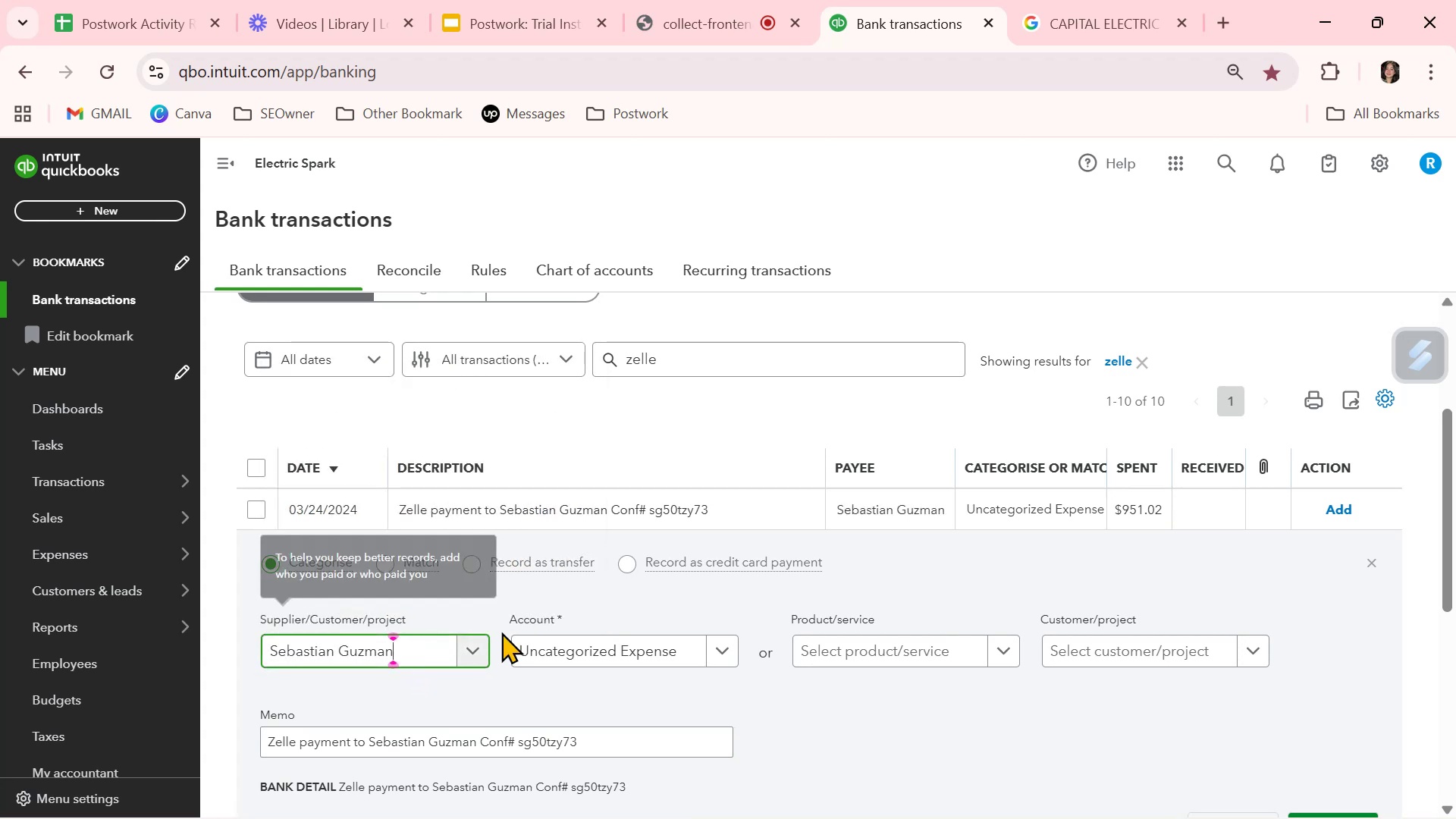 
left_click([722, 660])
 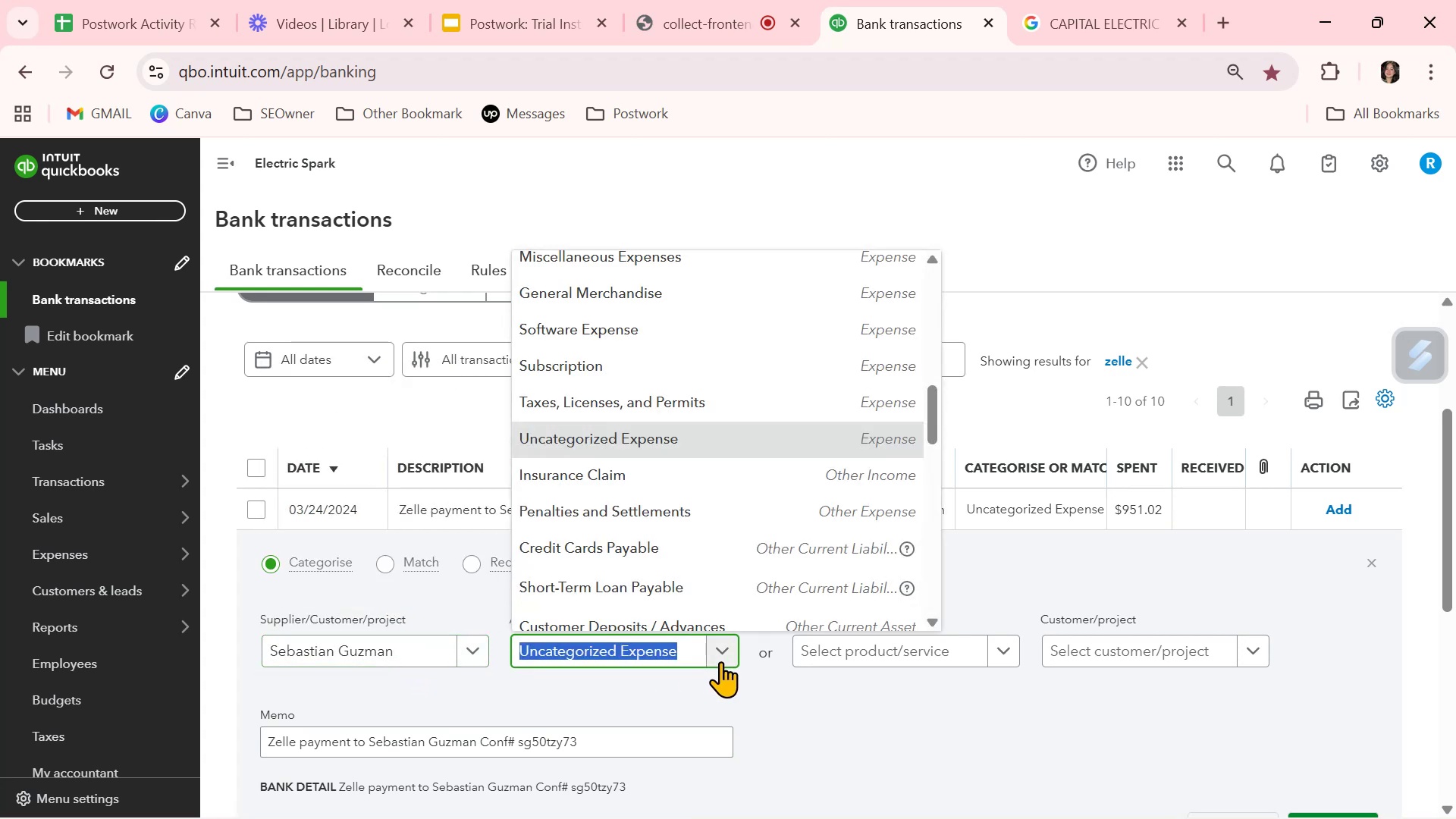 
type(inde)
 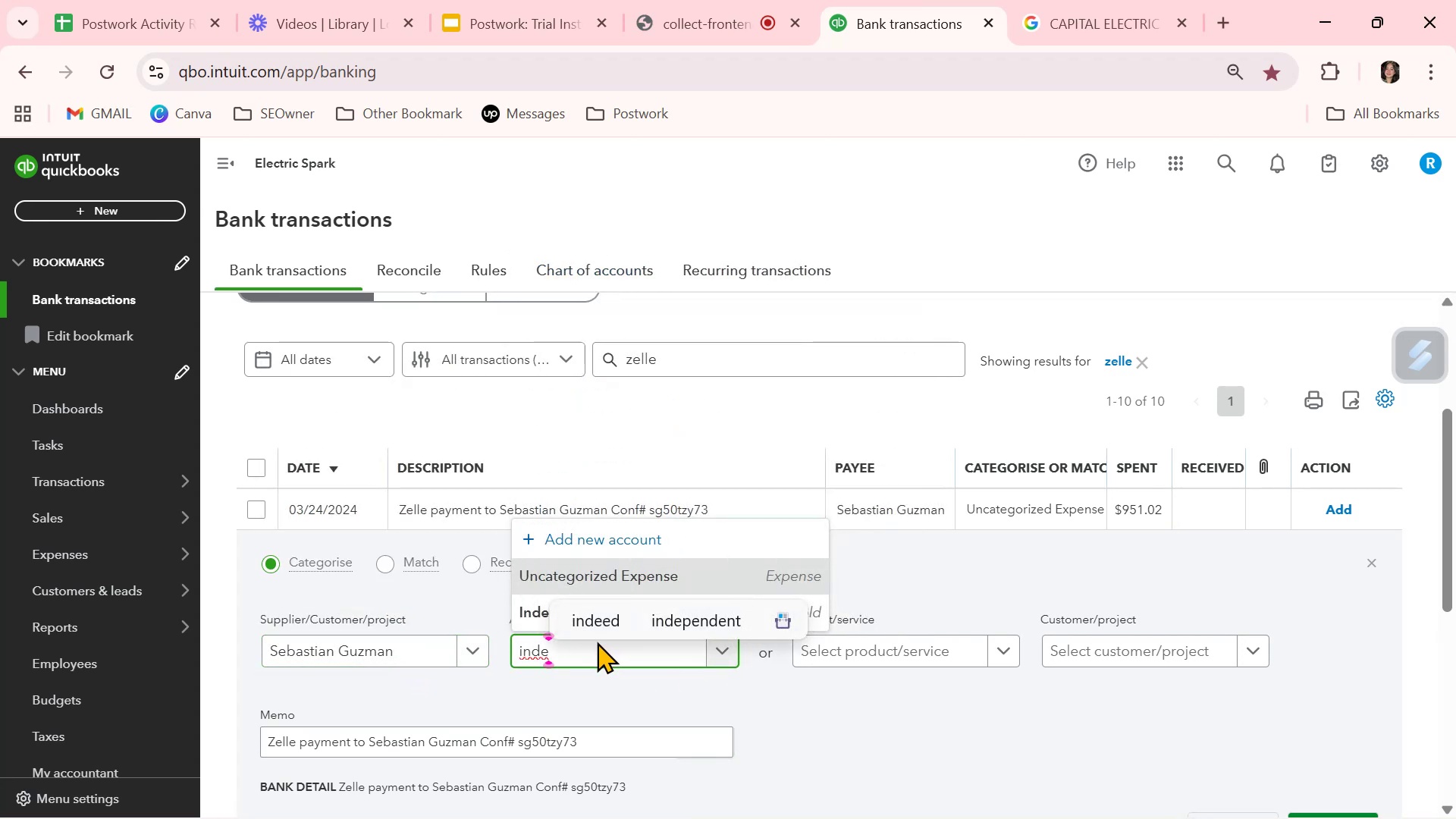 
left_click([526, 620])
 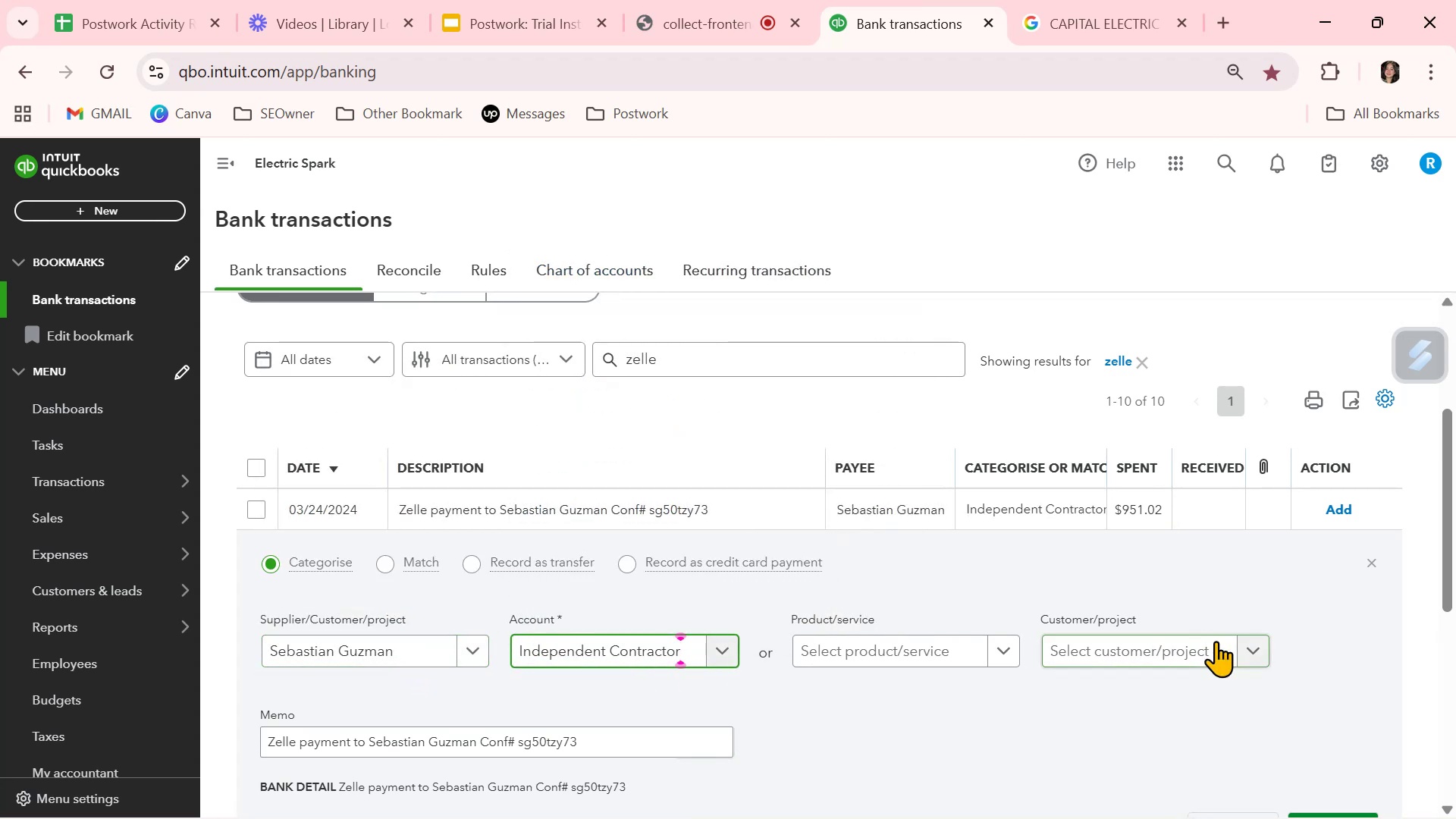 
left_click([1250, 712])
 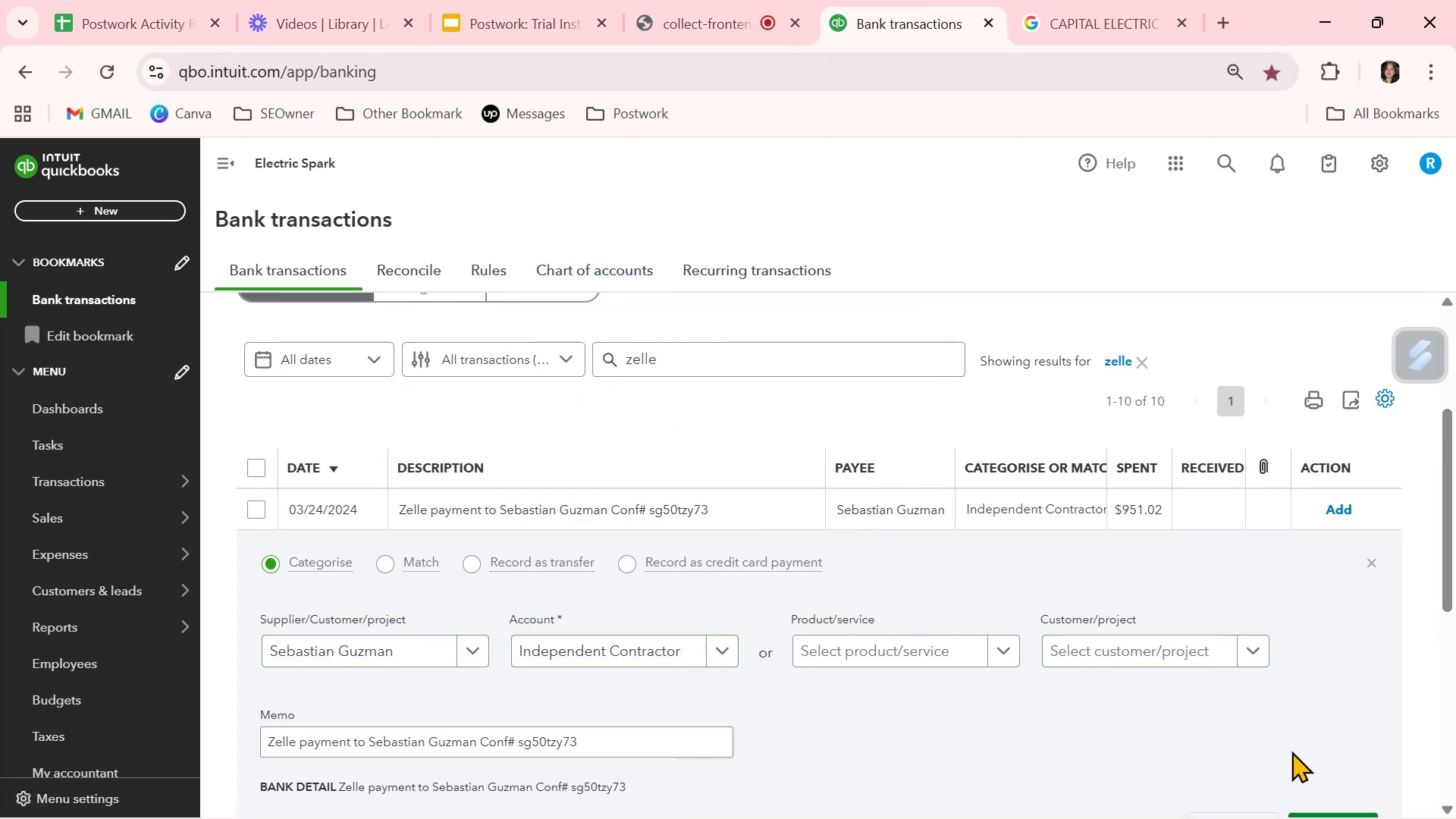 
scroll: coordinate [1295, 752], scroll_direction: down, amount: 1.0
 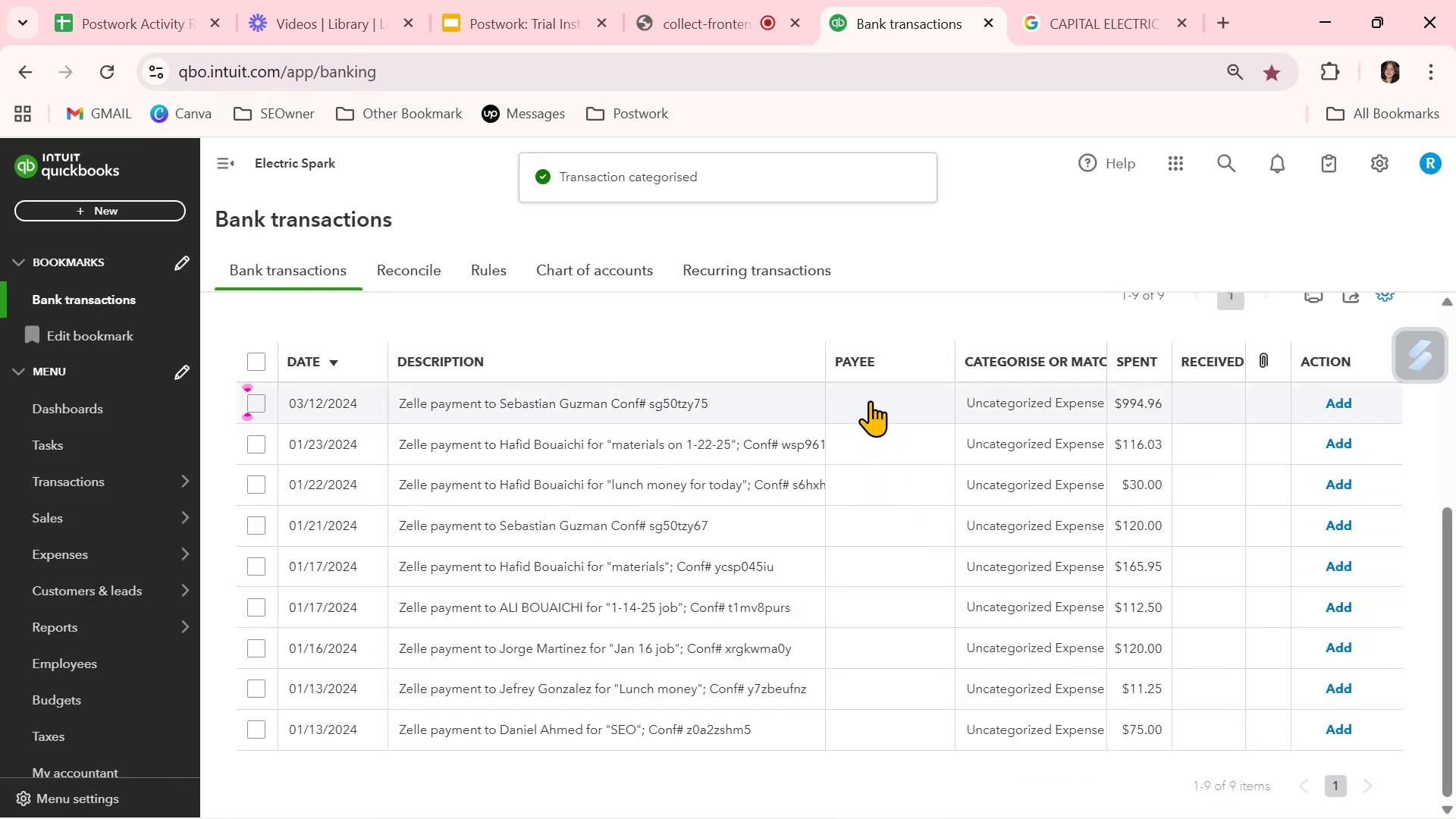 
wait(5.5)
 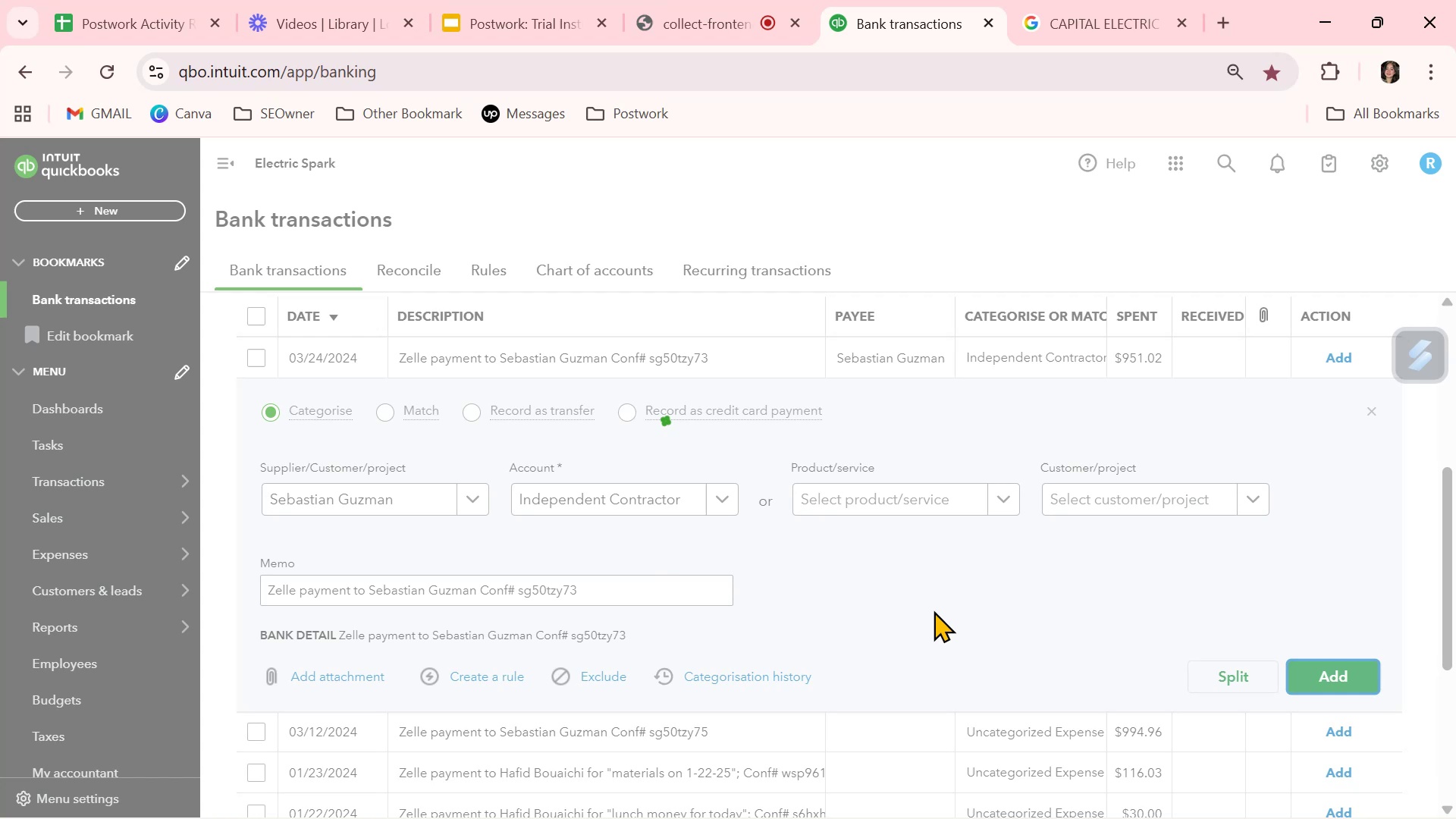 
left_click([877, 400])
 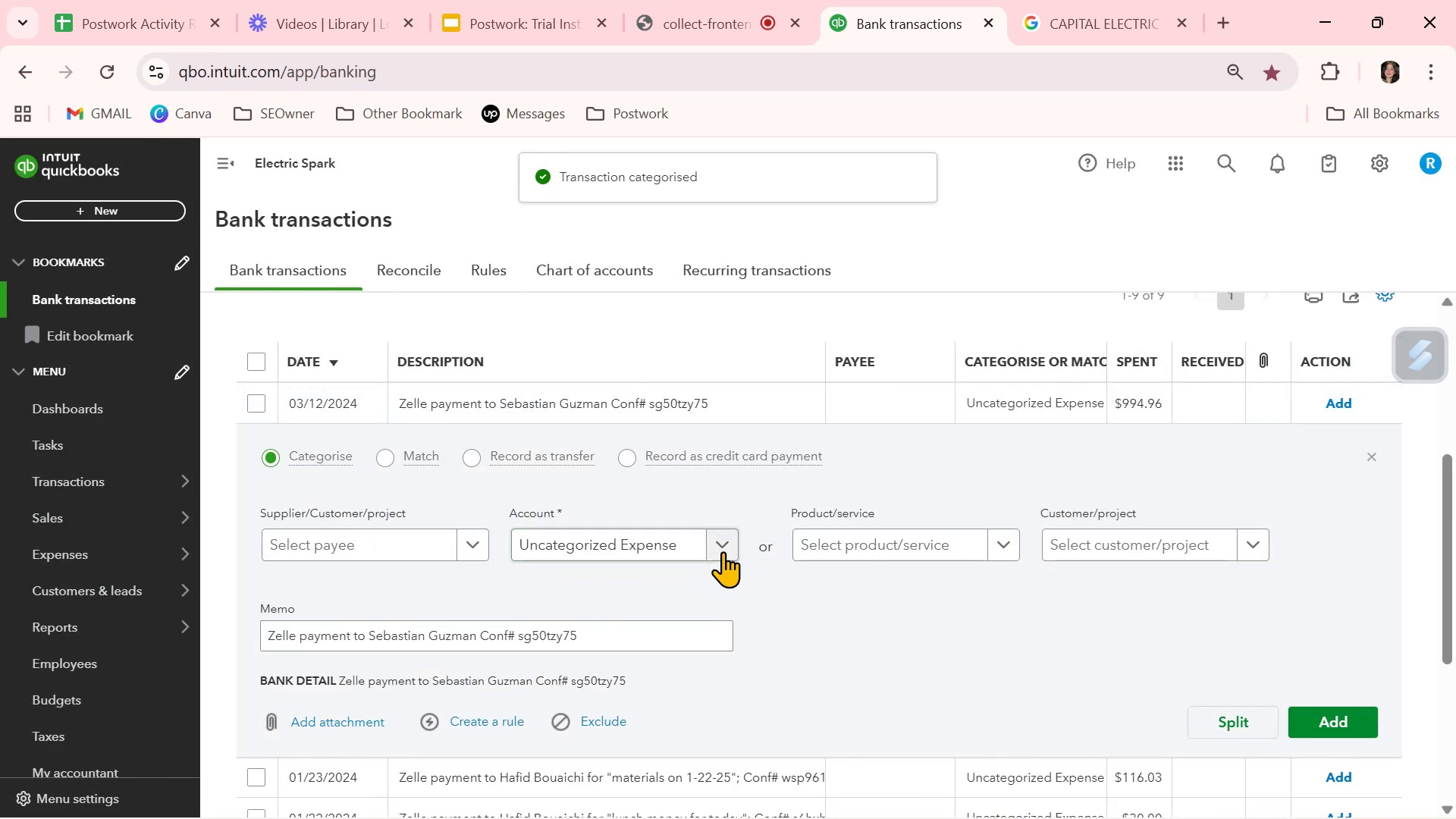 
left_click([735, 551])
 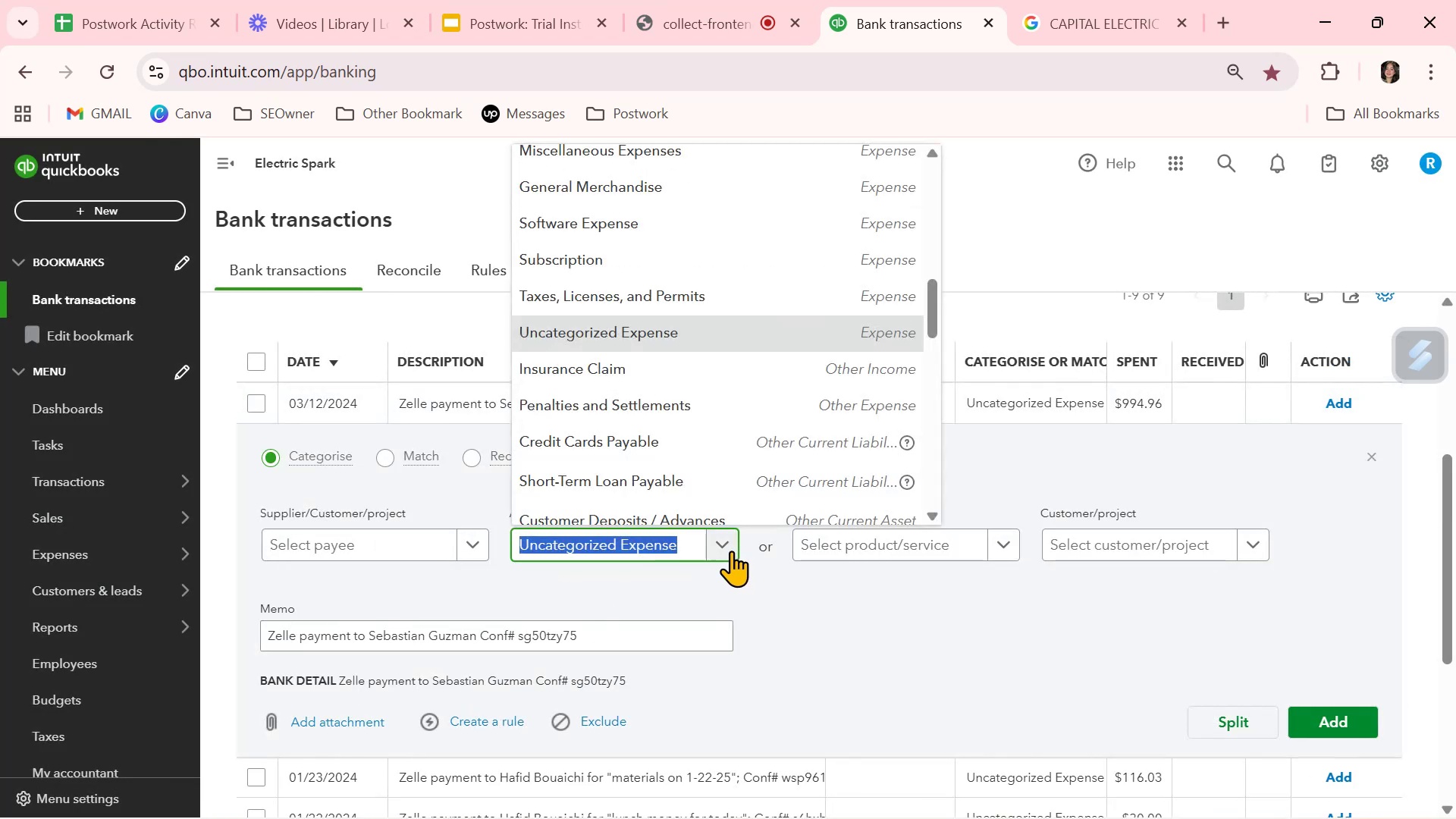 
type(ind)
 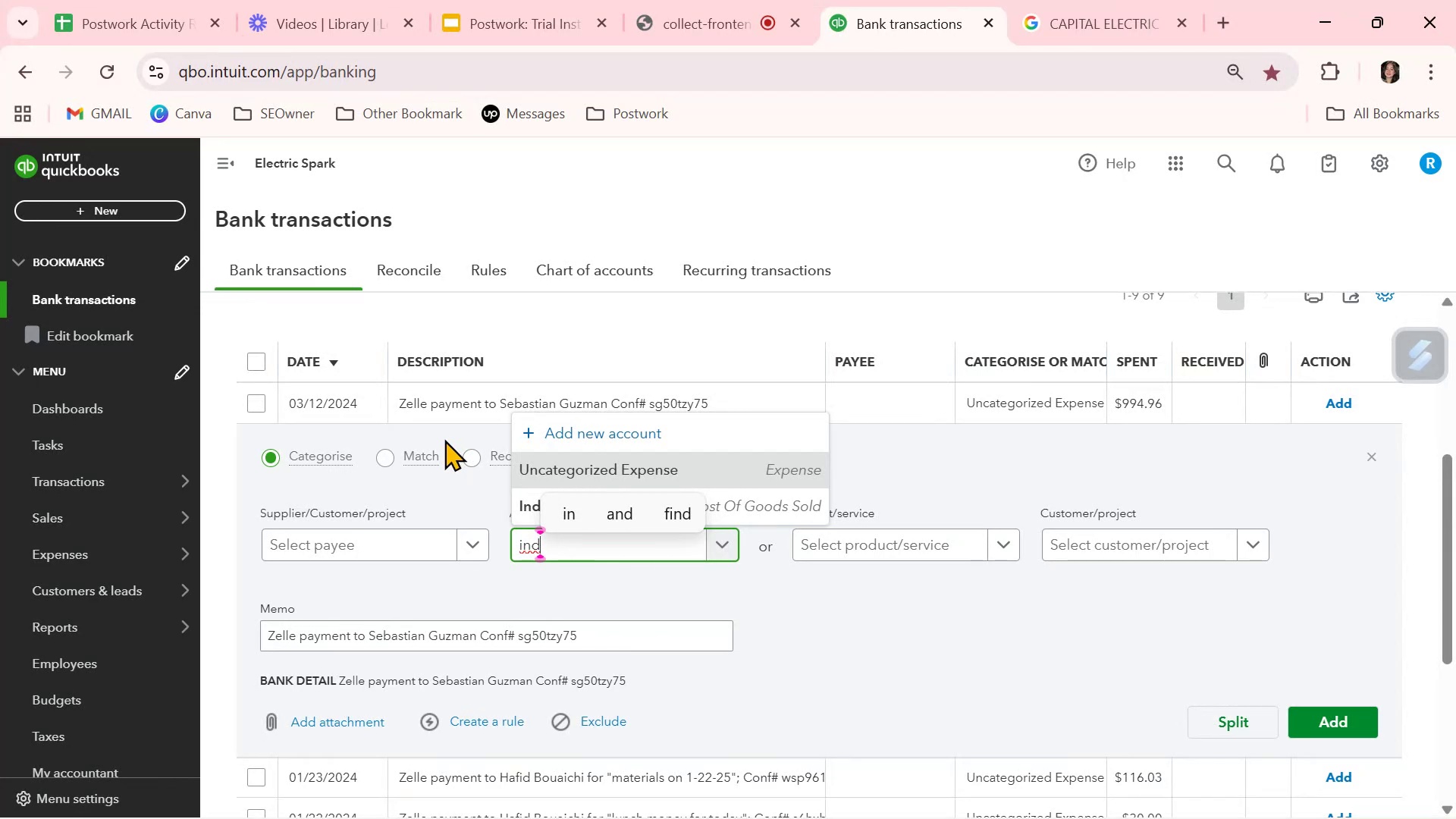 
wait(6.21)
 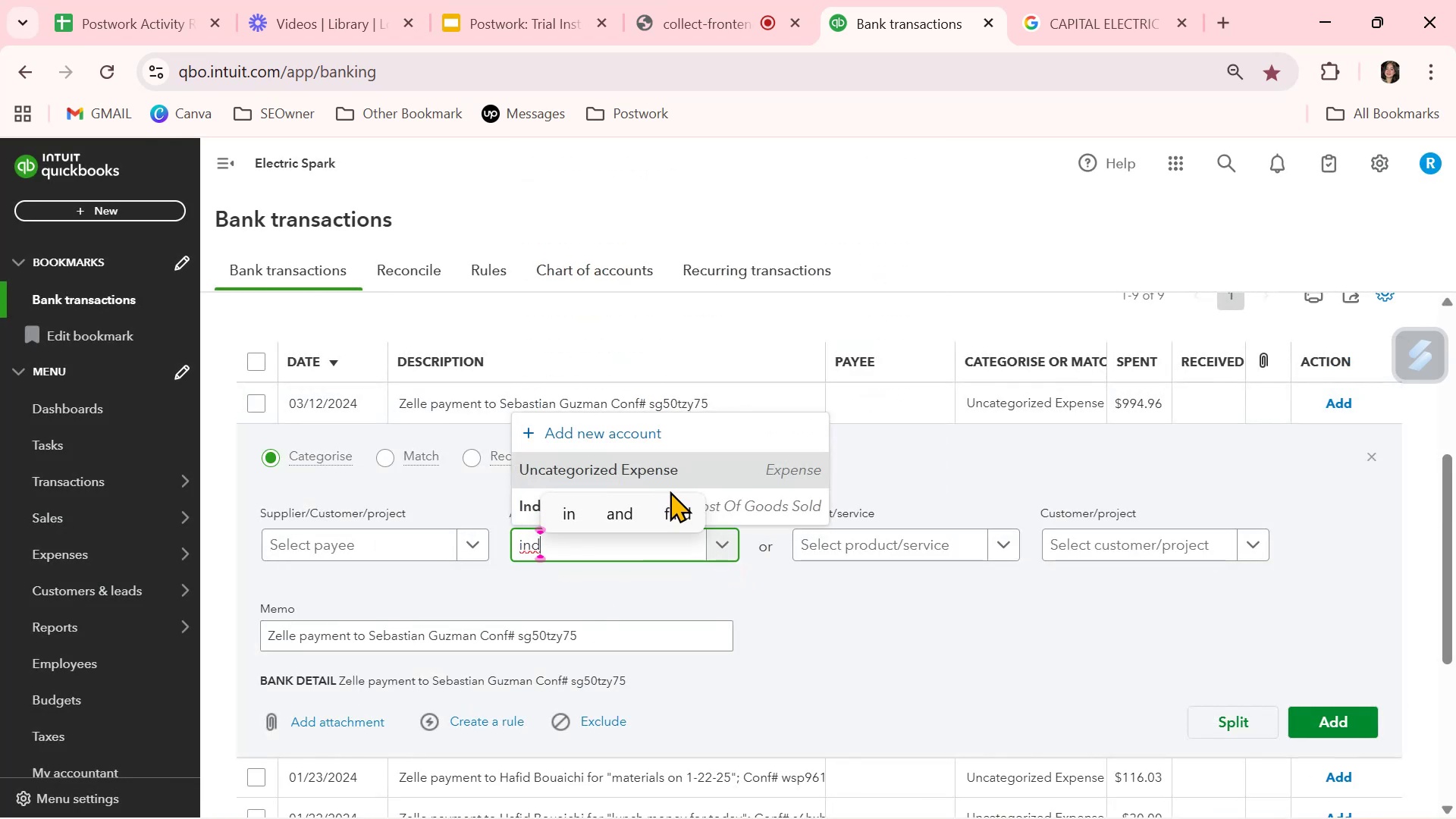 
scroll: coordinate [454, 438], scroll_direction: down, amount: 1.0
 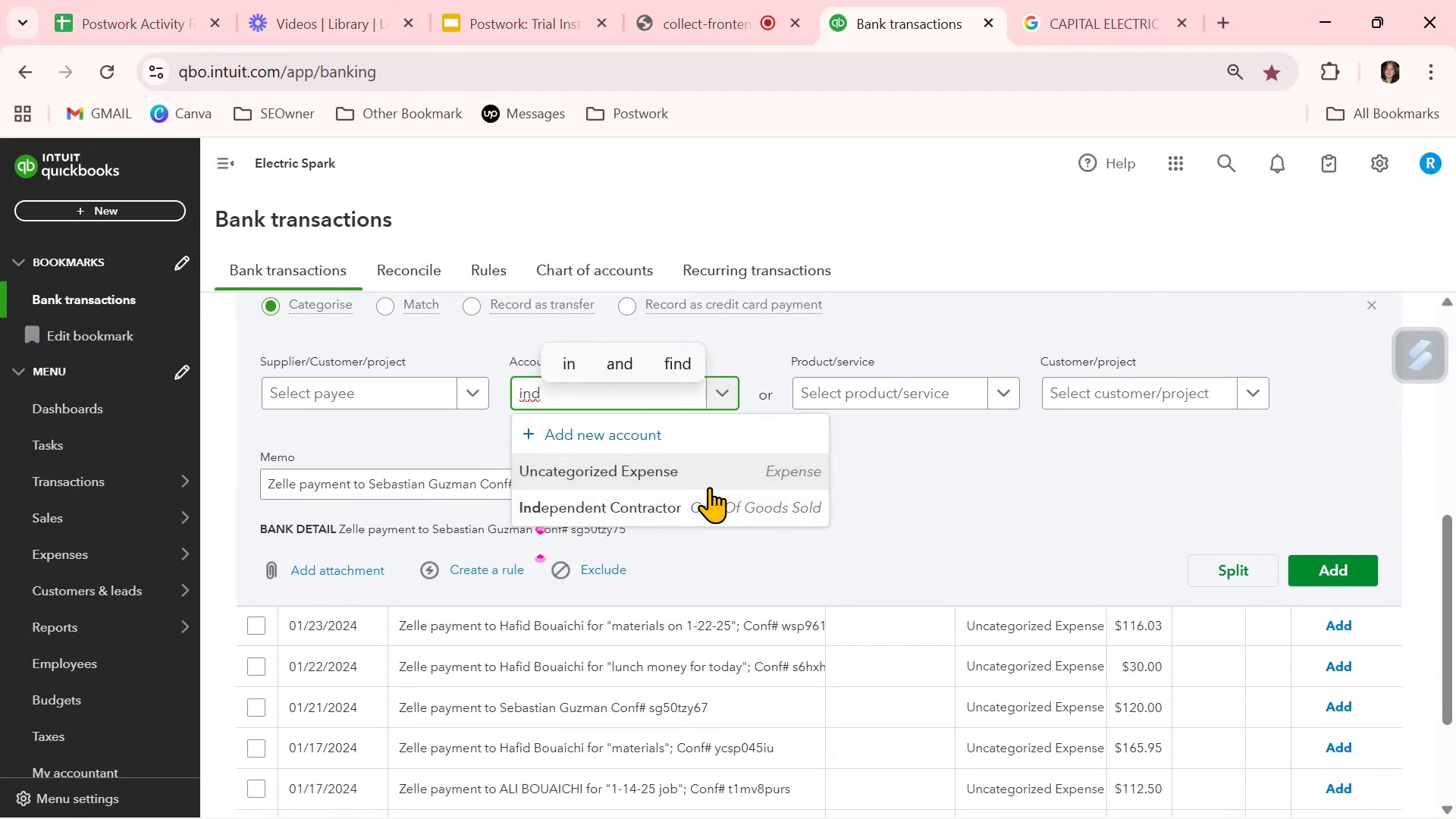 
left_click([662, 510])
 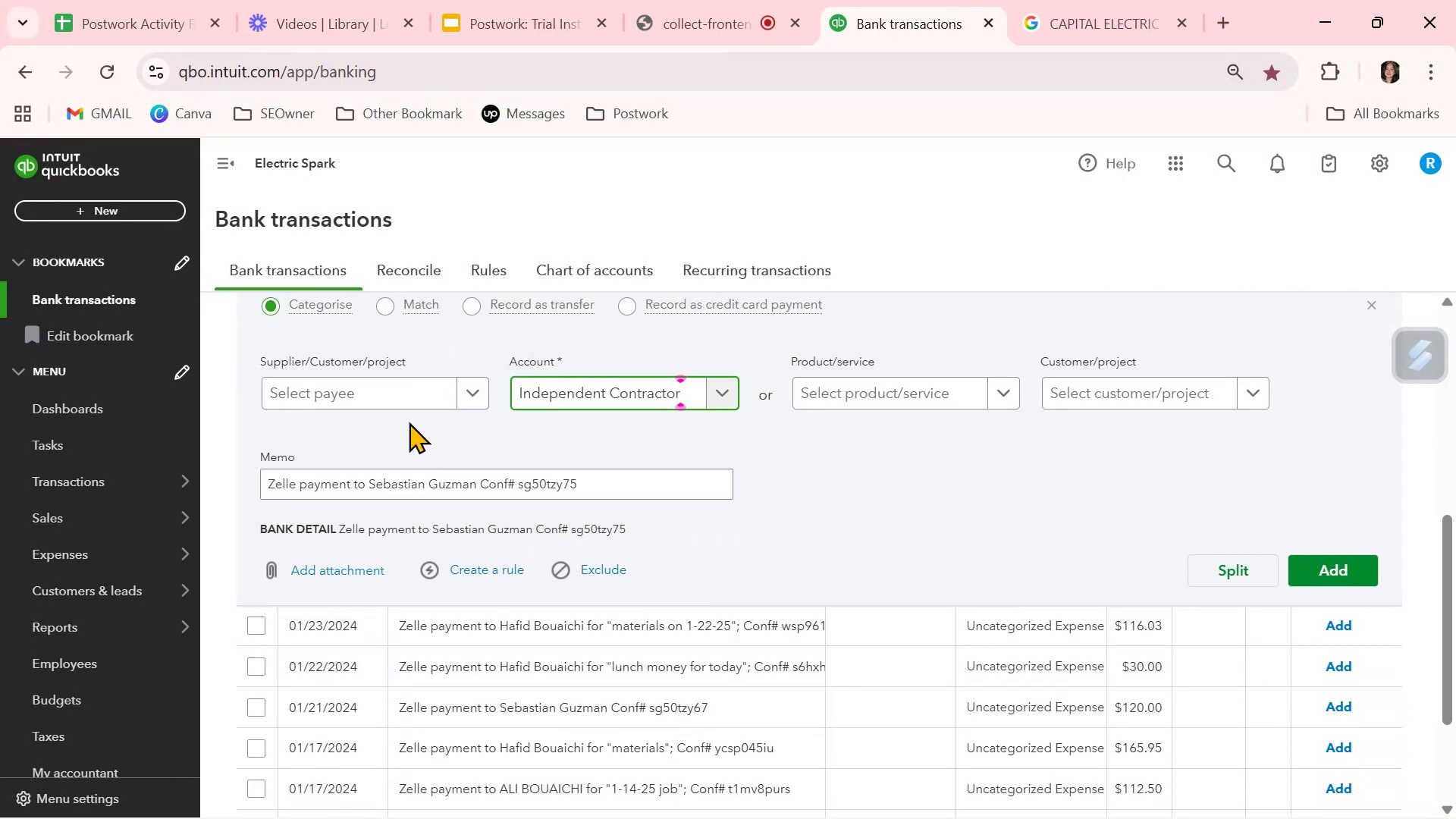 
left_click([409, 394])
 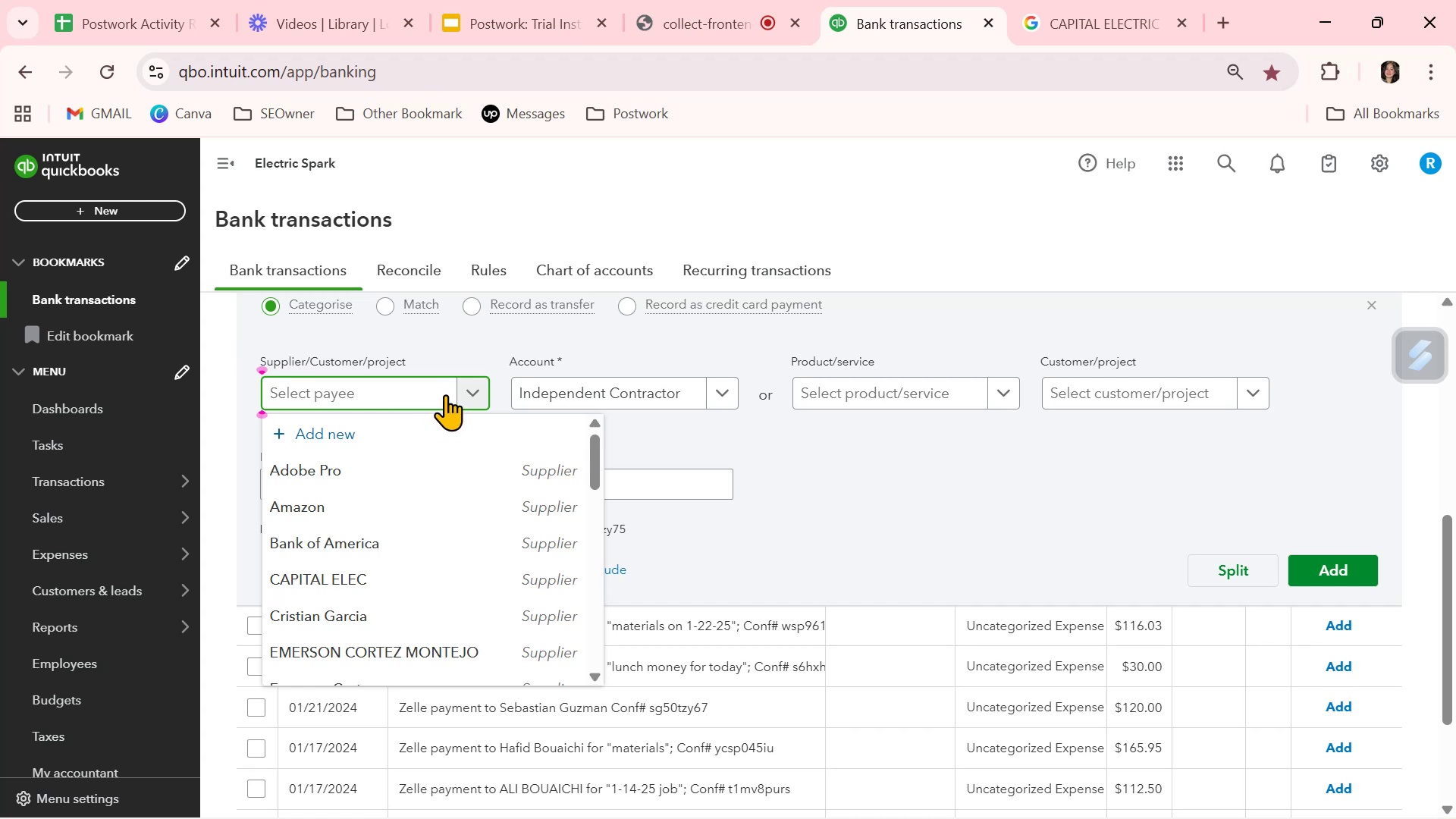 
wait(5.44)
 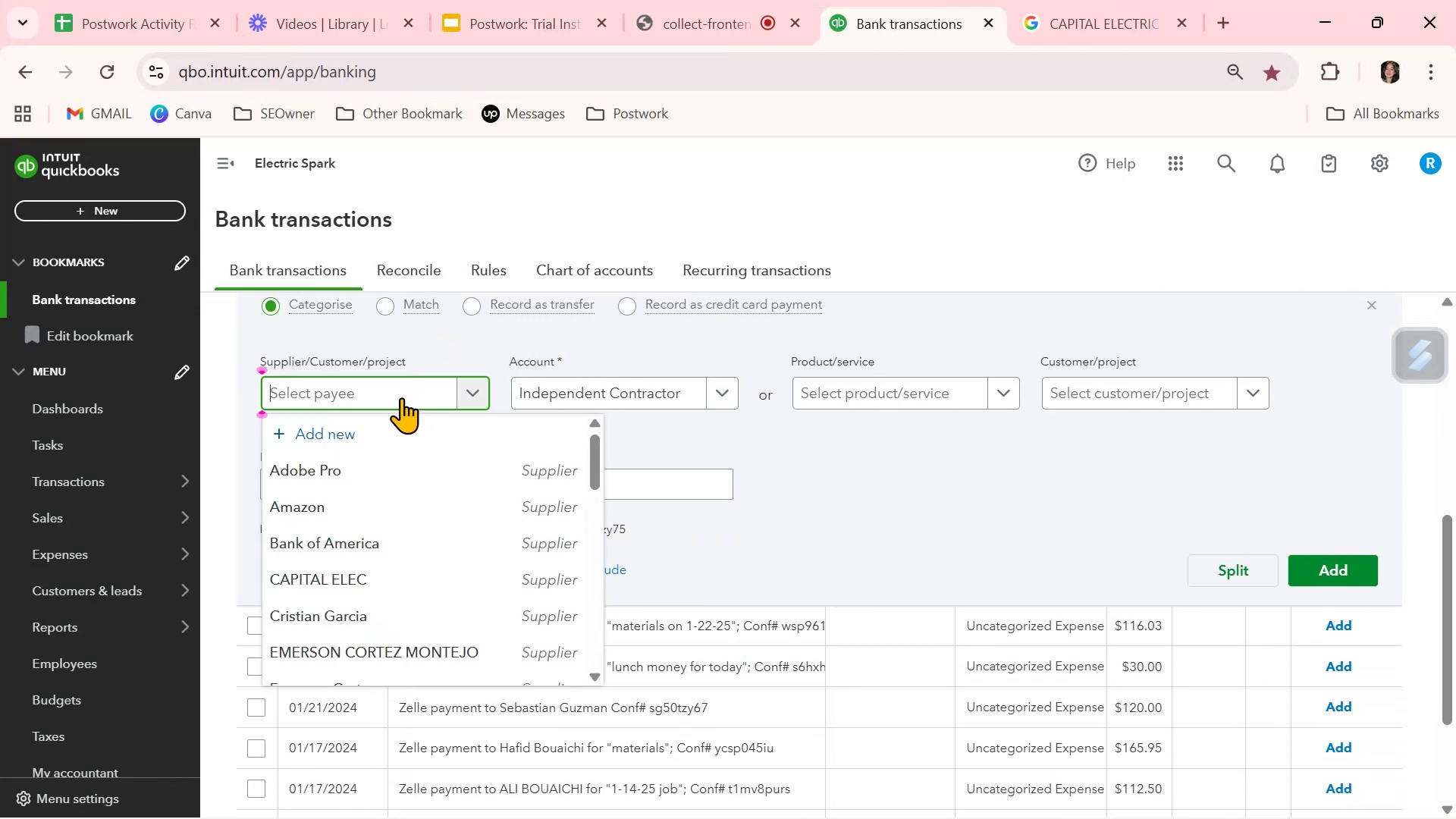 
scroll: coordinate [410, 603], scroll_direction: down, amount: 6.0
 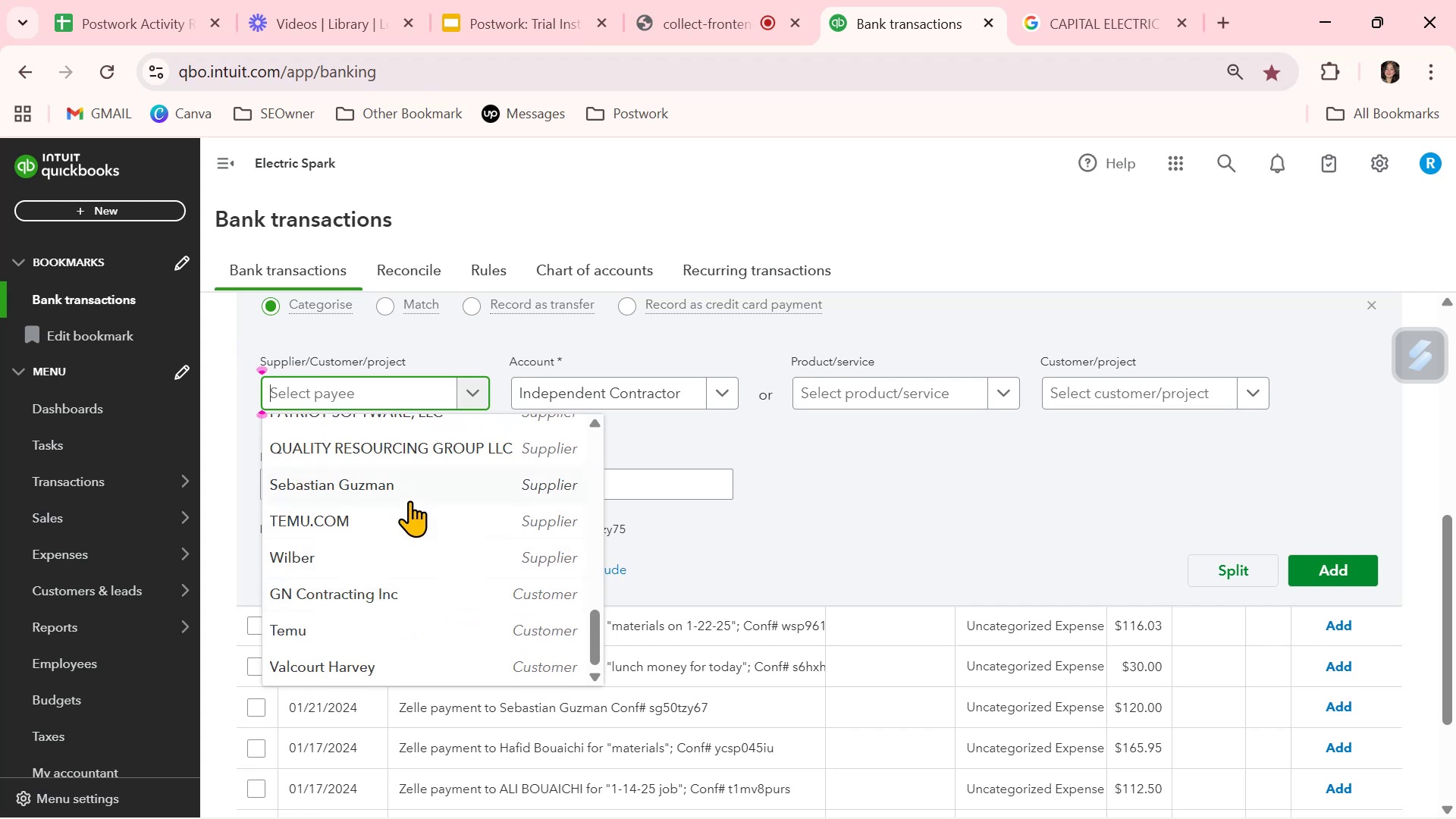 
left_click([414, 484])
 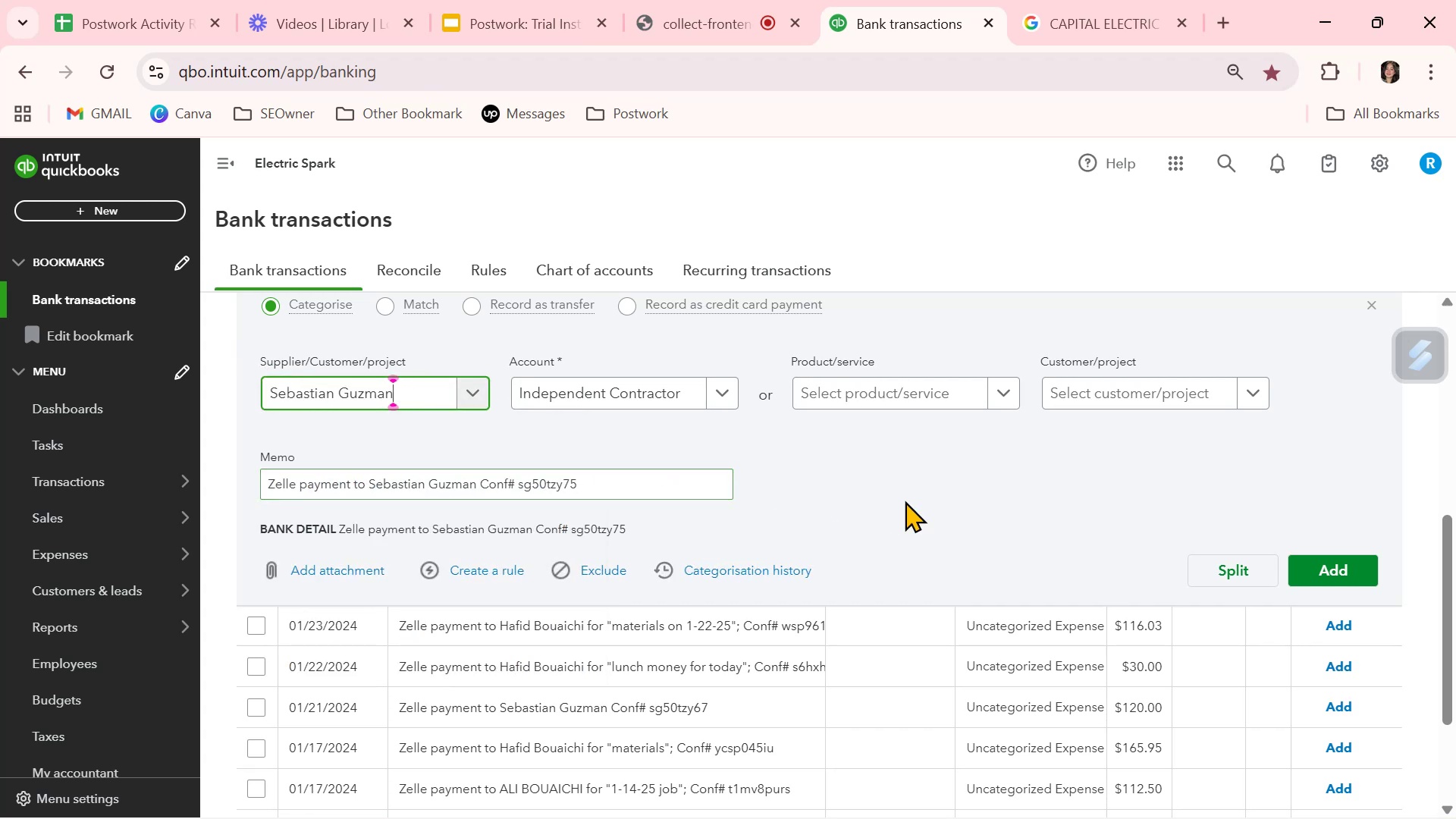 
left_click([915, 500])
 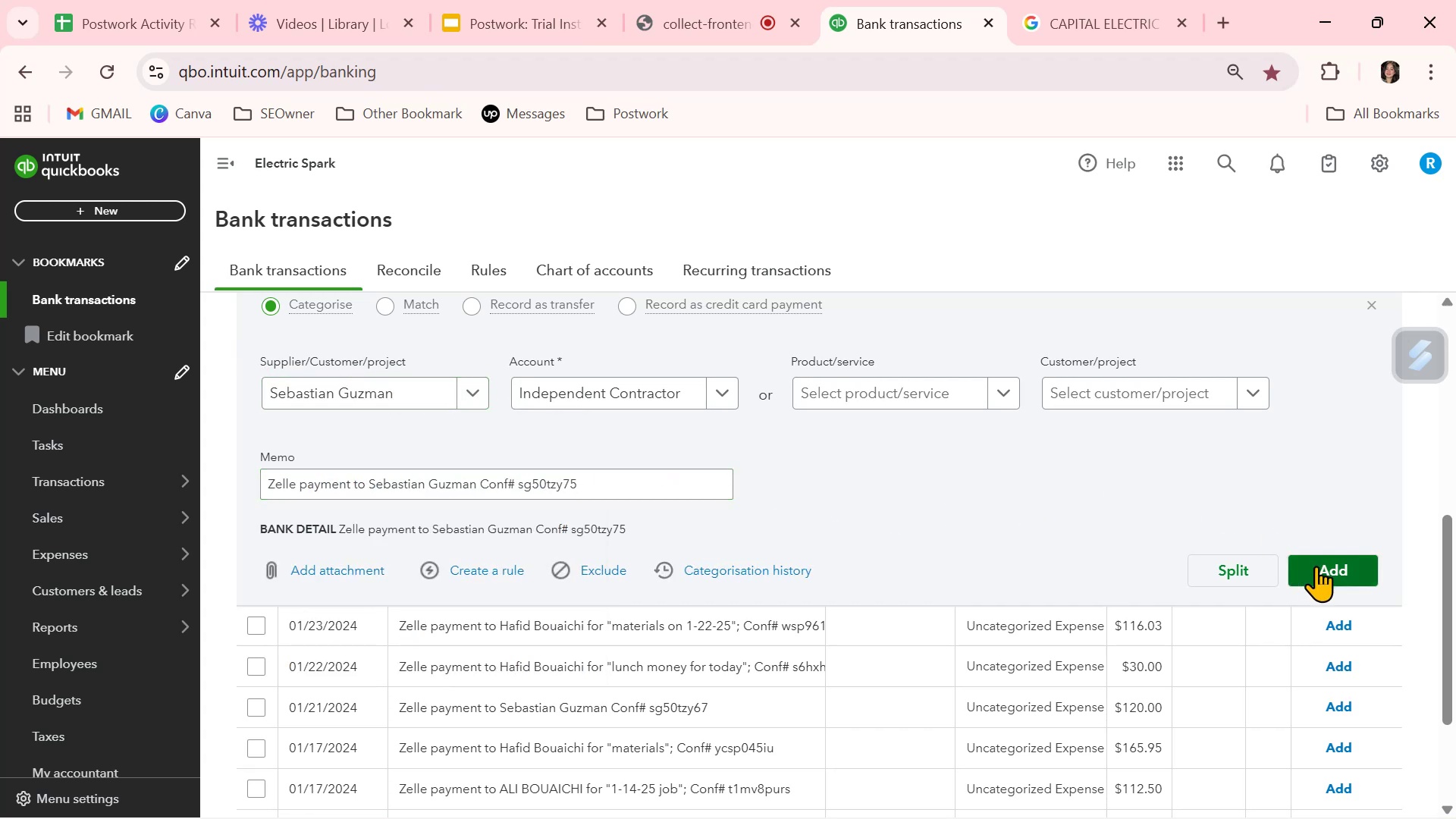 
left_click([1363, 574])
 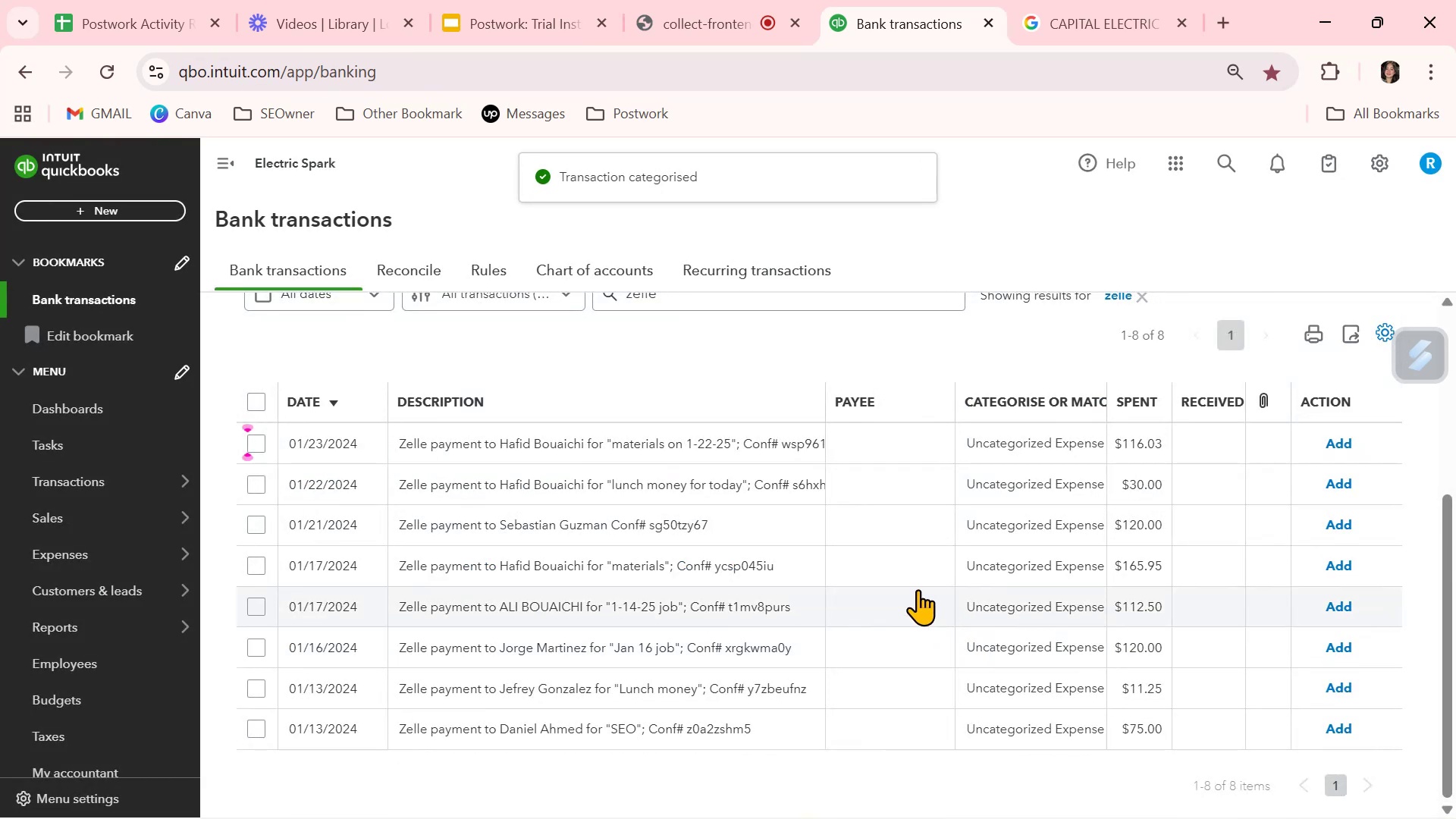 
left_click([899, 441])
 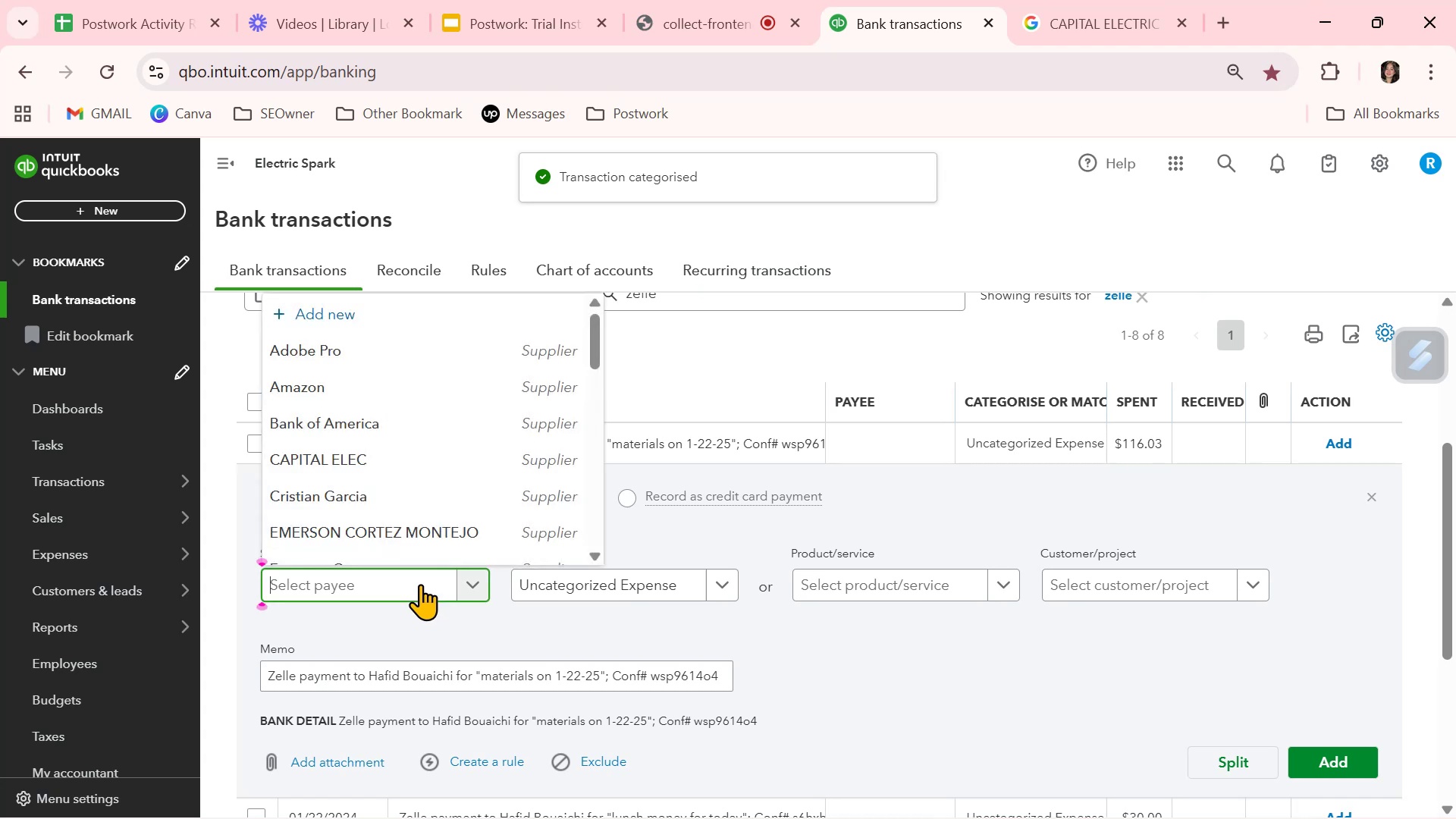 
type(ha)
 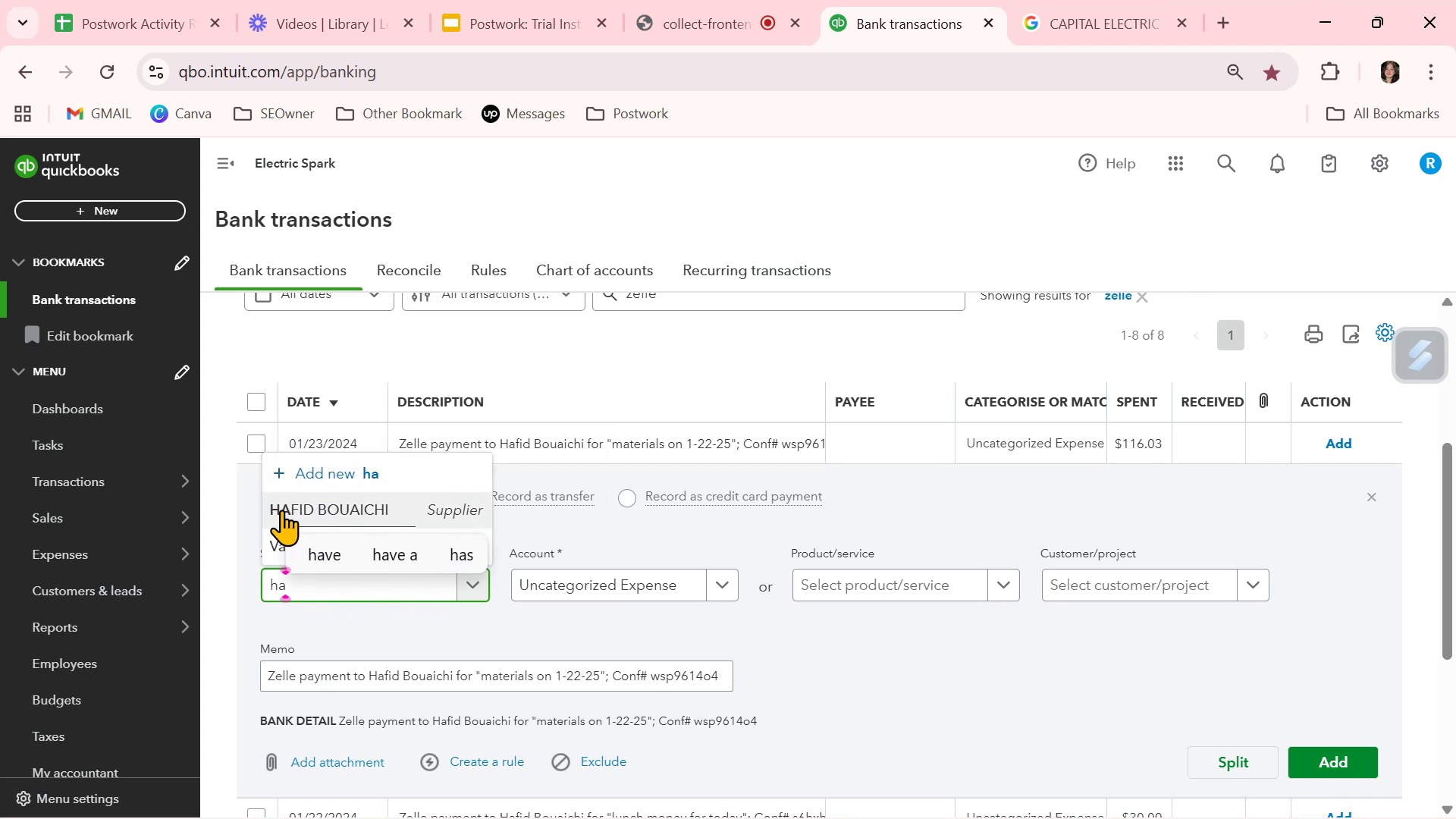 
wait(12.29)
 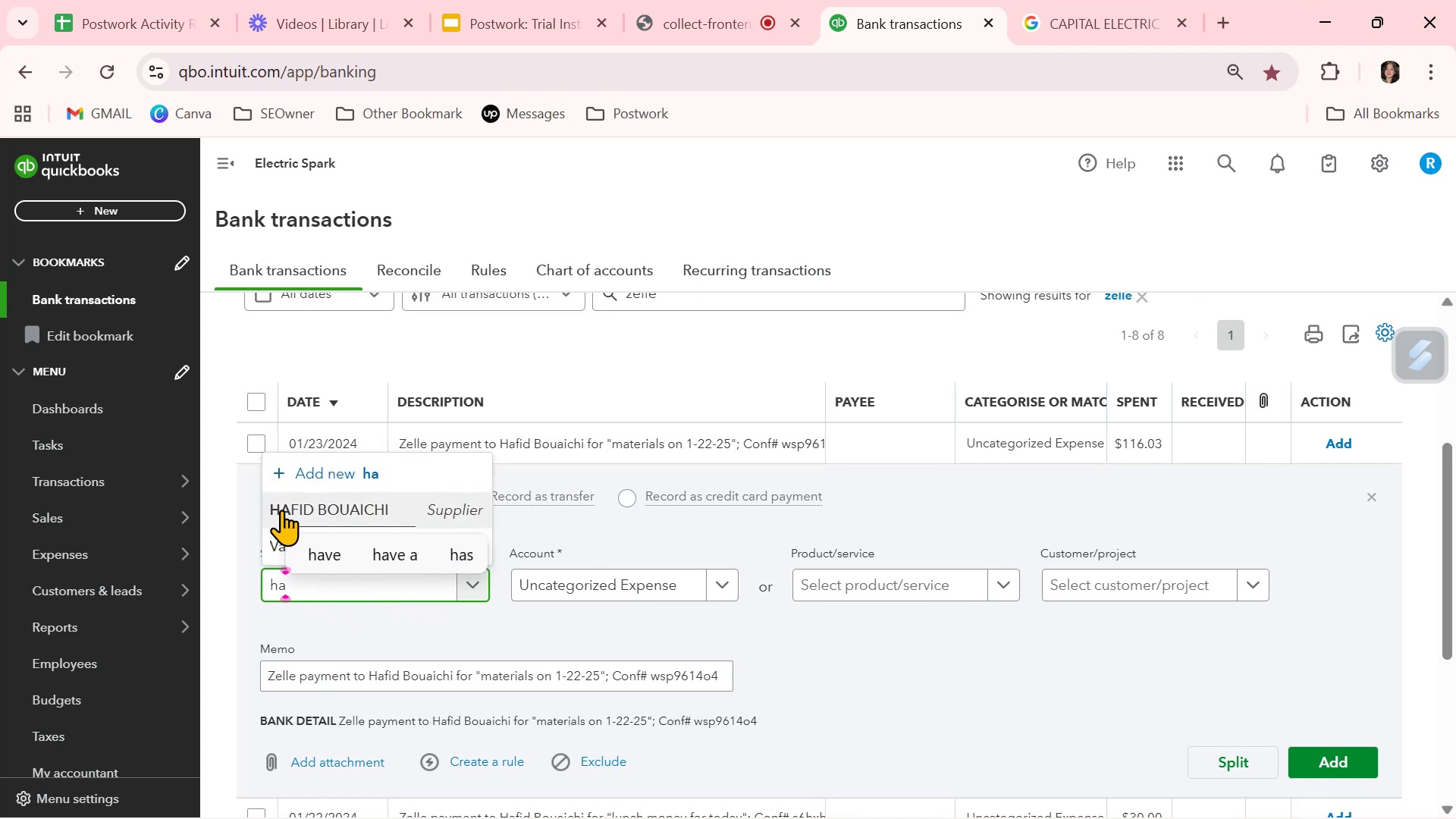 
left_click([281, 513])
 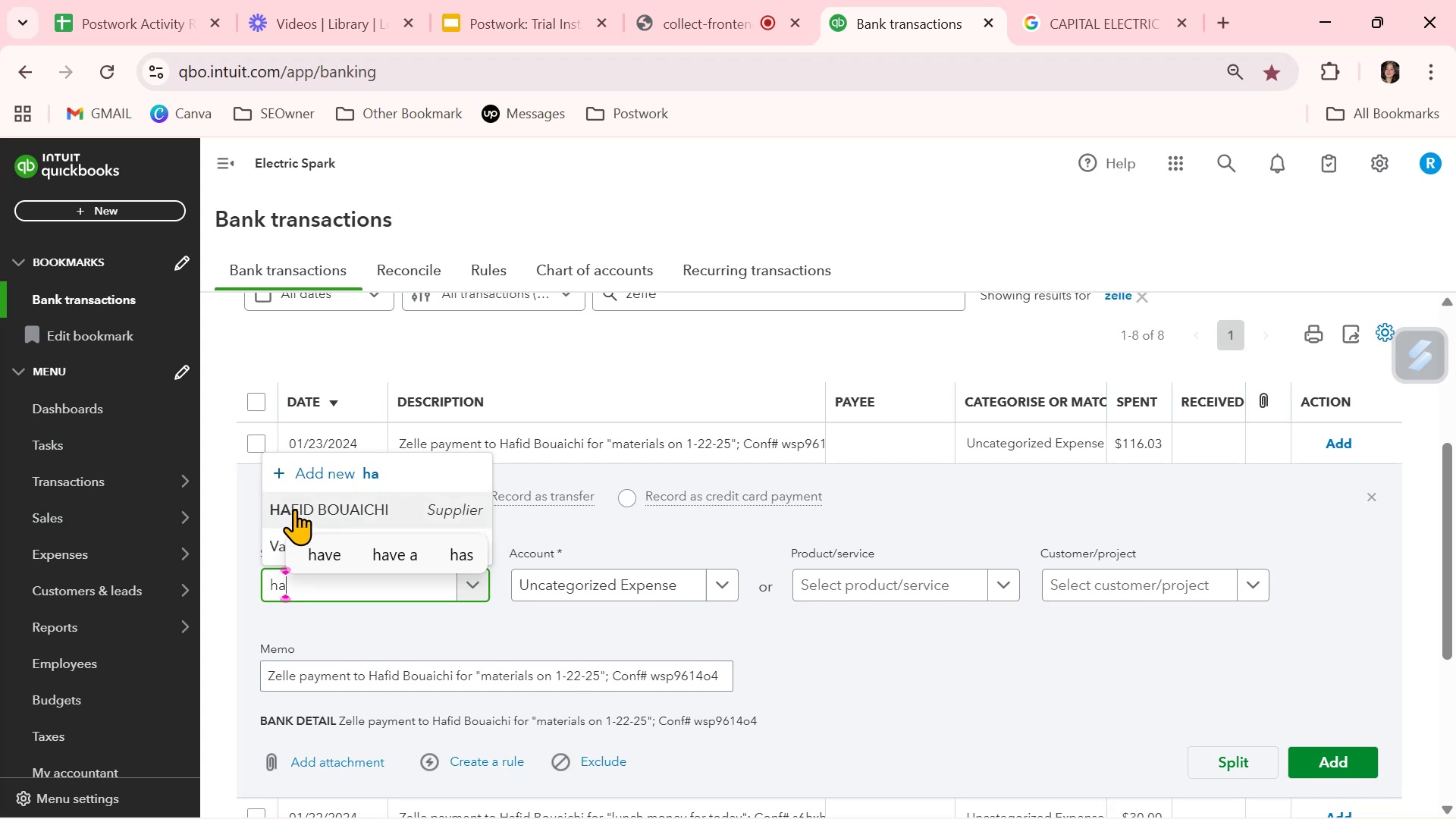 
left_click([297, 509])
 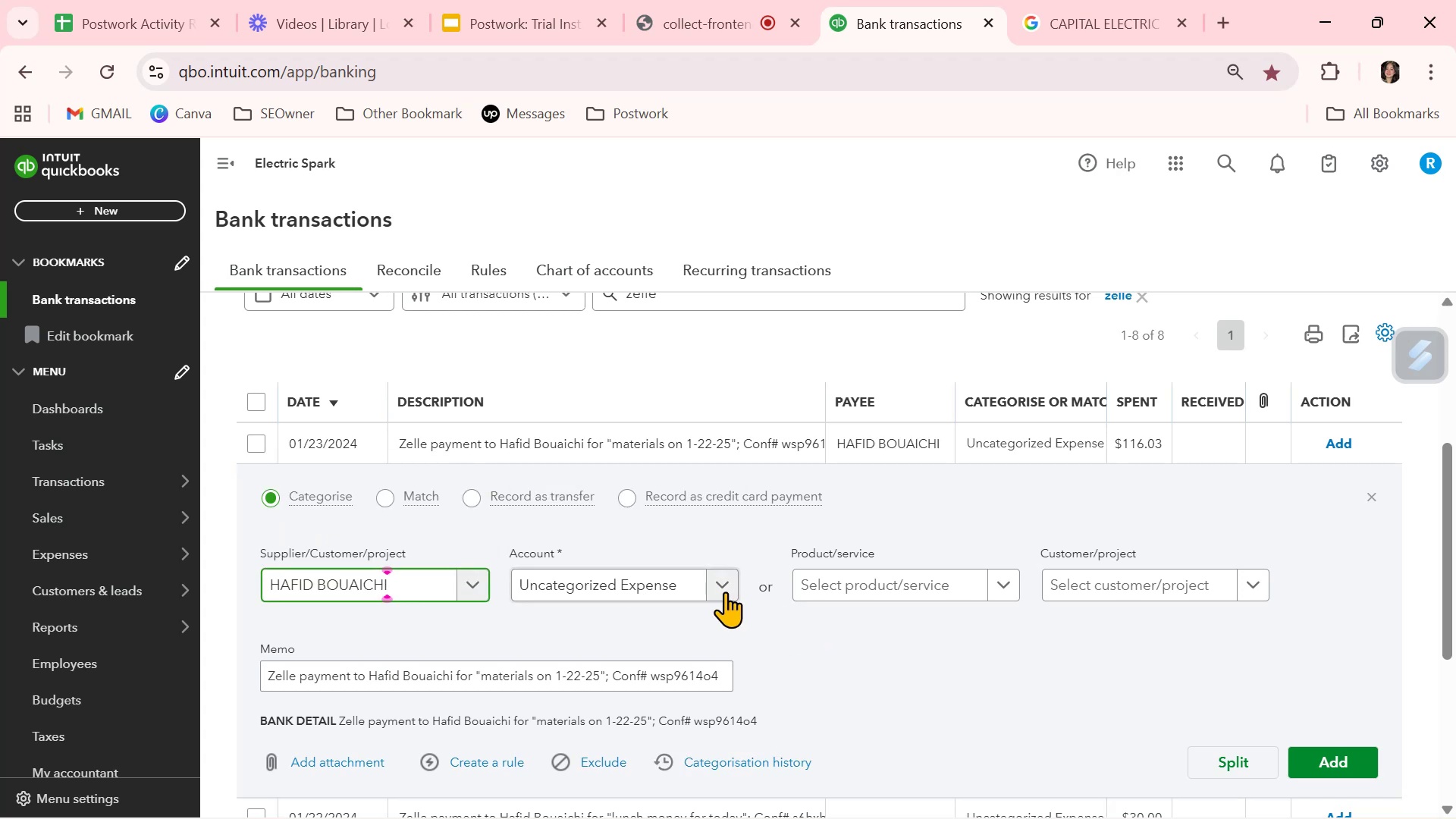 
left_click([721, 592])
 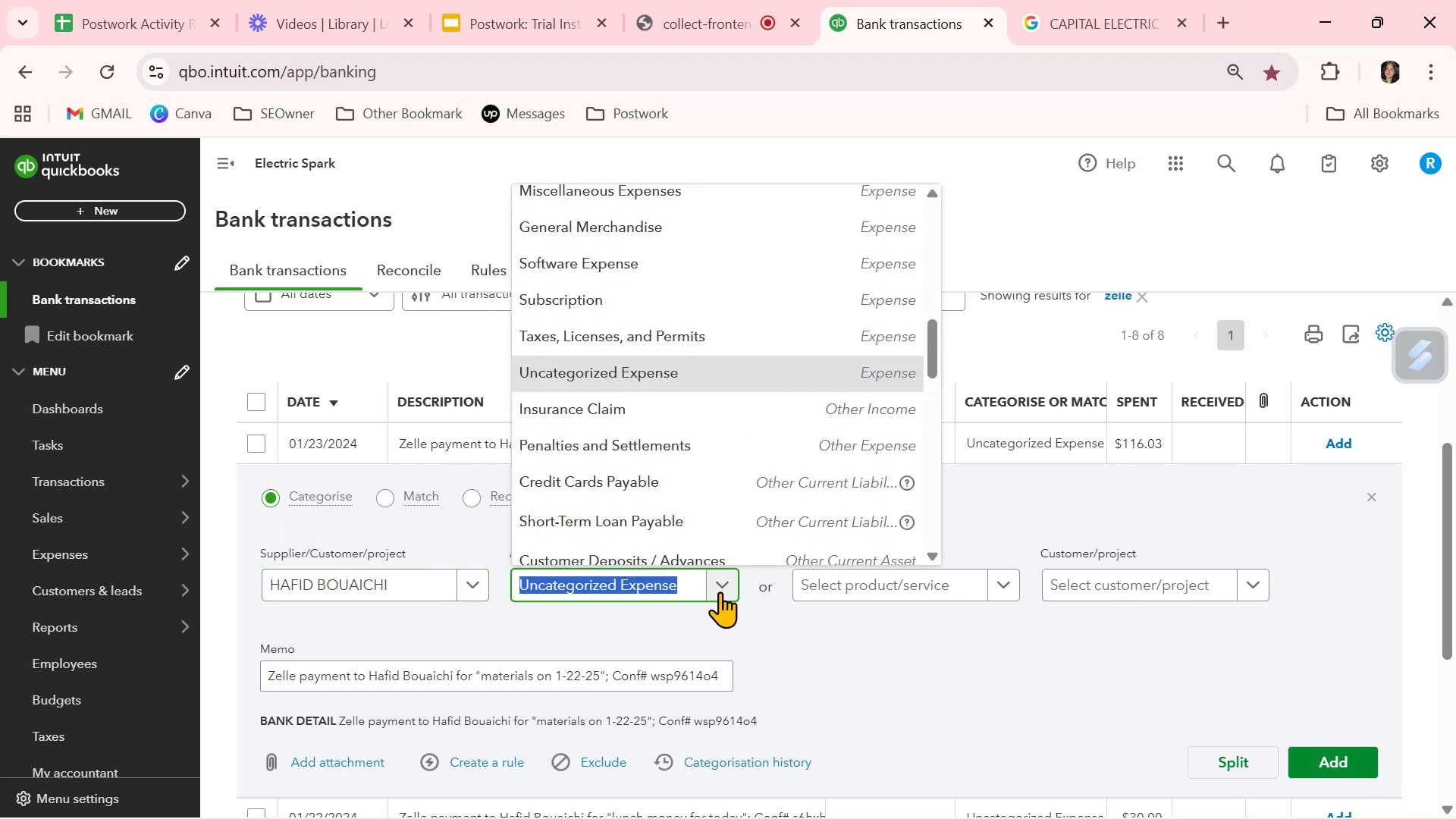 
type(ind)
 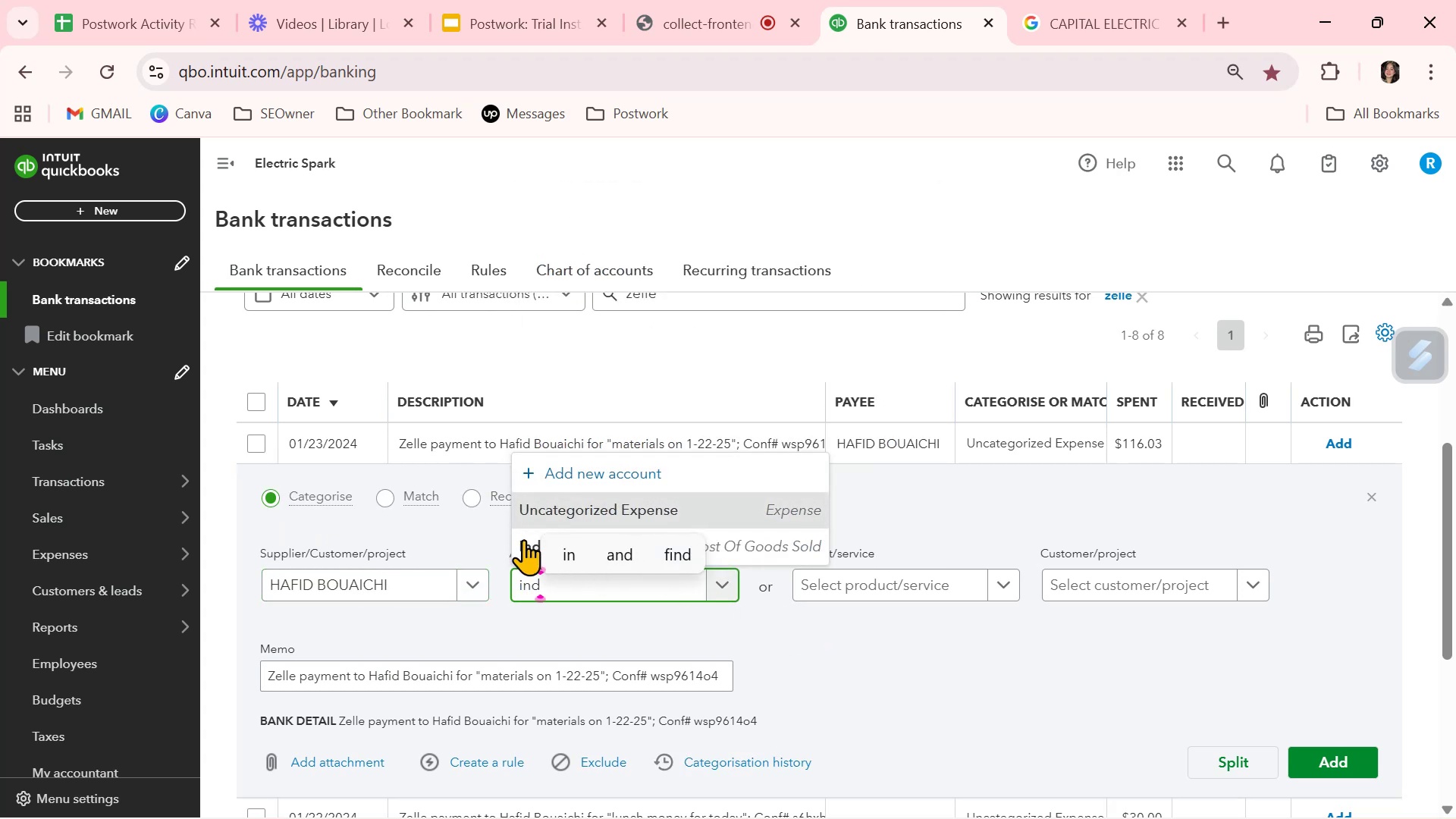 
left_click([523, 540])
 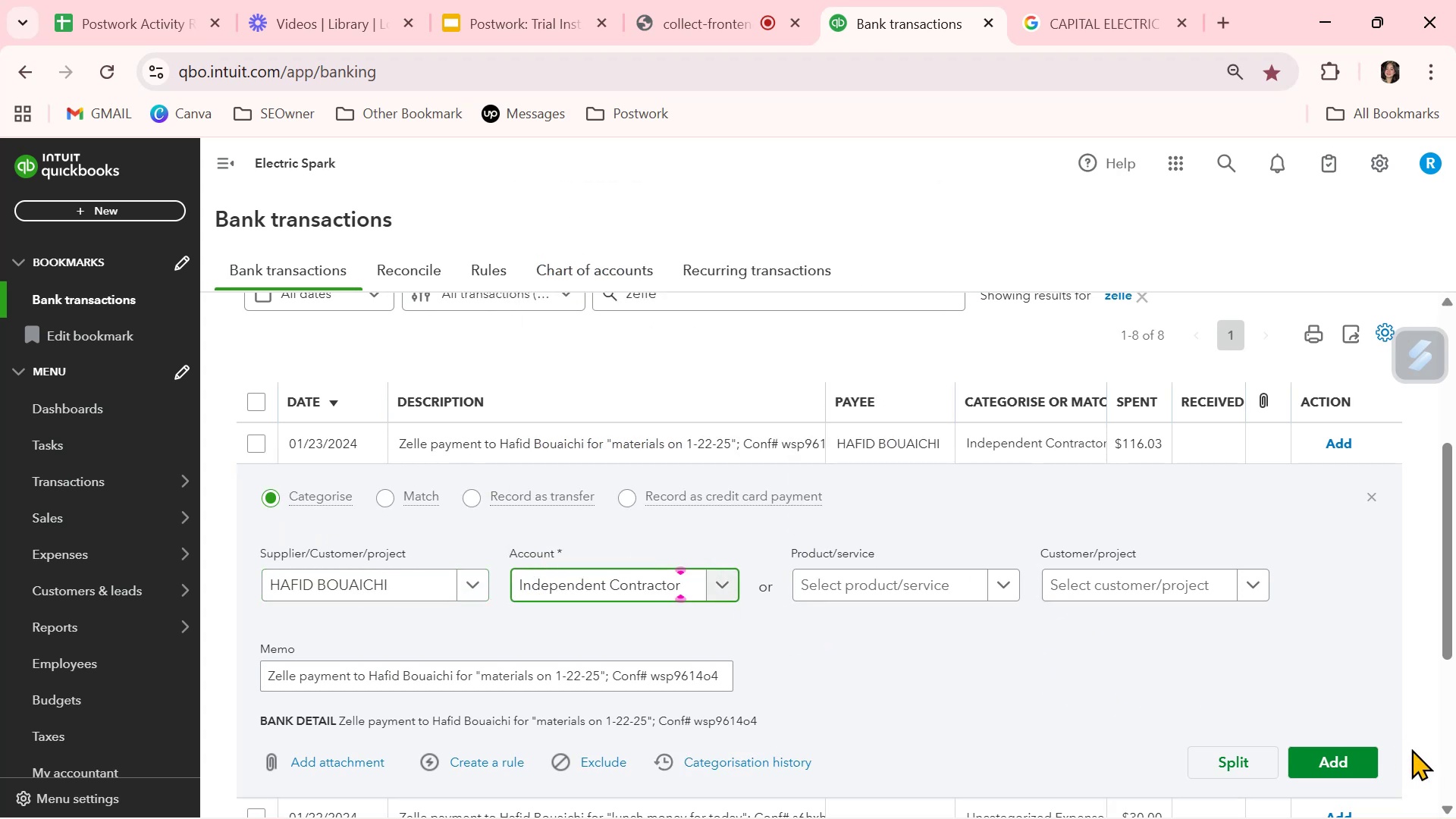 
left_click([1355, 754])
 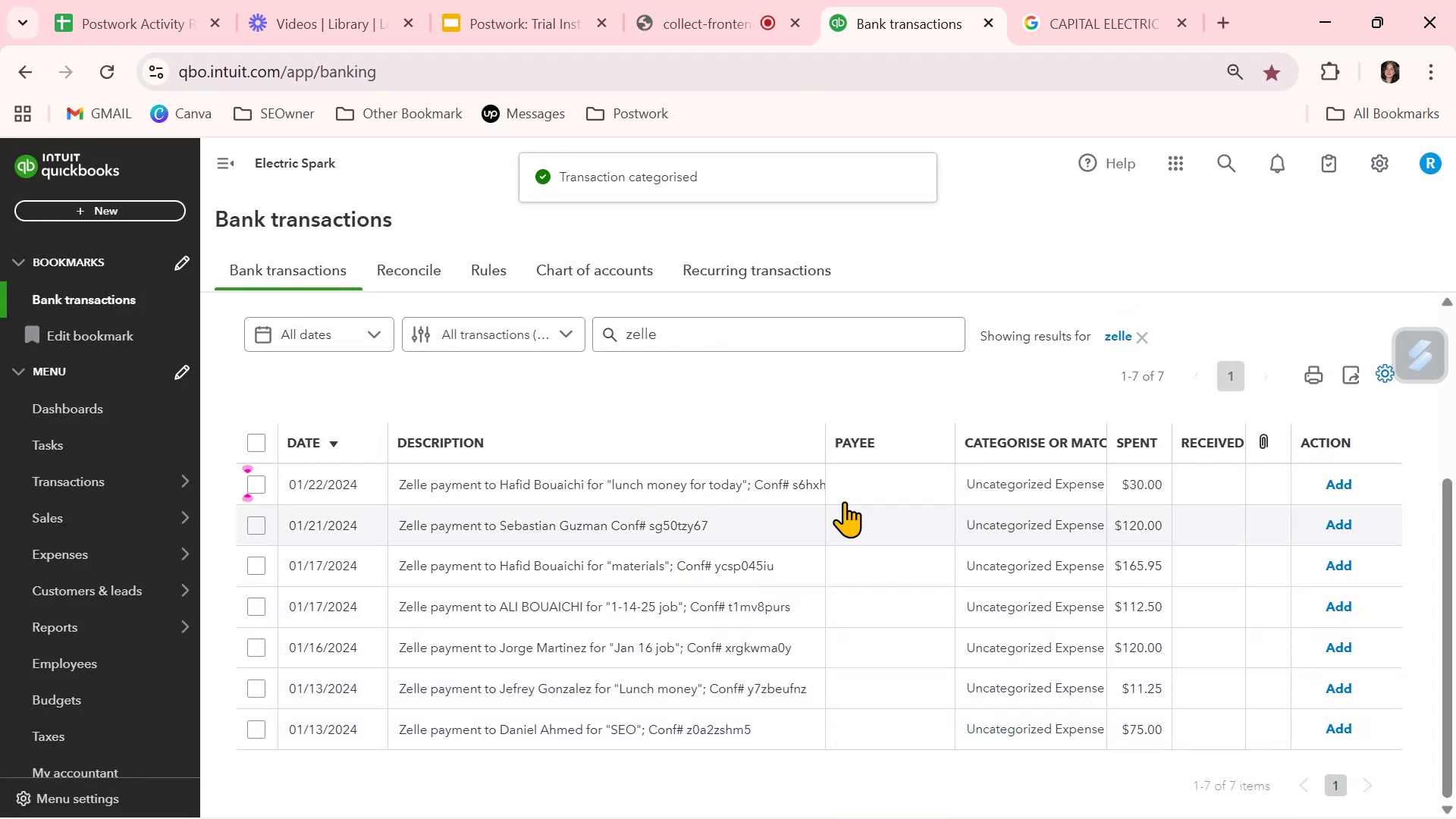 
left_click([888, 485])
 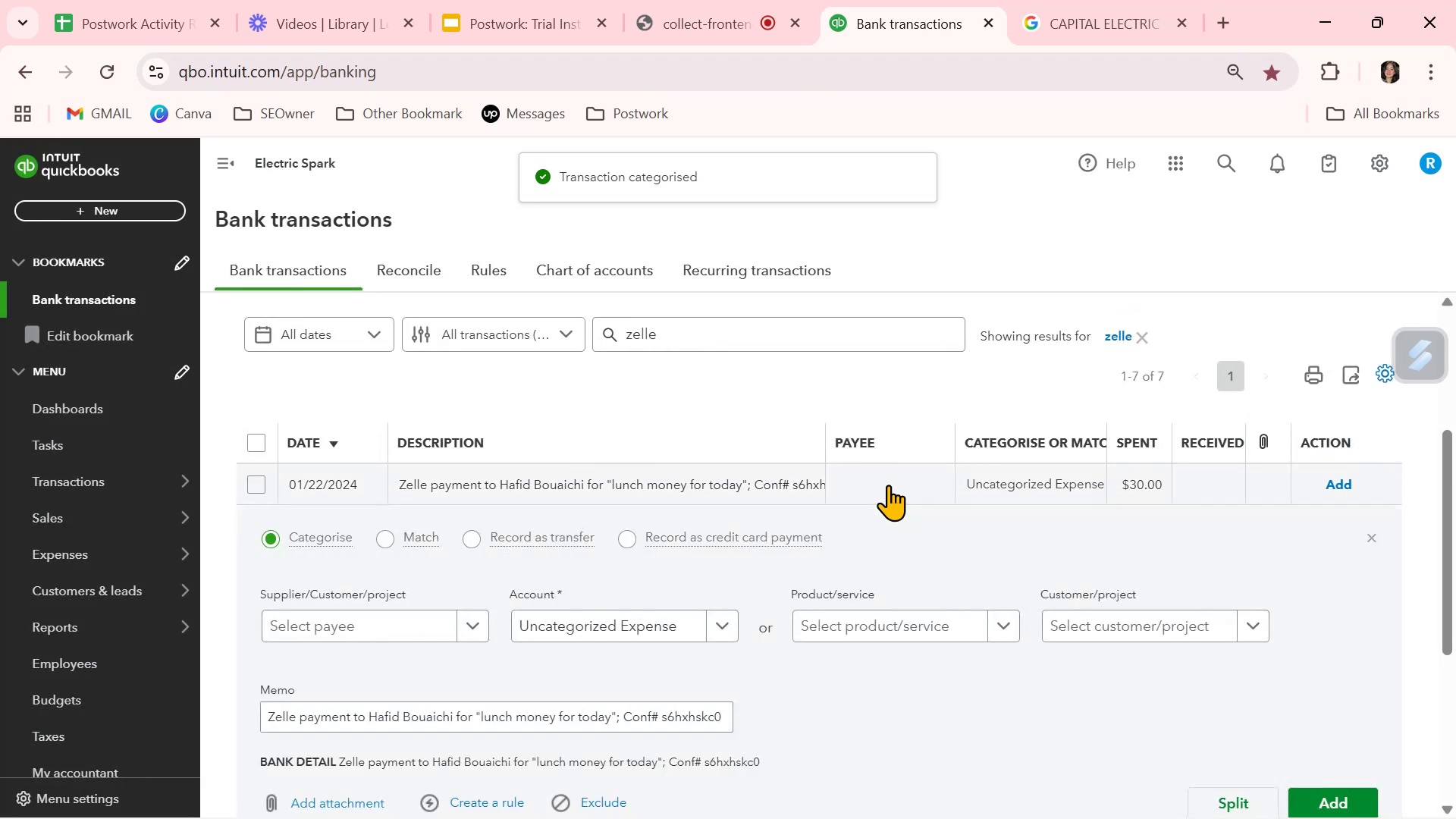 
type(ha)
 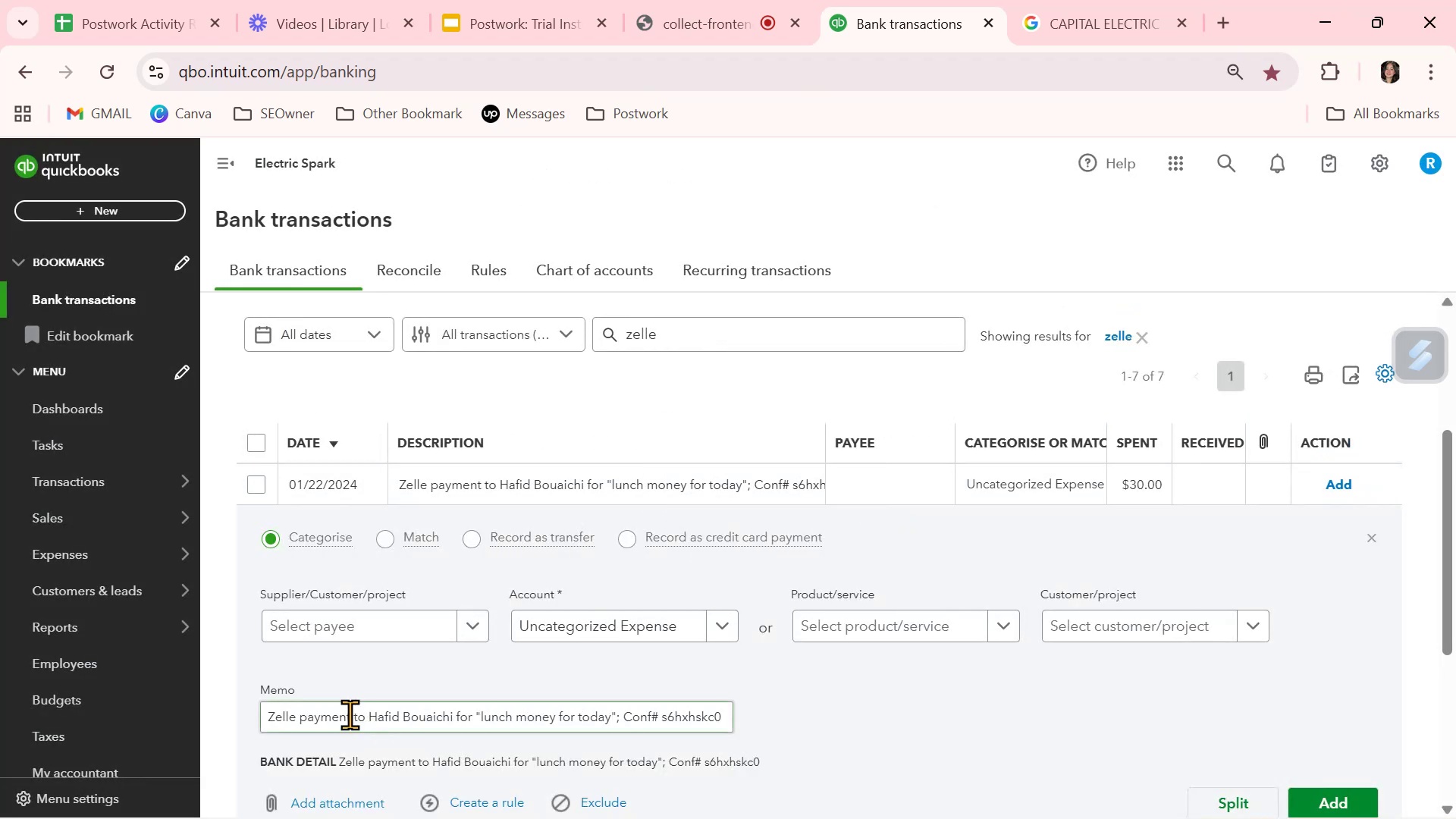 
left_click([383, 622])
 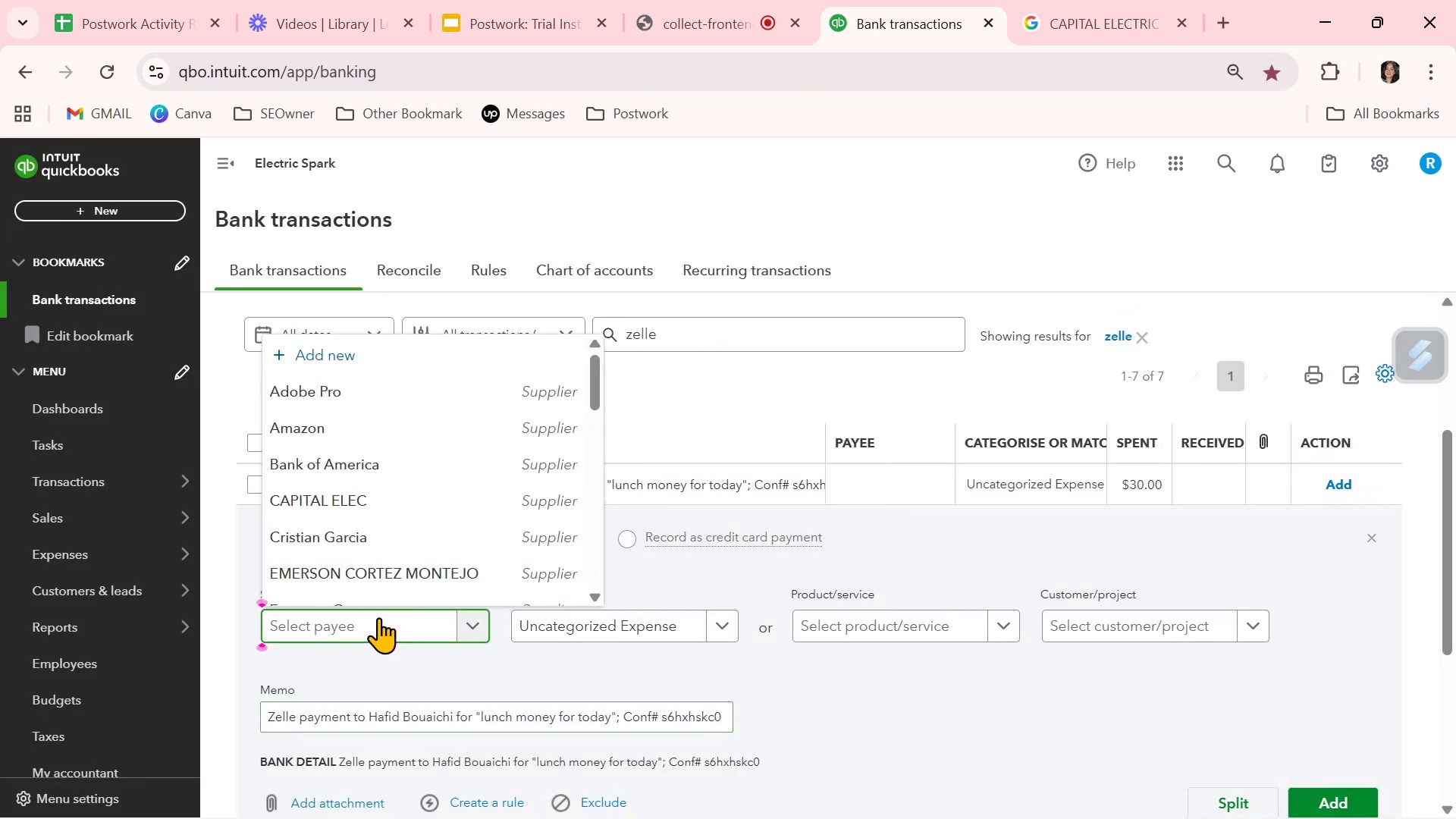 
type(ha)
 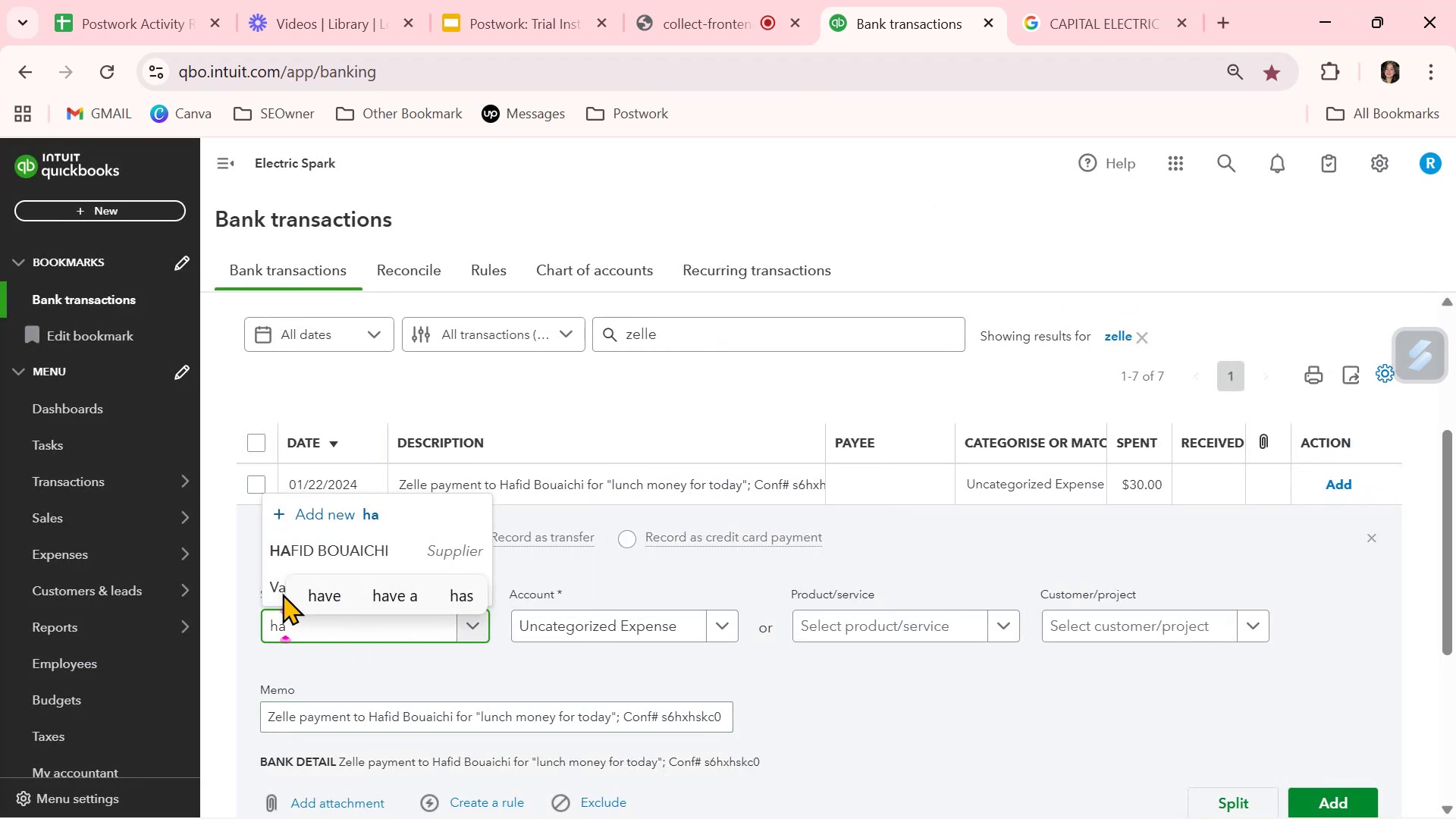 
left_click([284, 534])
 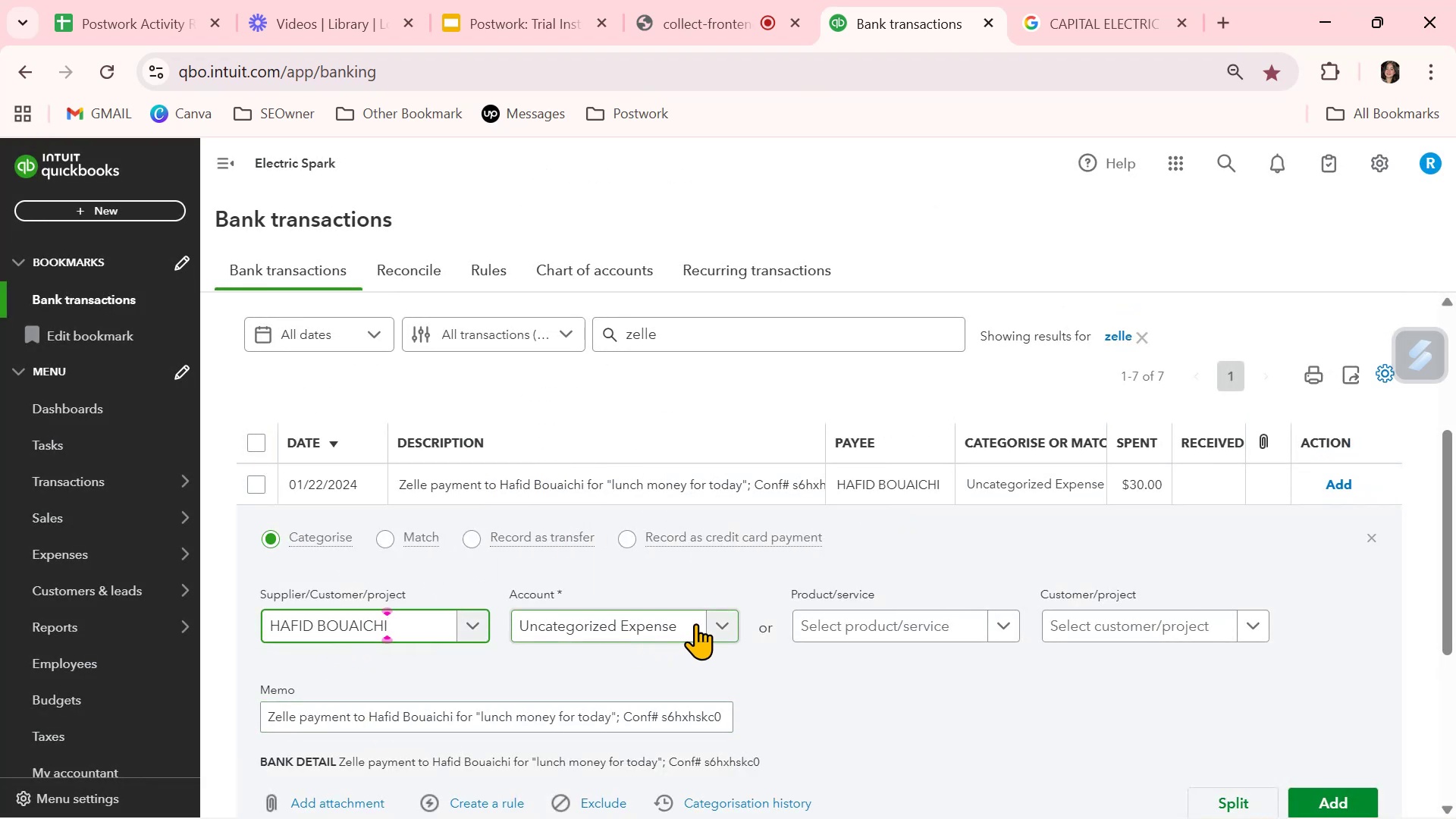 
left_click([728, 622])
 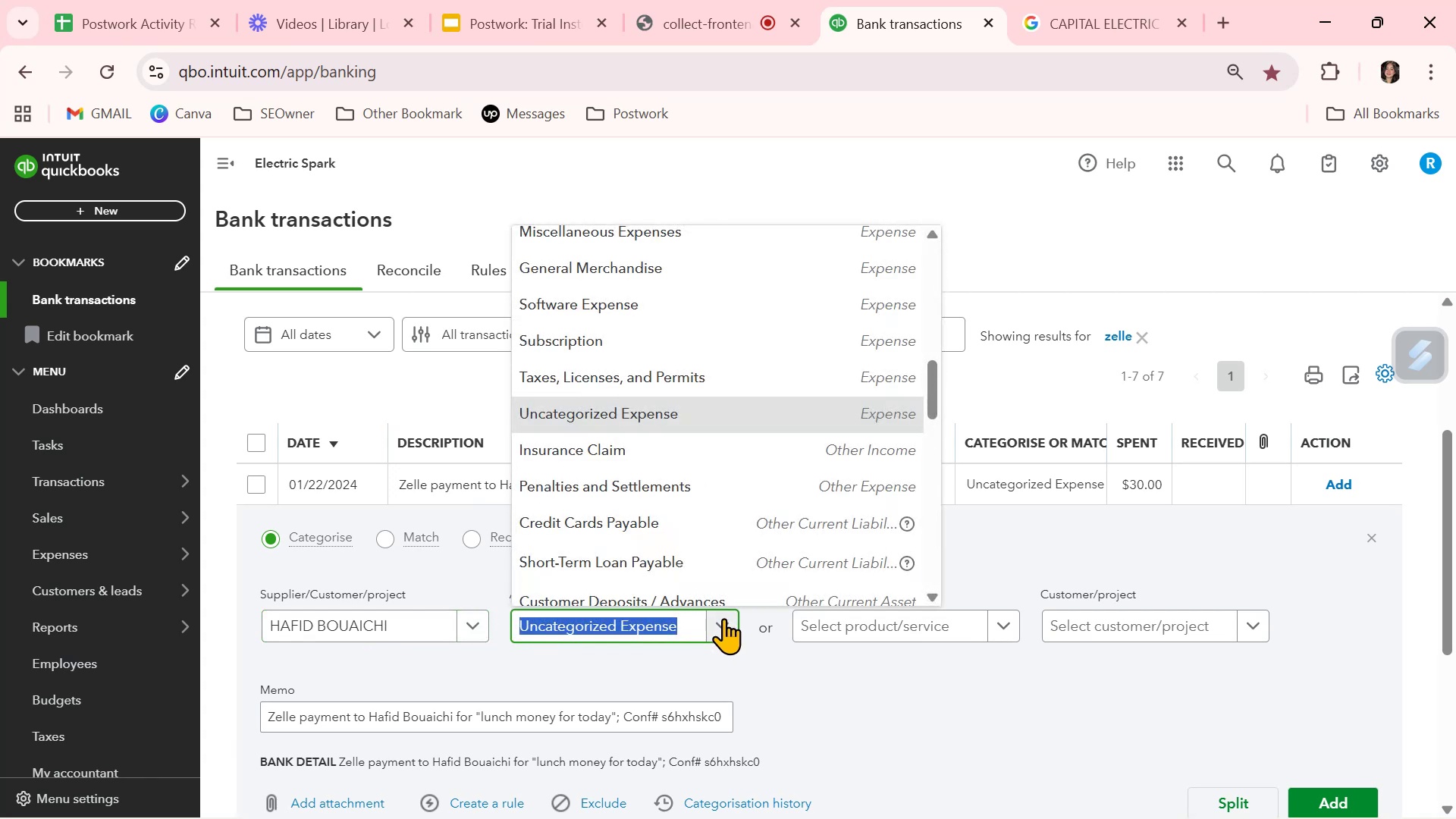 
type(ind)
 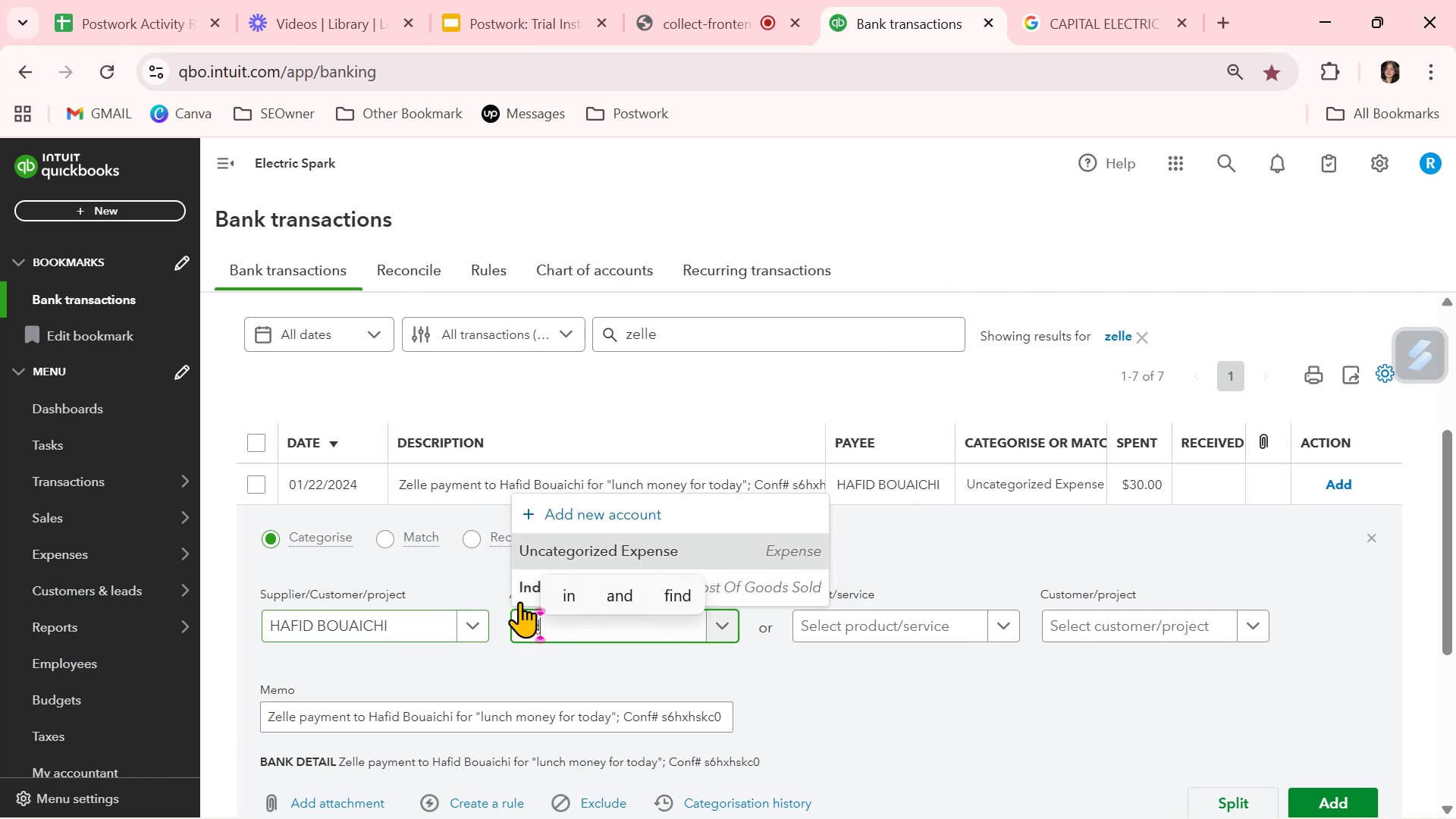 
left_click([527, 590])
 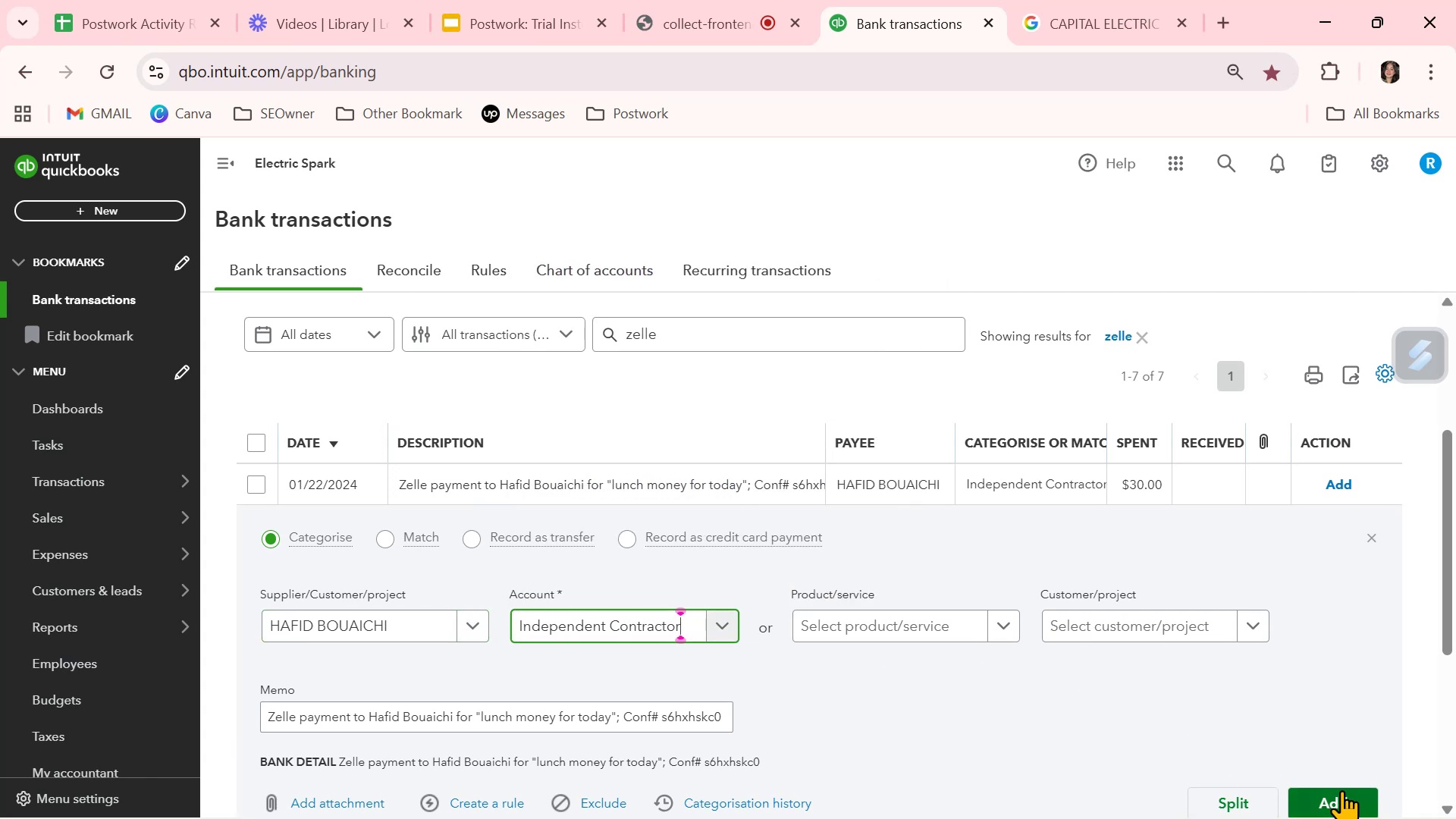 
left_click([1341, 790])
 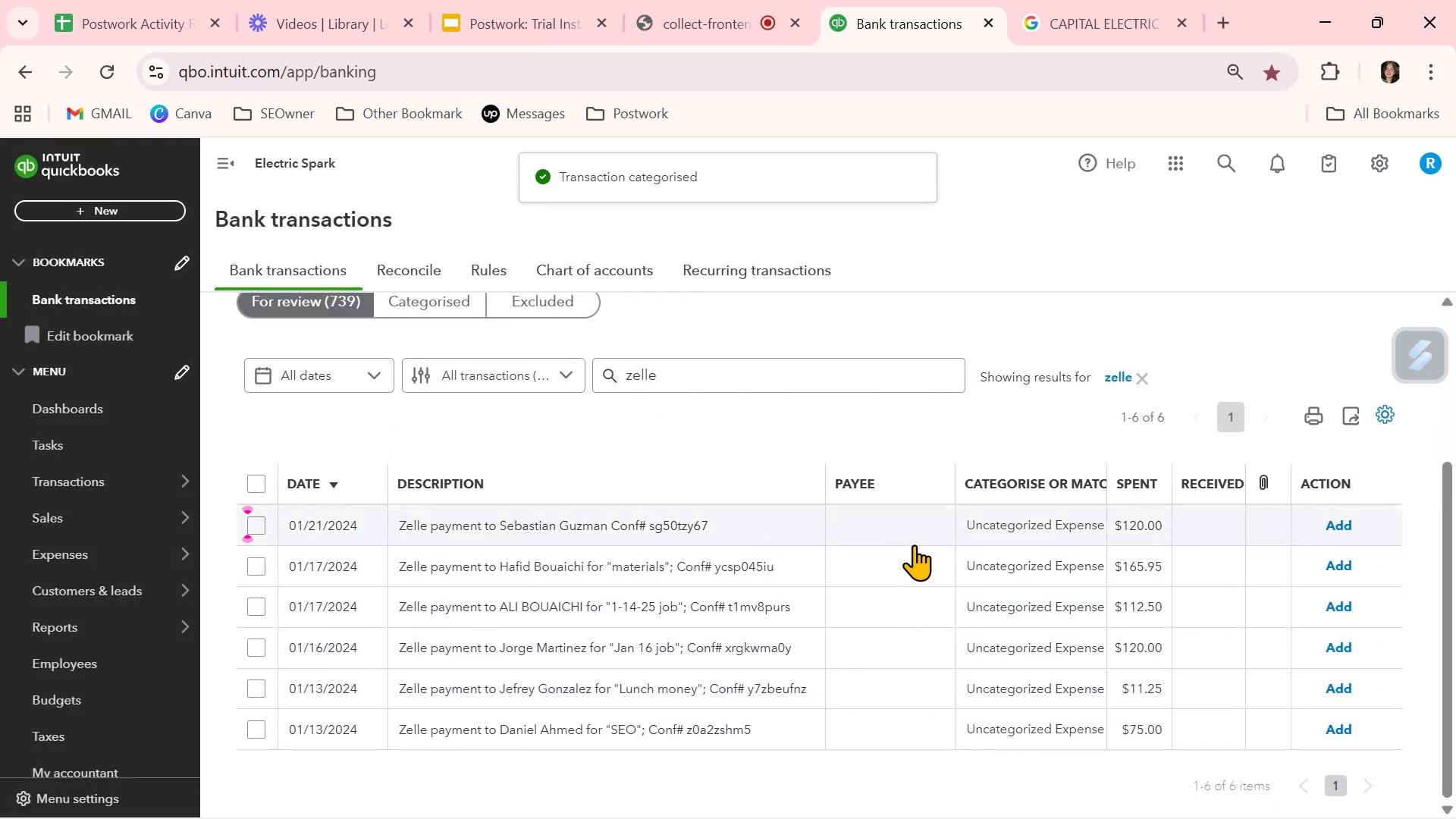 
left_click([906, 527])
 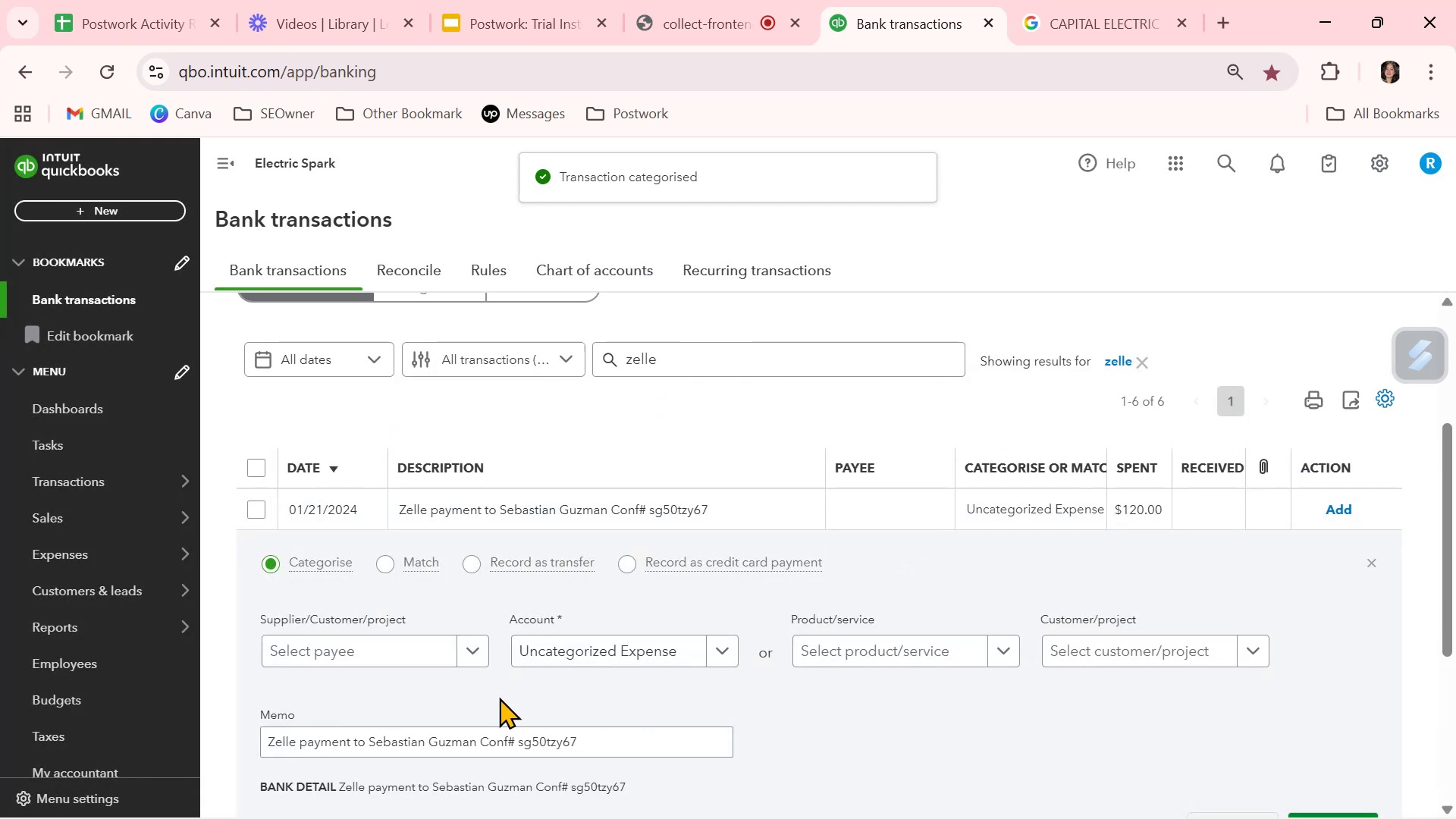 
left_click([411, 643])
 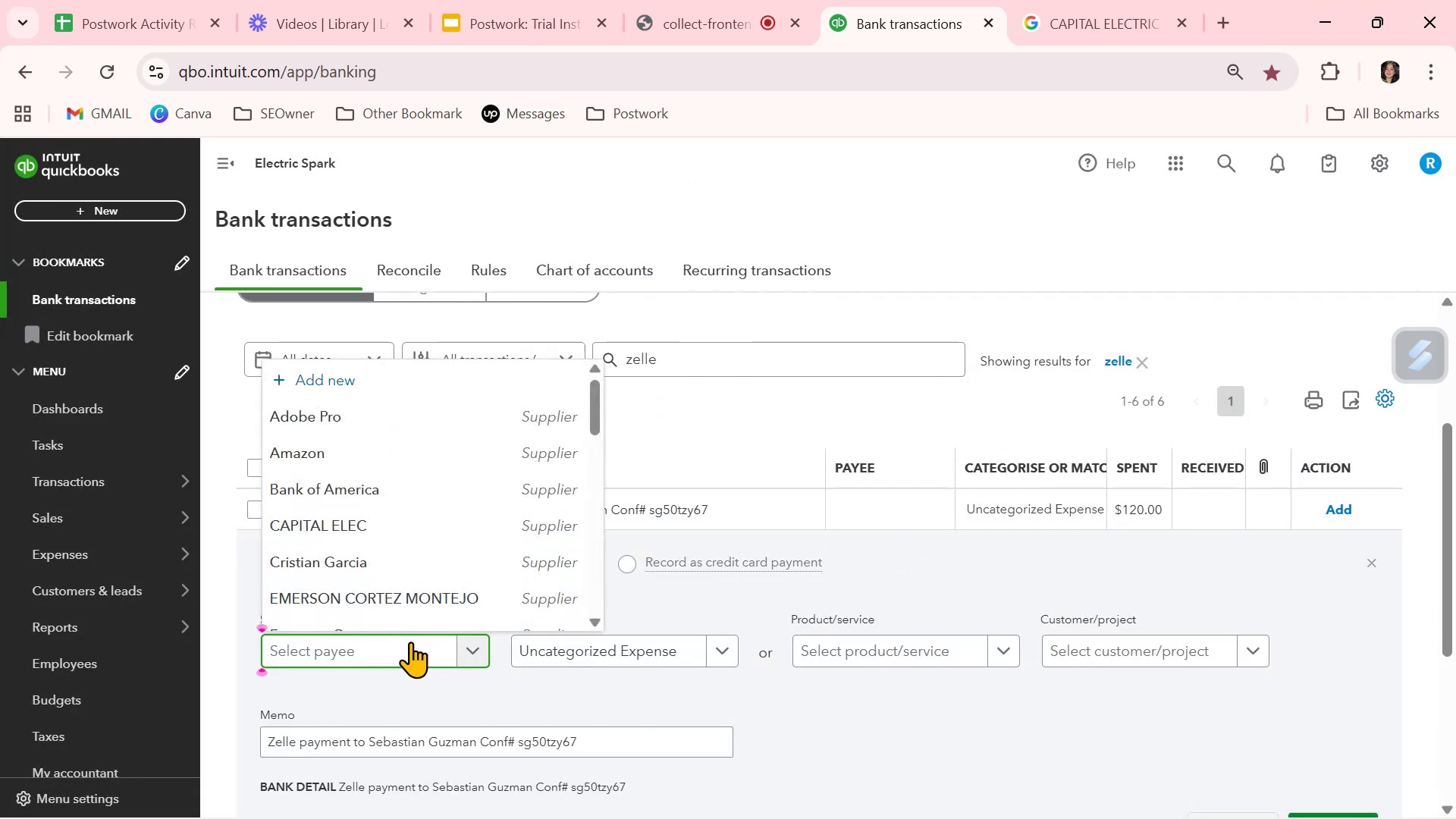 
type(guz)
 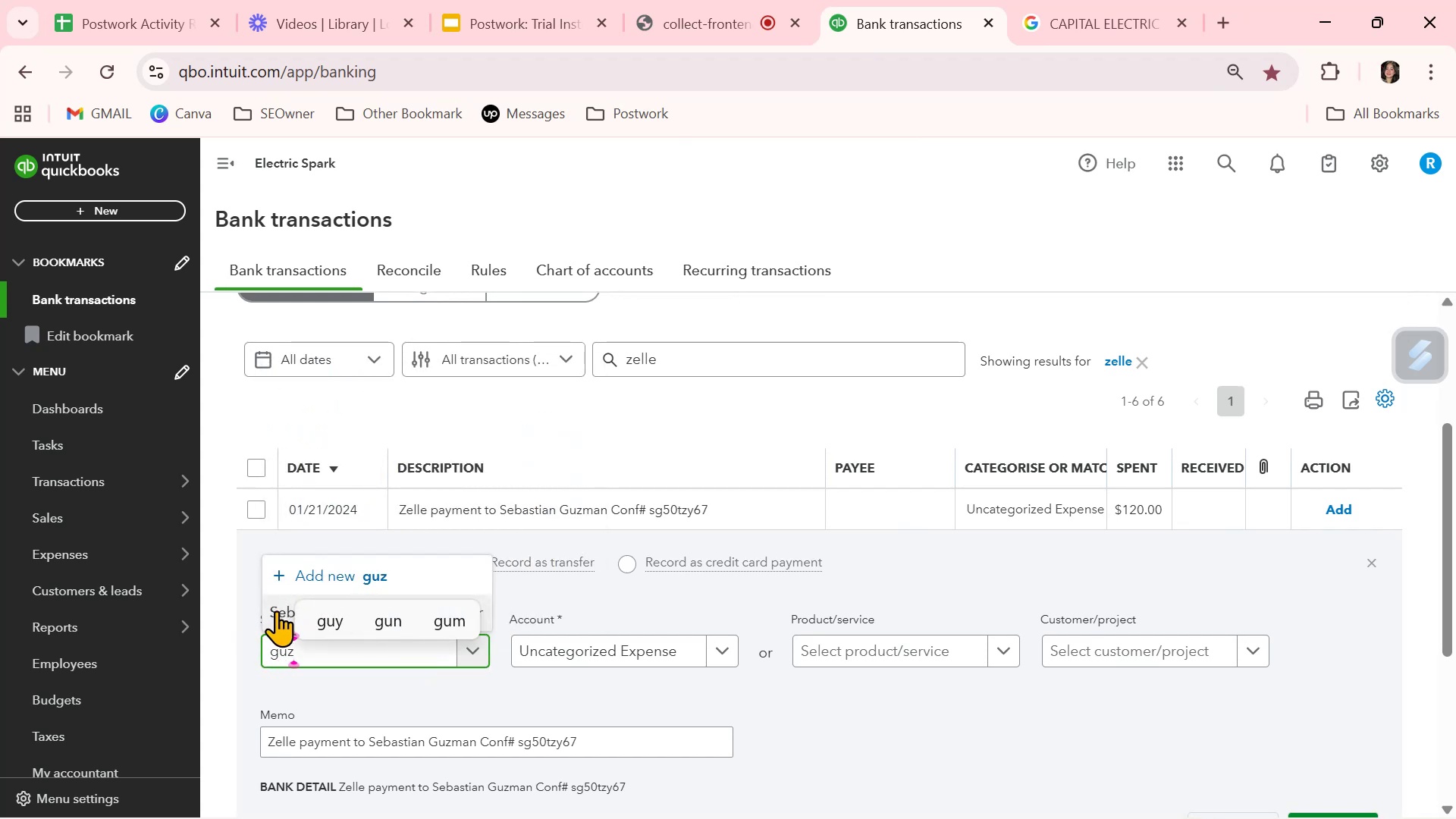 
left_click([281, 613])
 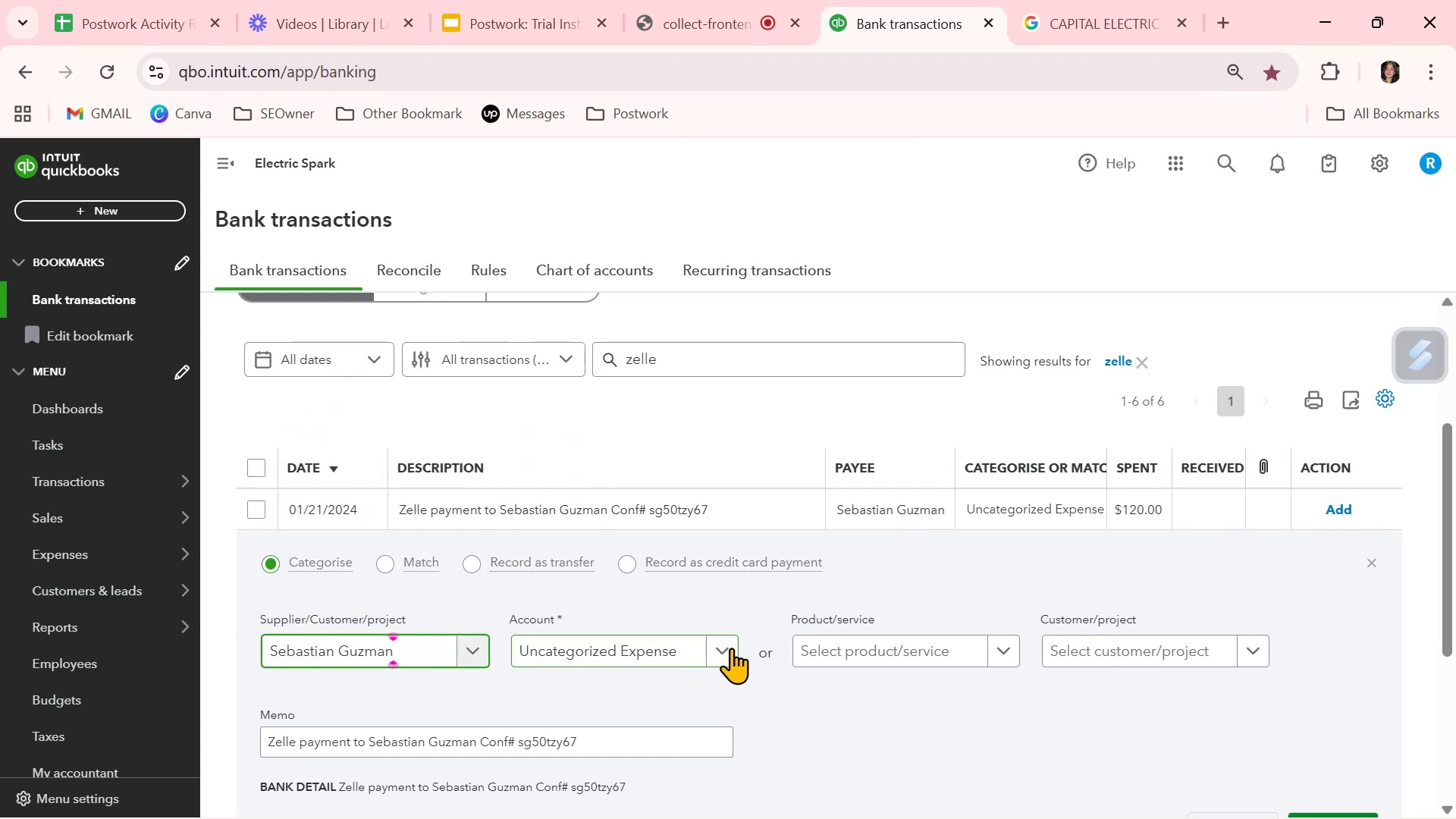 
left_click([734, 648])
 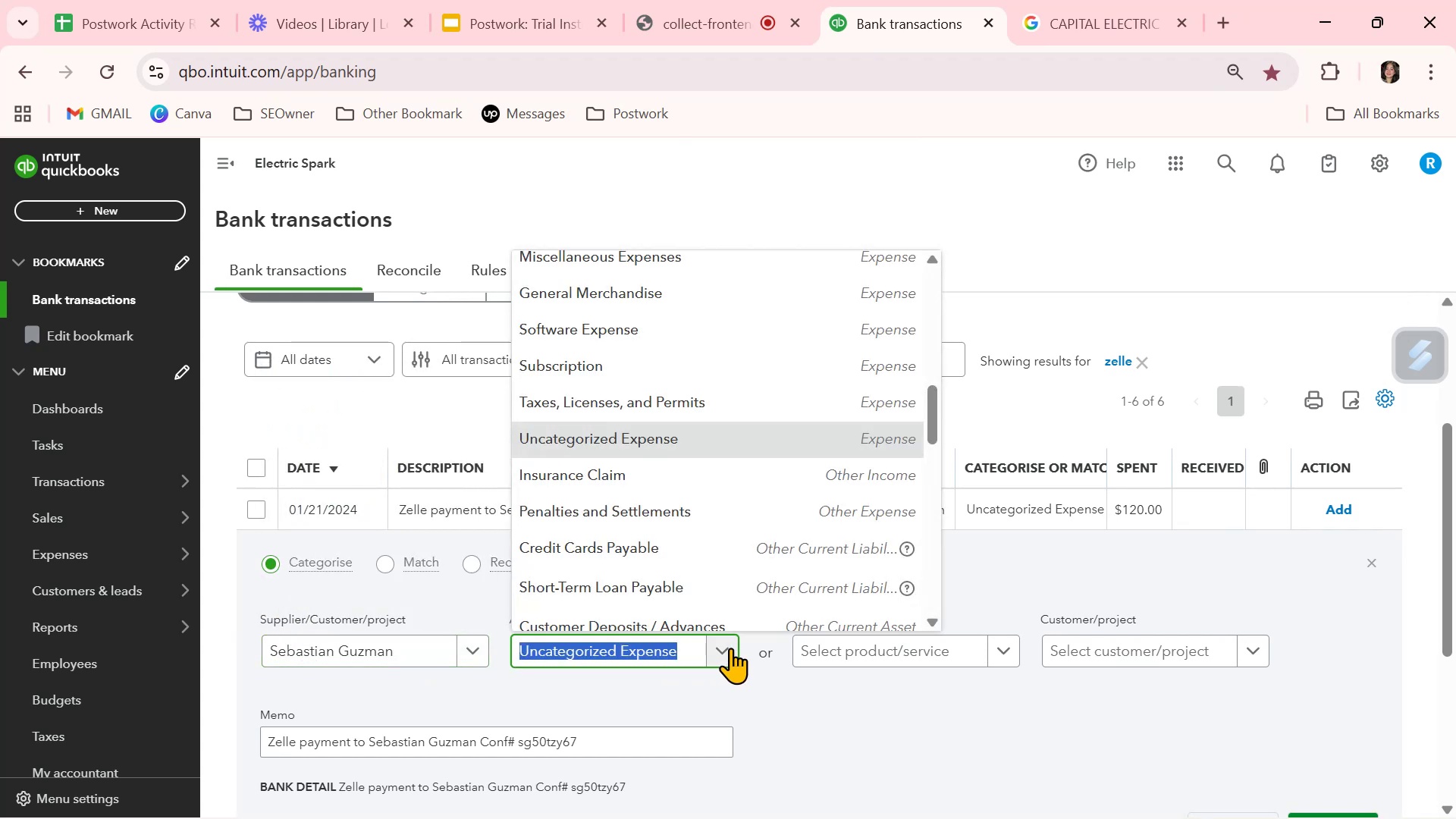 
type(ind)
 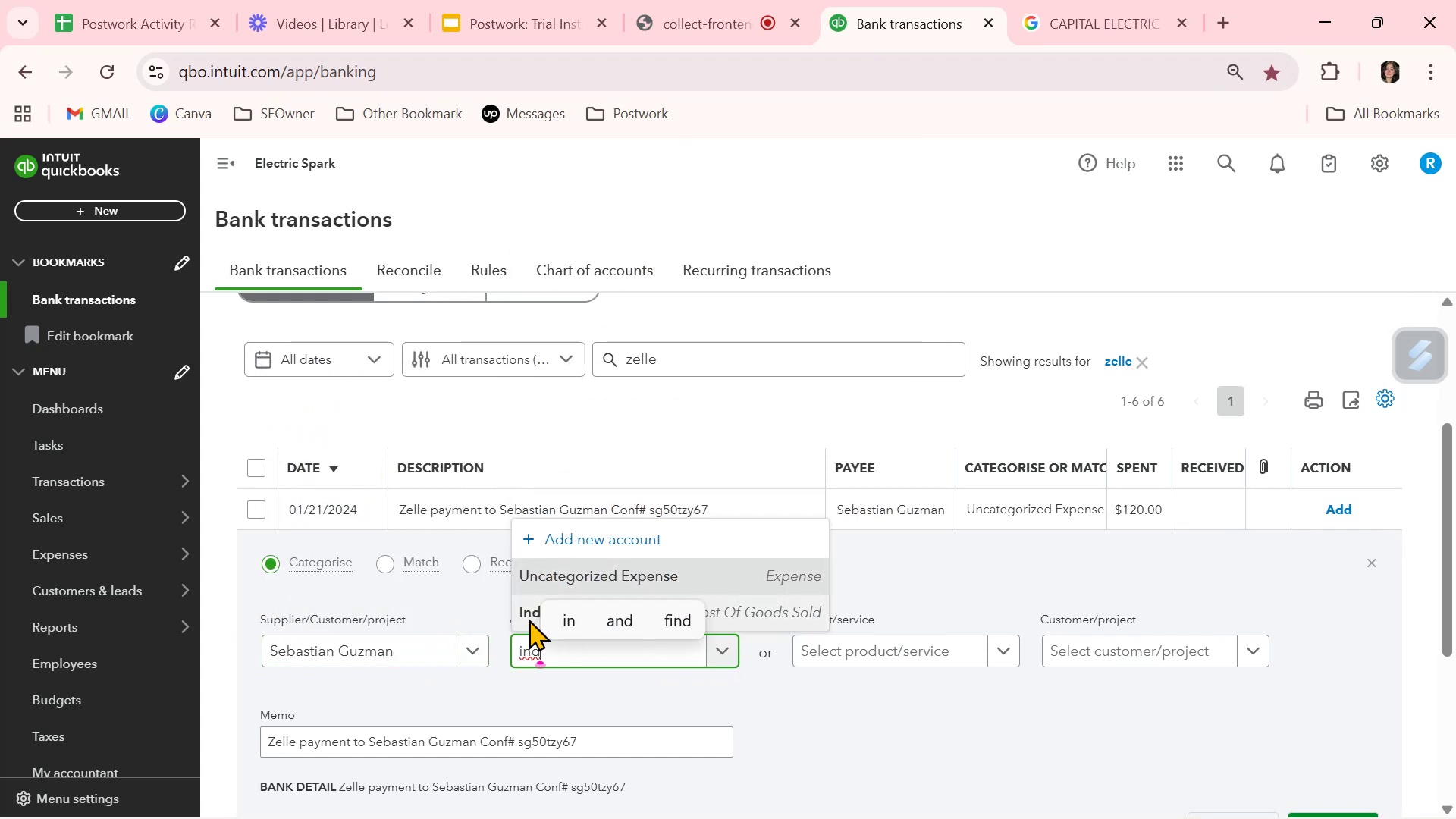 
left_click([523, 613])
 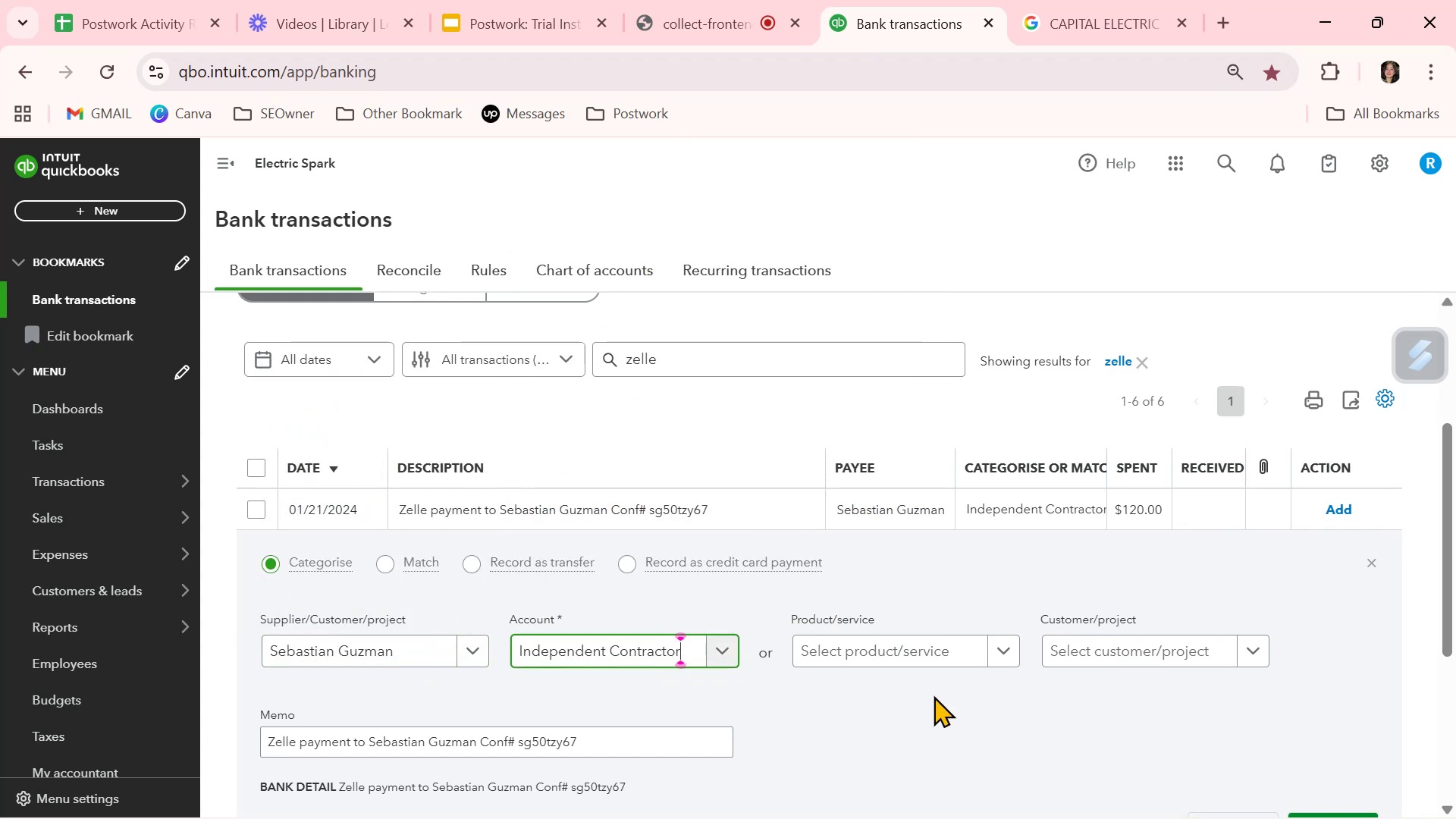 
left_click([940, 702])
 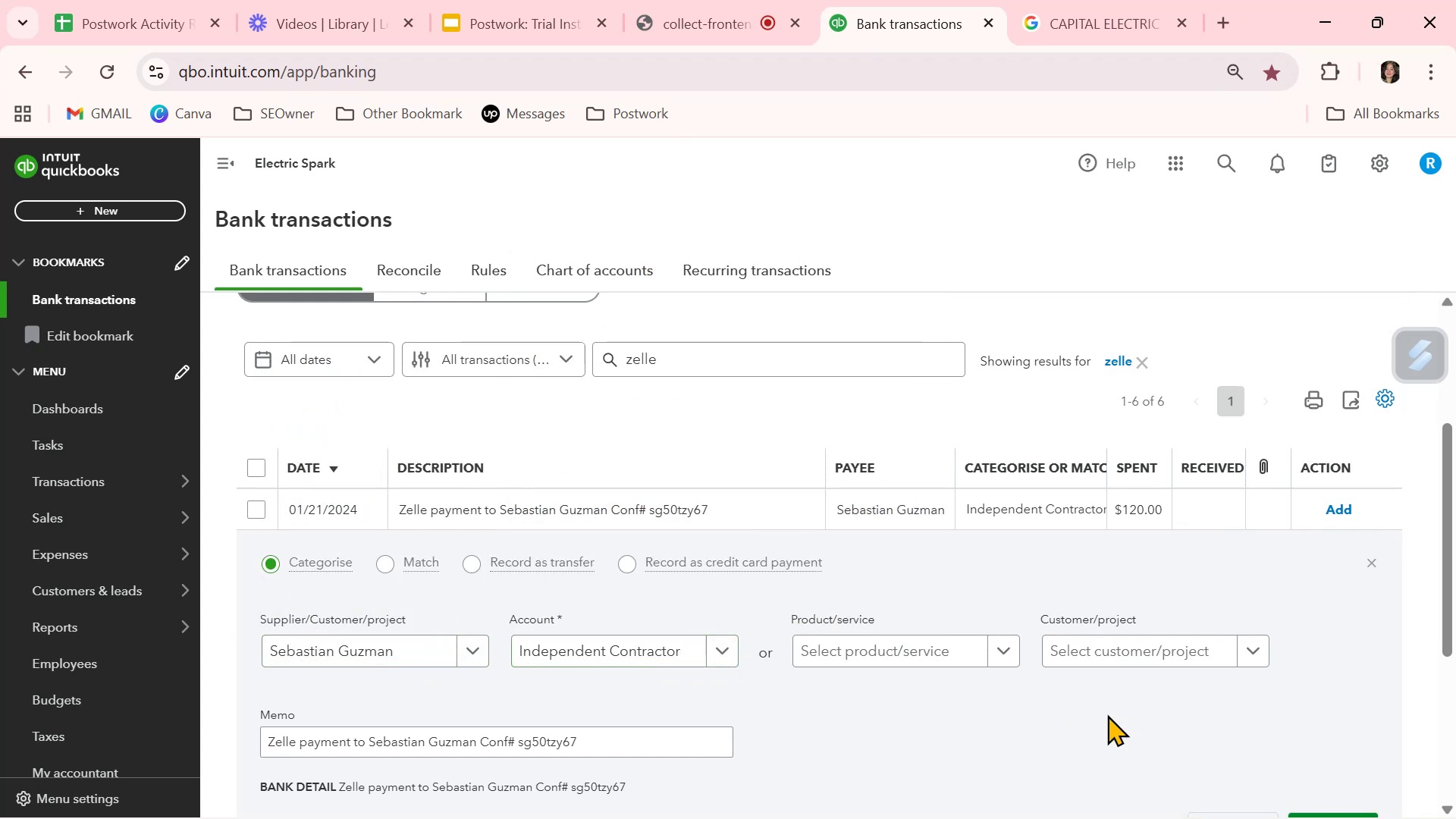 
scroll: coordinate [1119, 714], scroll_direction: down, amount: 1.0
 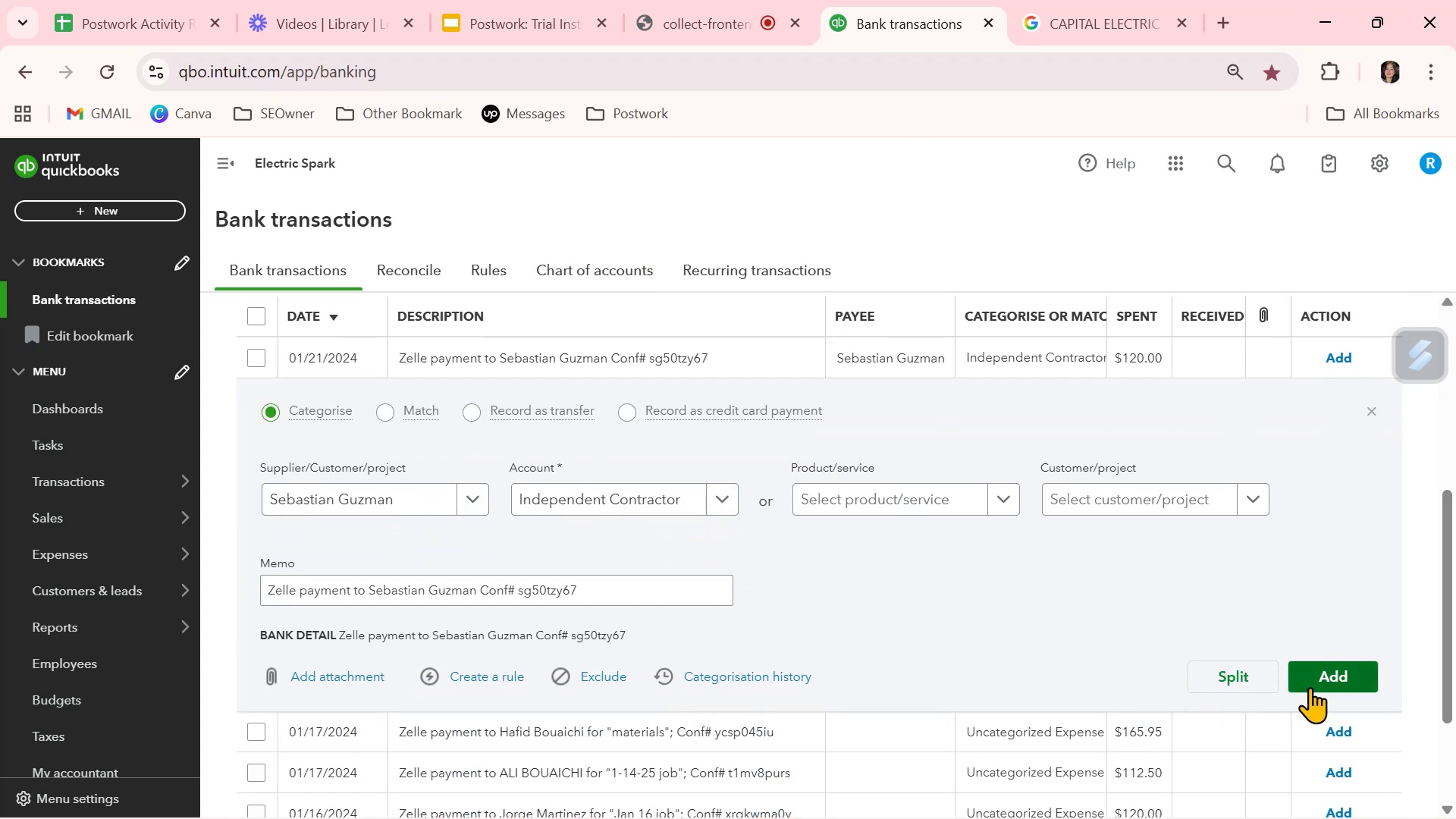 
left_click([1322, 685])
 